 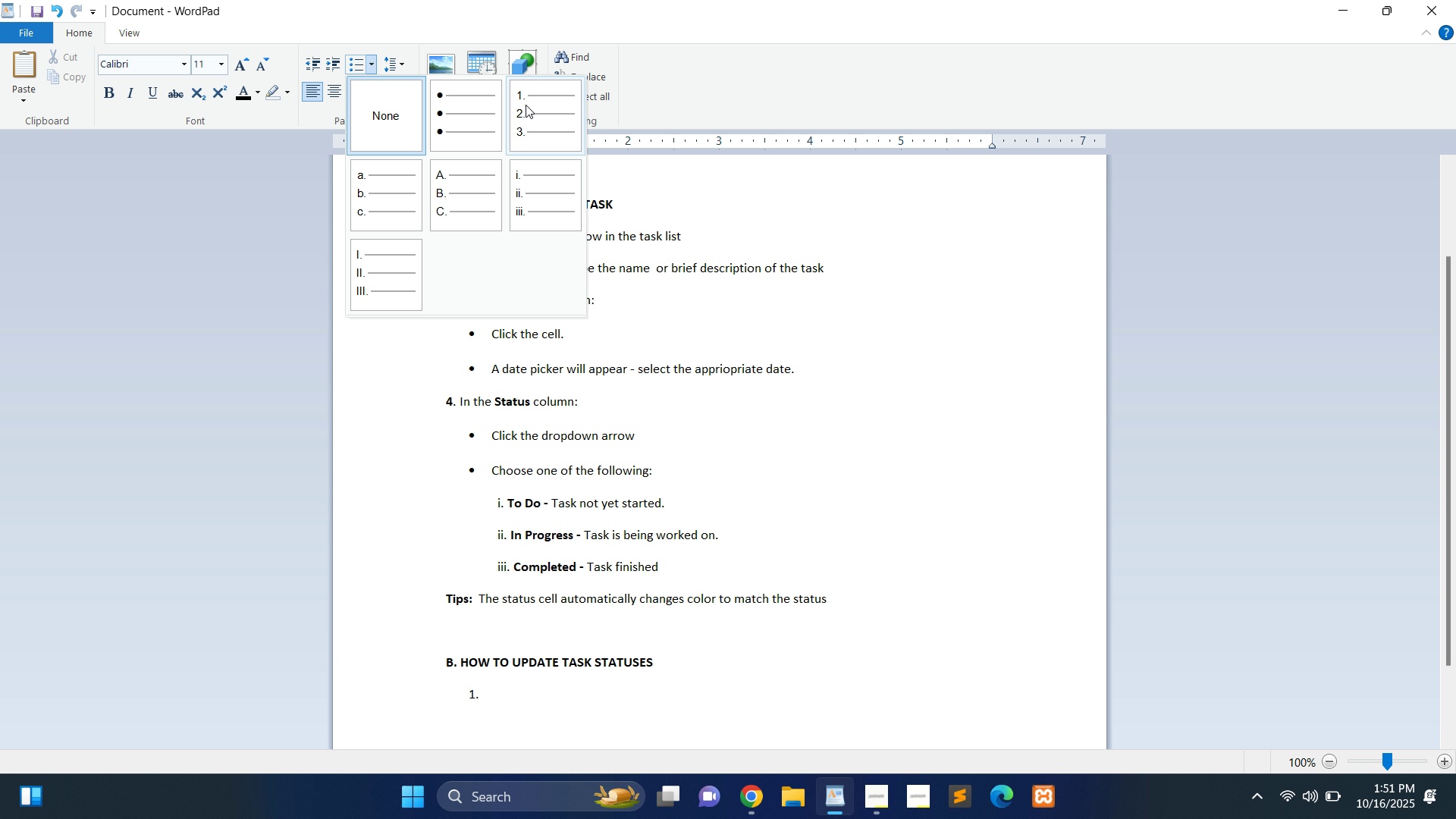 
left_click([527, 107])
 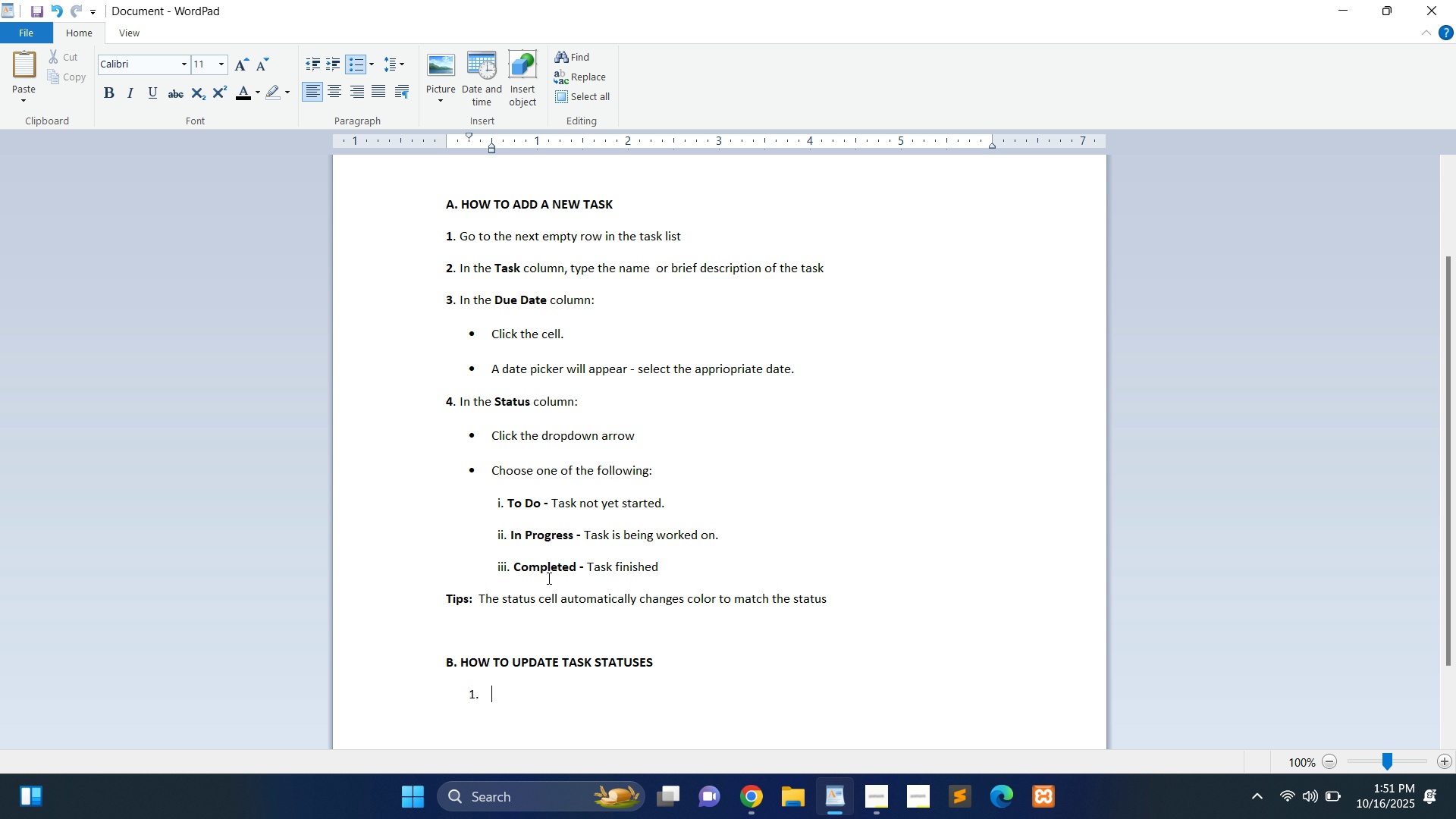 
wait(7.67)
 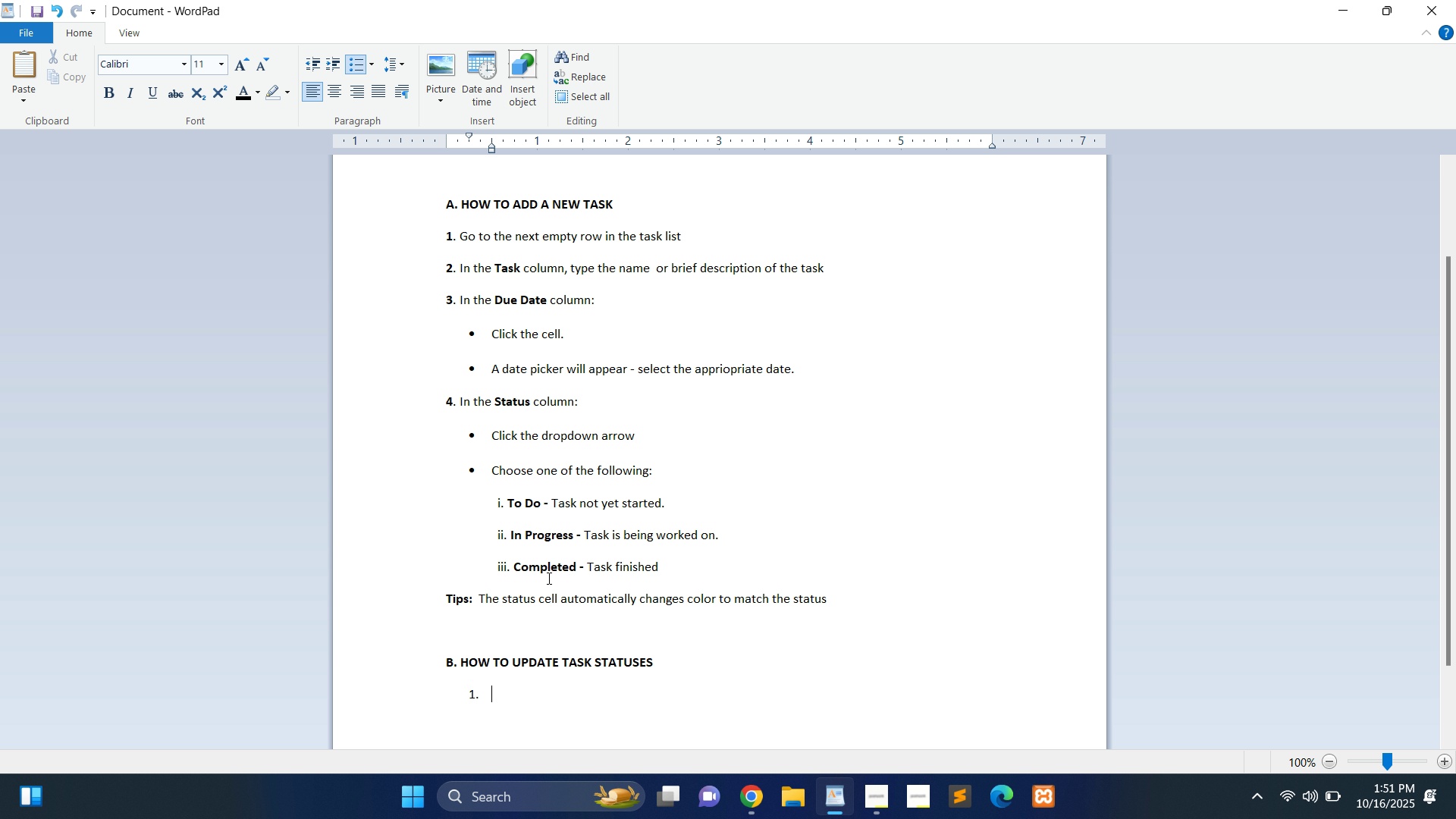 
type(Locate the task in the list)
 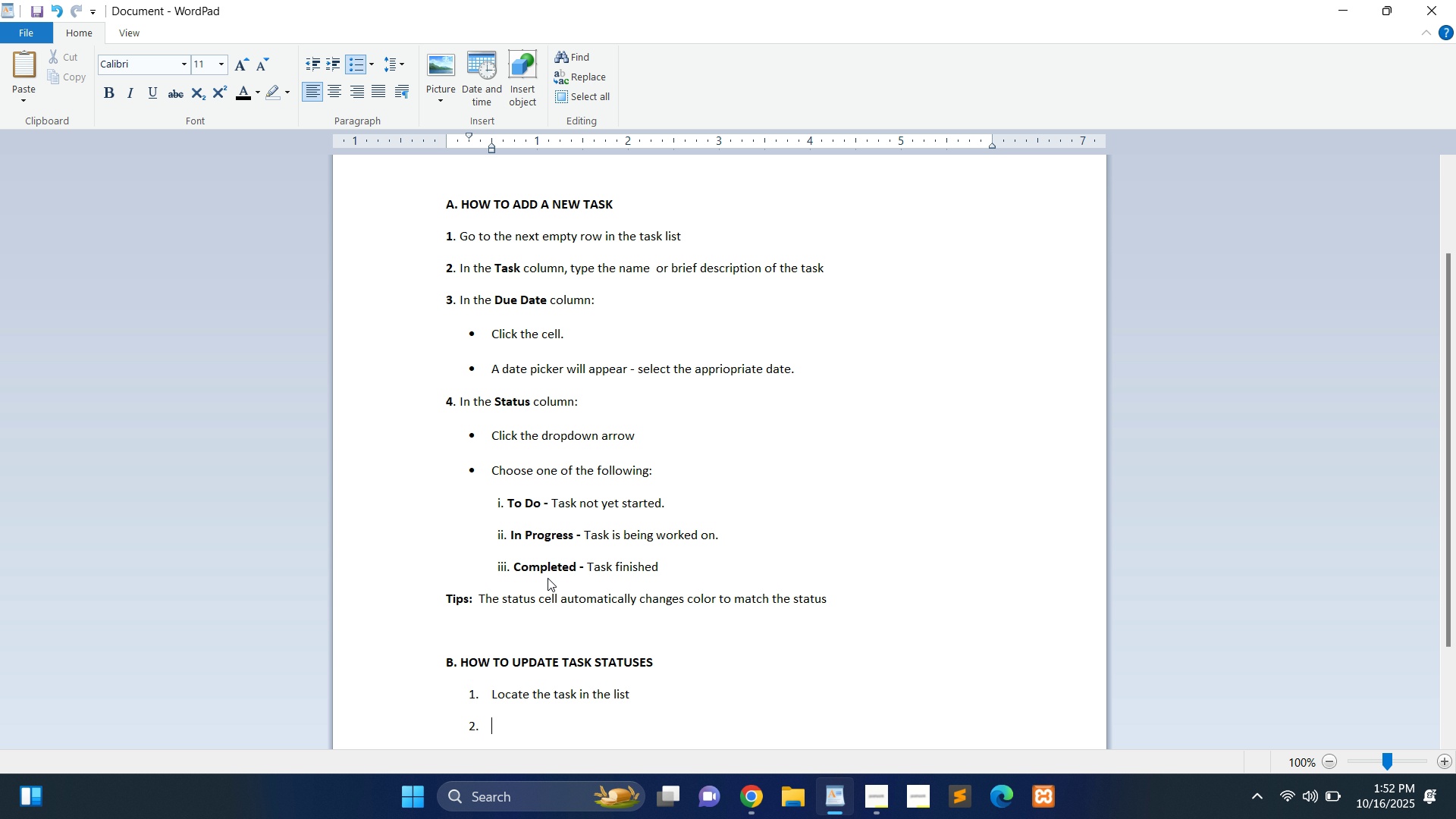 
key(Enter)
 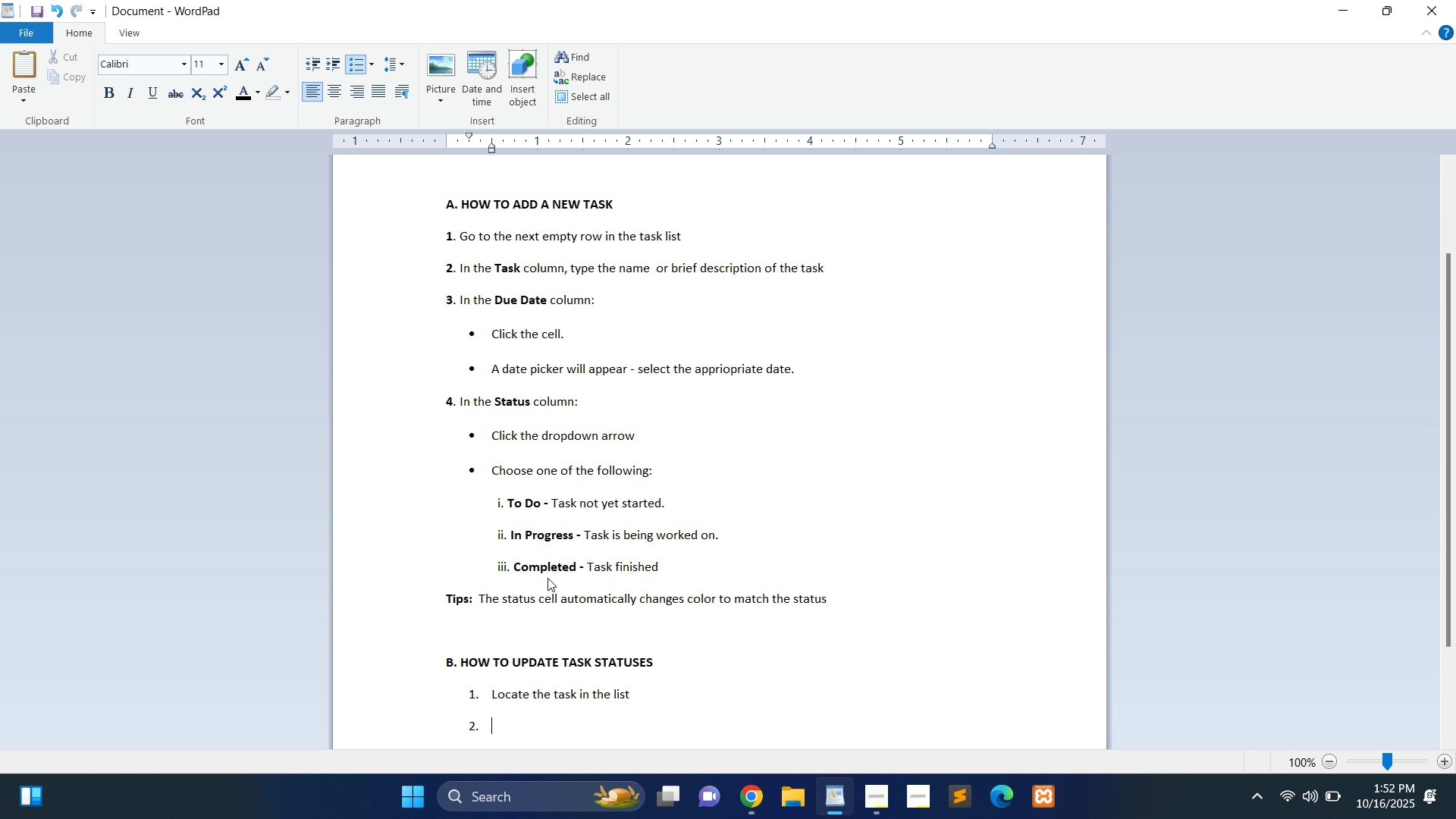 
type(Clo)
key(Backspace)
type(ick the Status)
 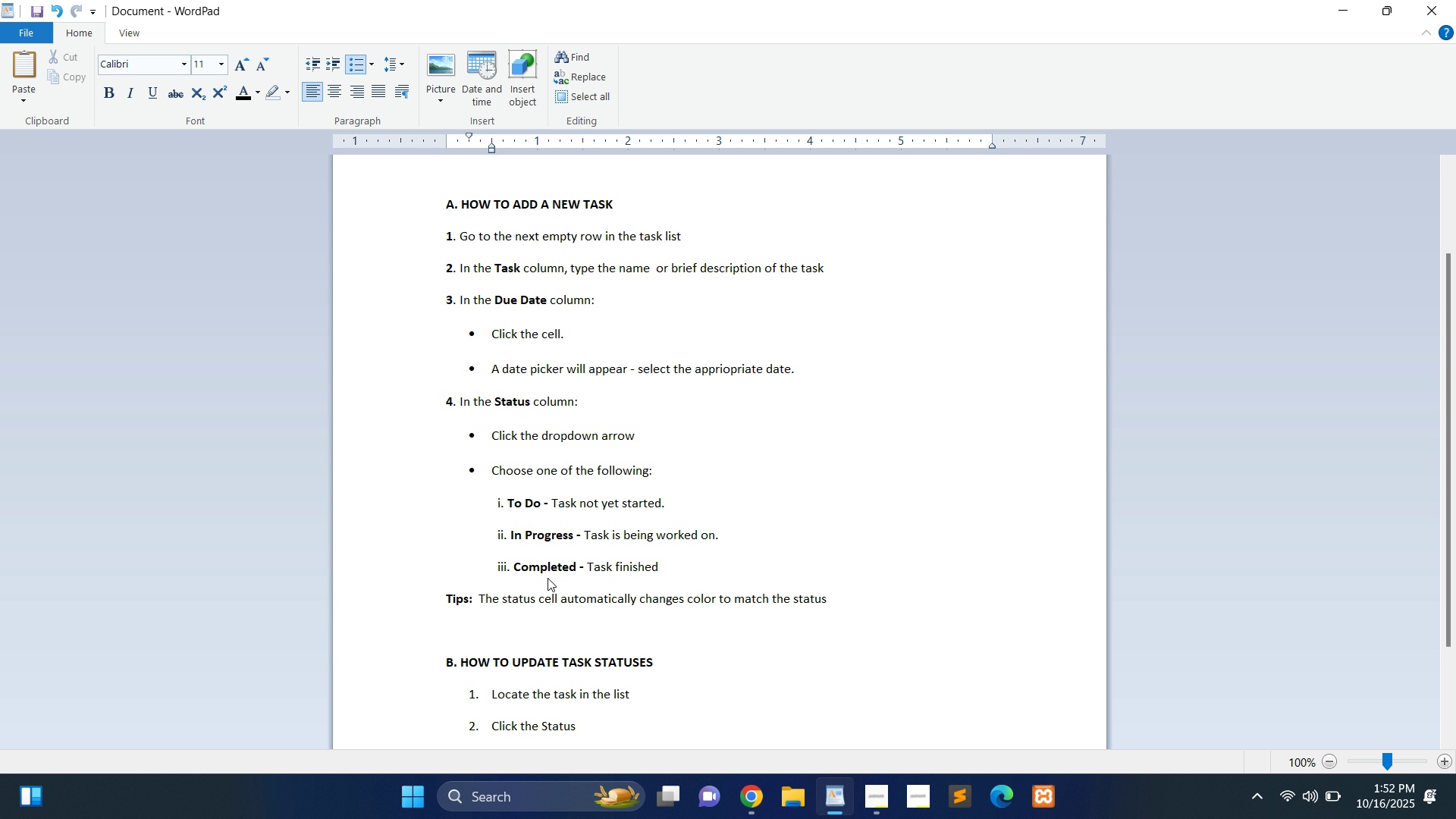 
key(Shift+ArrowLeft)
 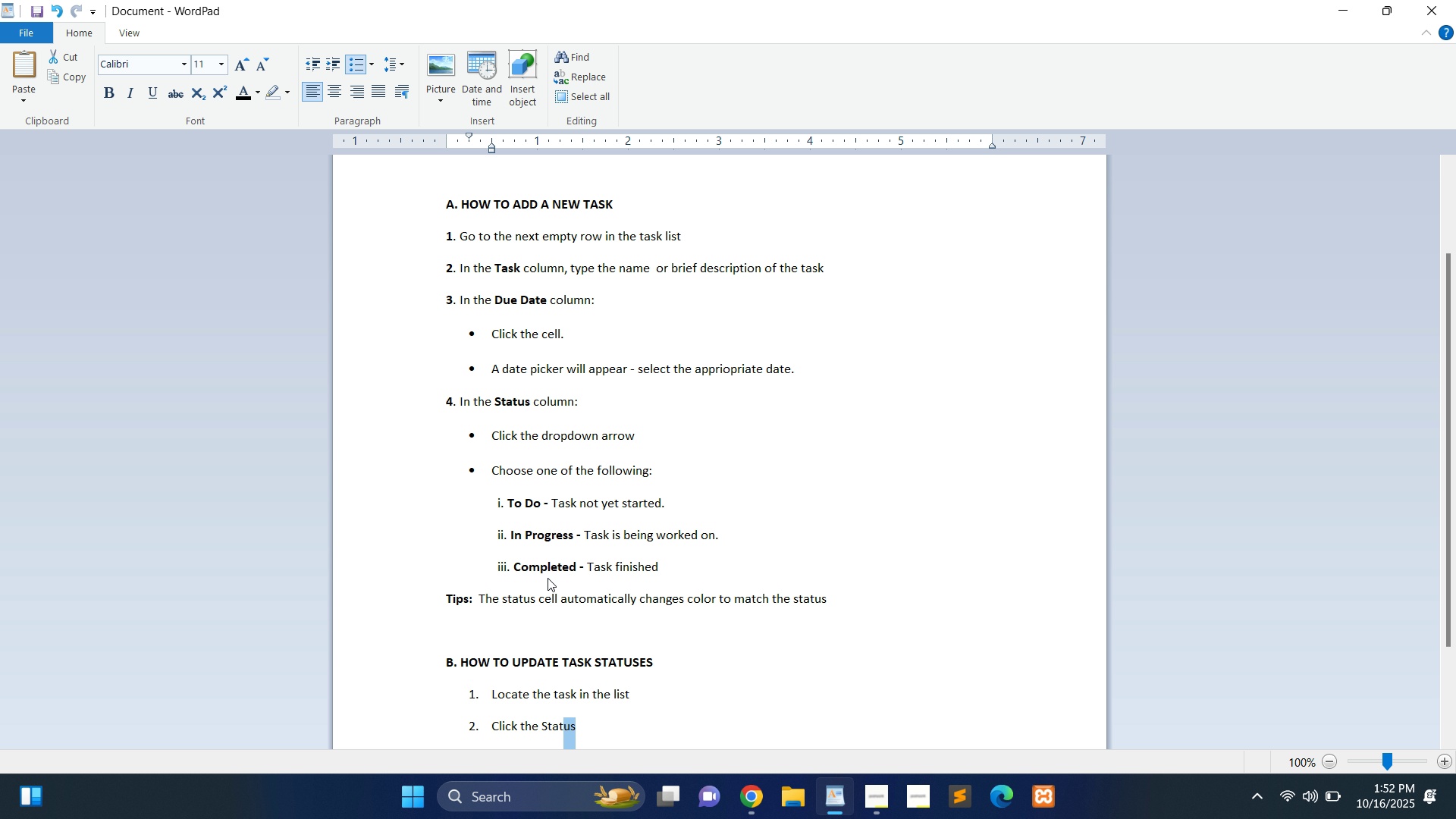 
key(Shift+ArrowLeft)
 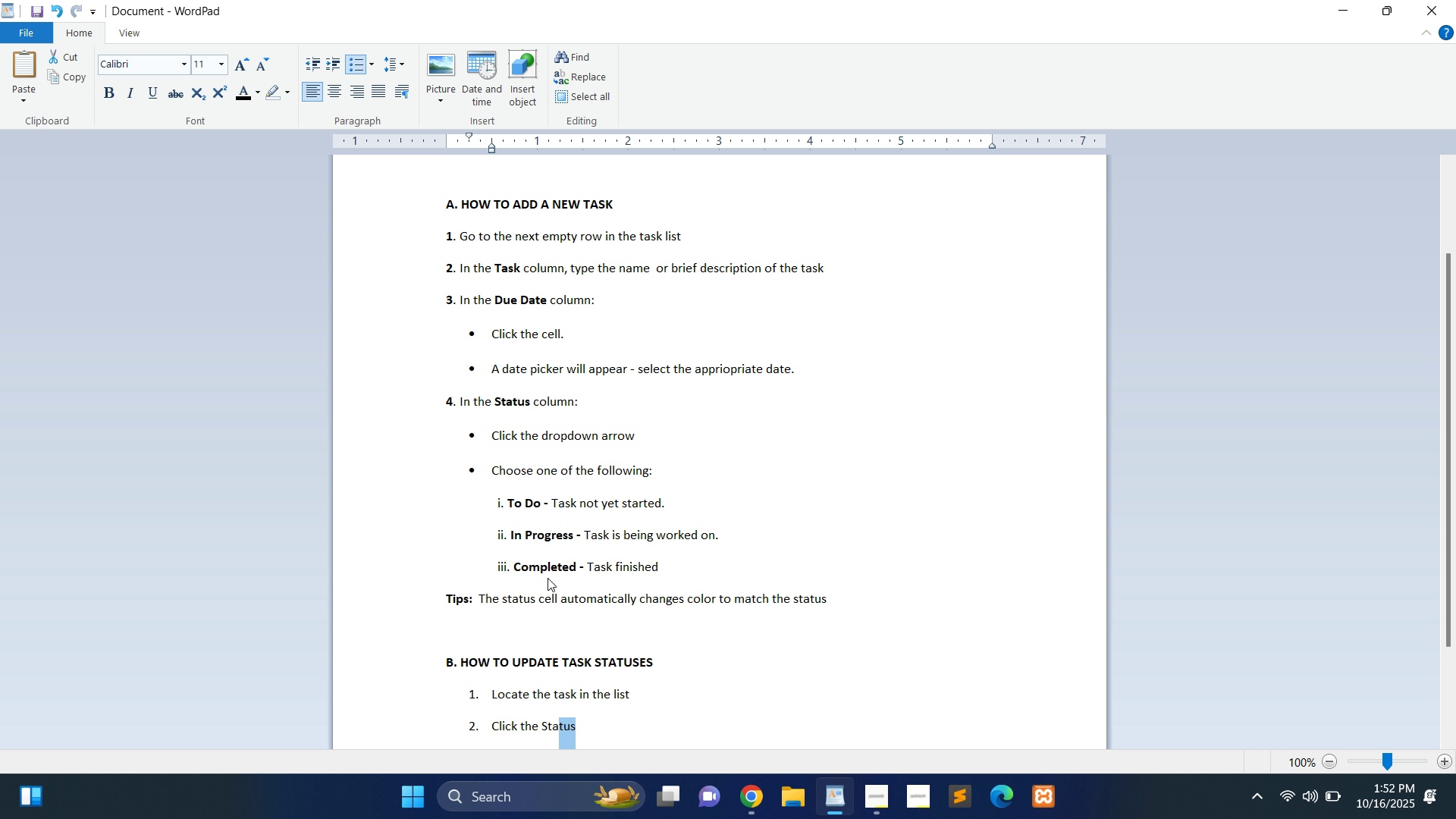 
key(Shift+ArrowLeft)
 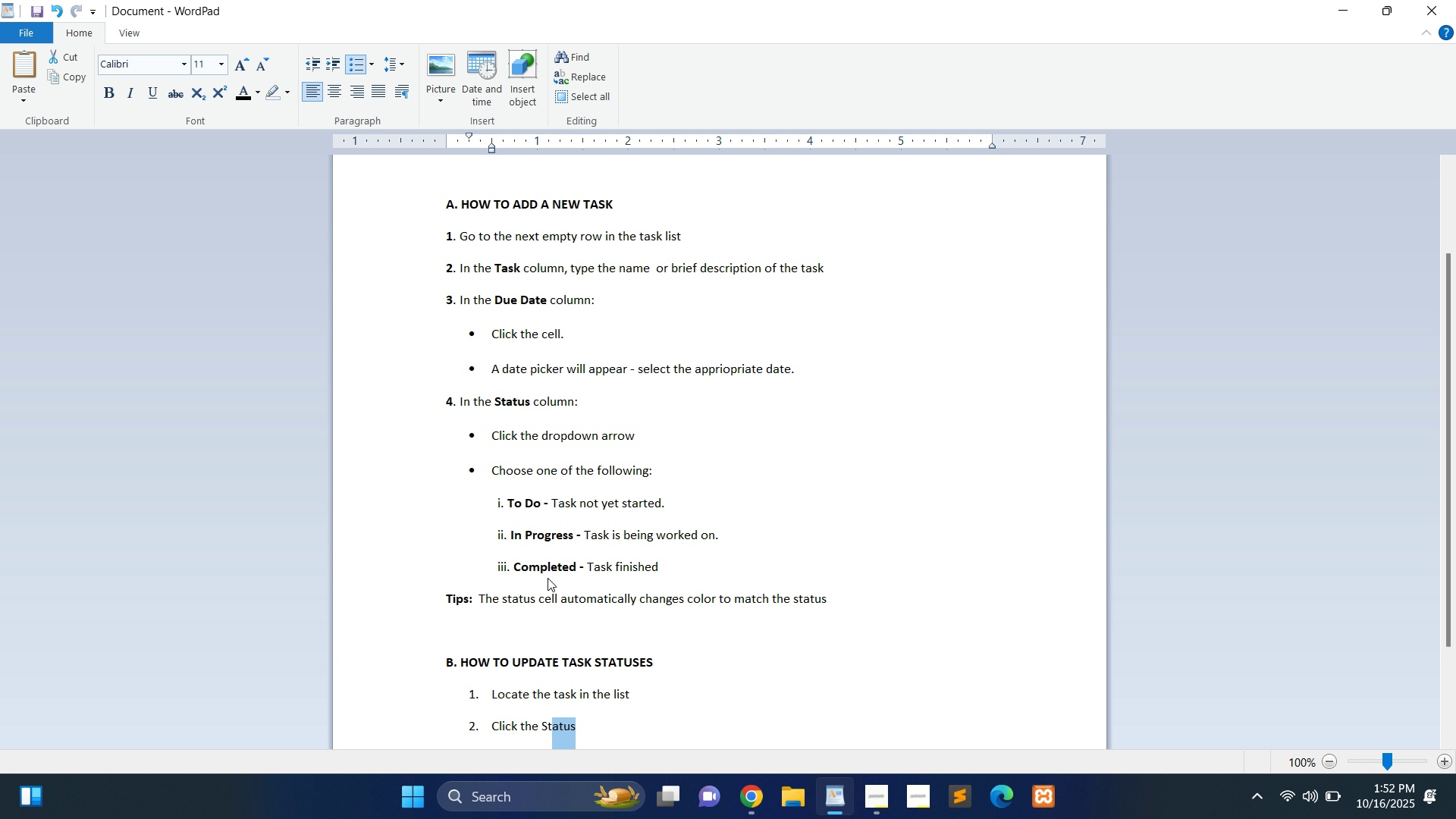 
key(Shift+ArrowLeft)
 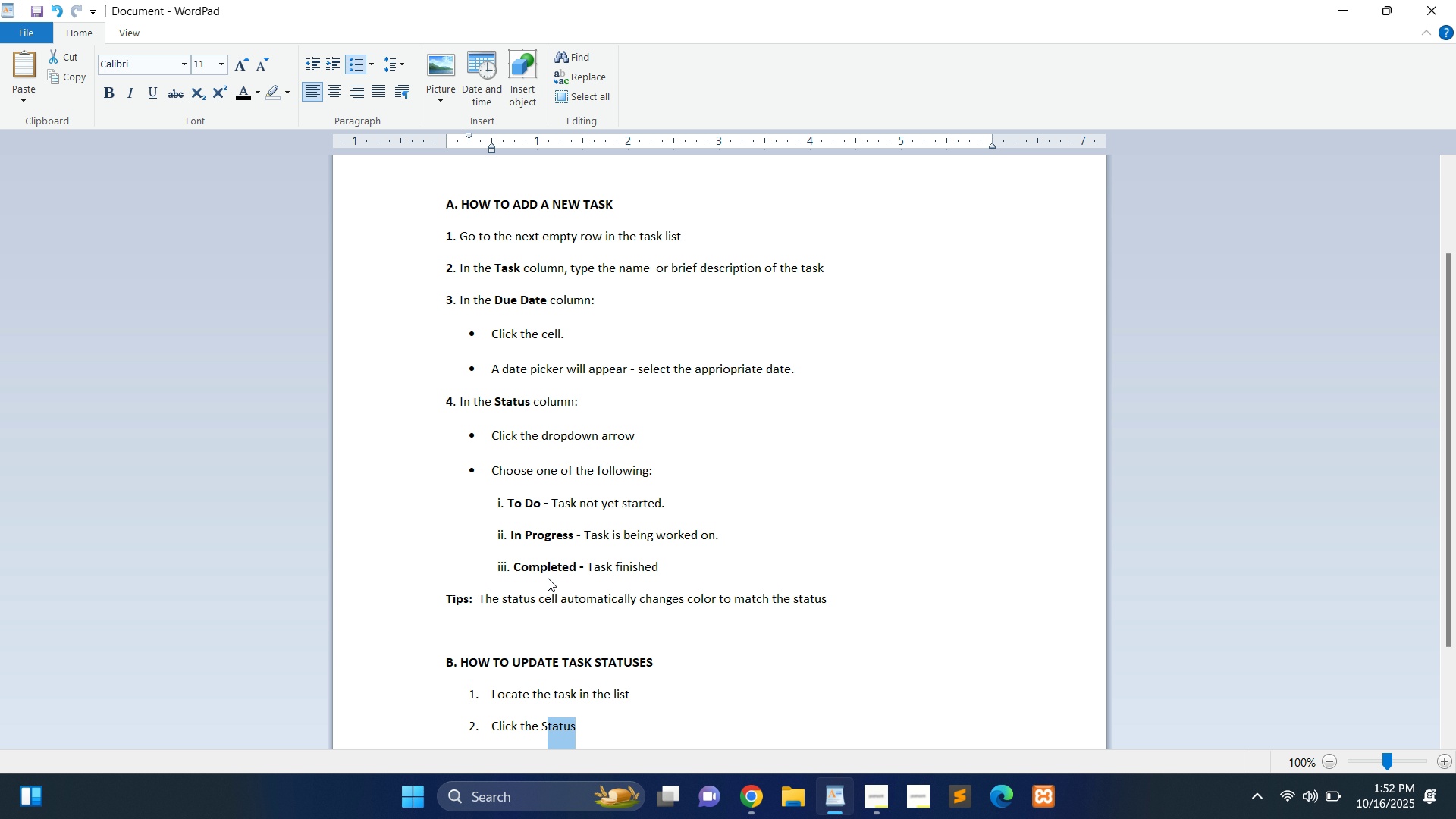 
key(Shift+ArrowLeft)
 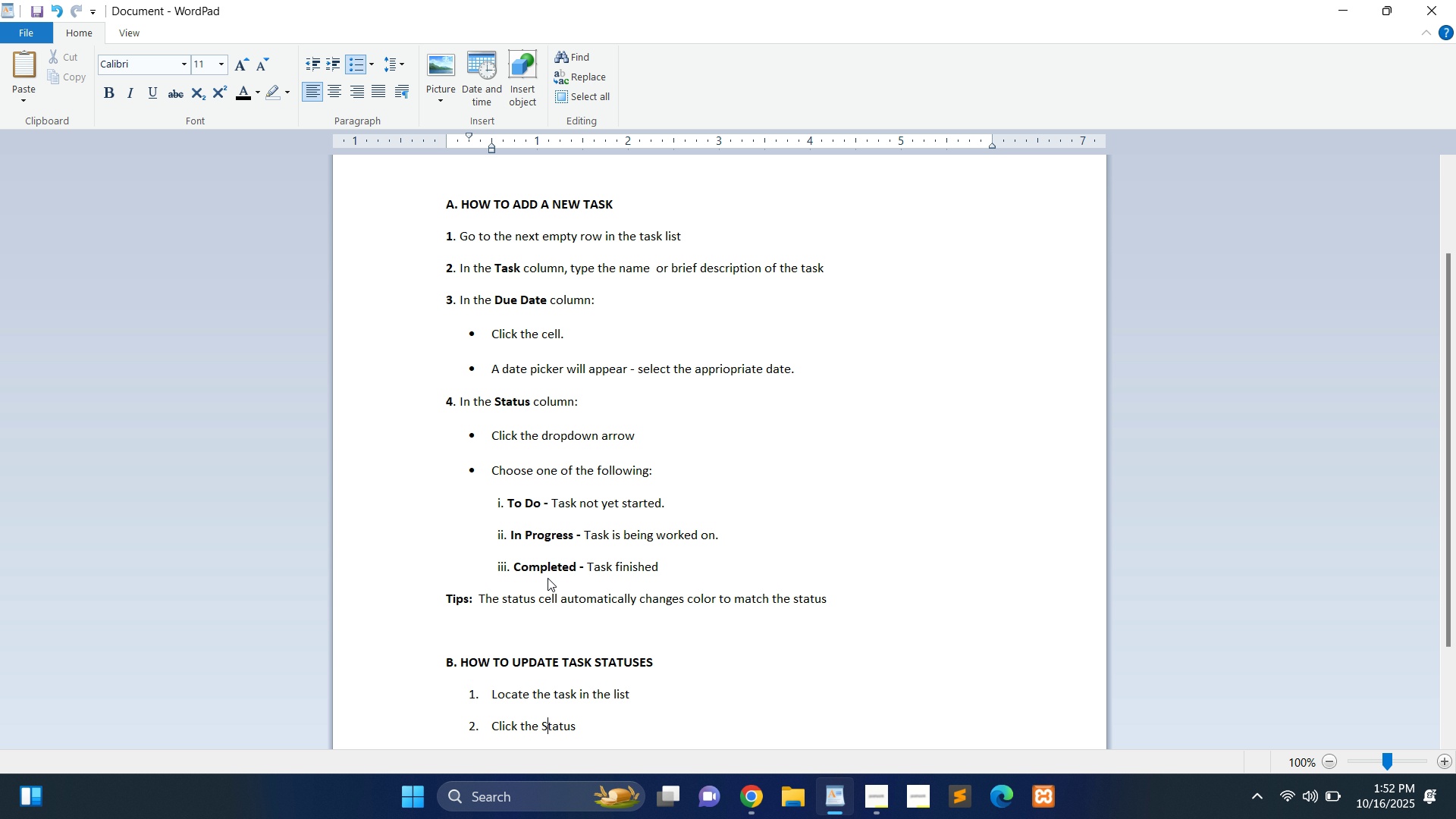 
key(ArrowLeft)
 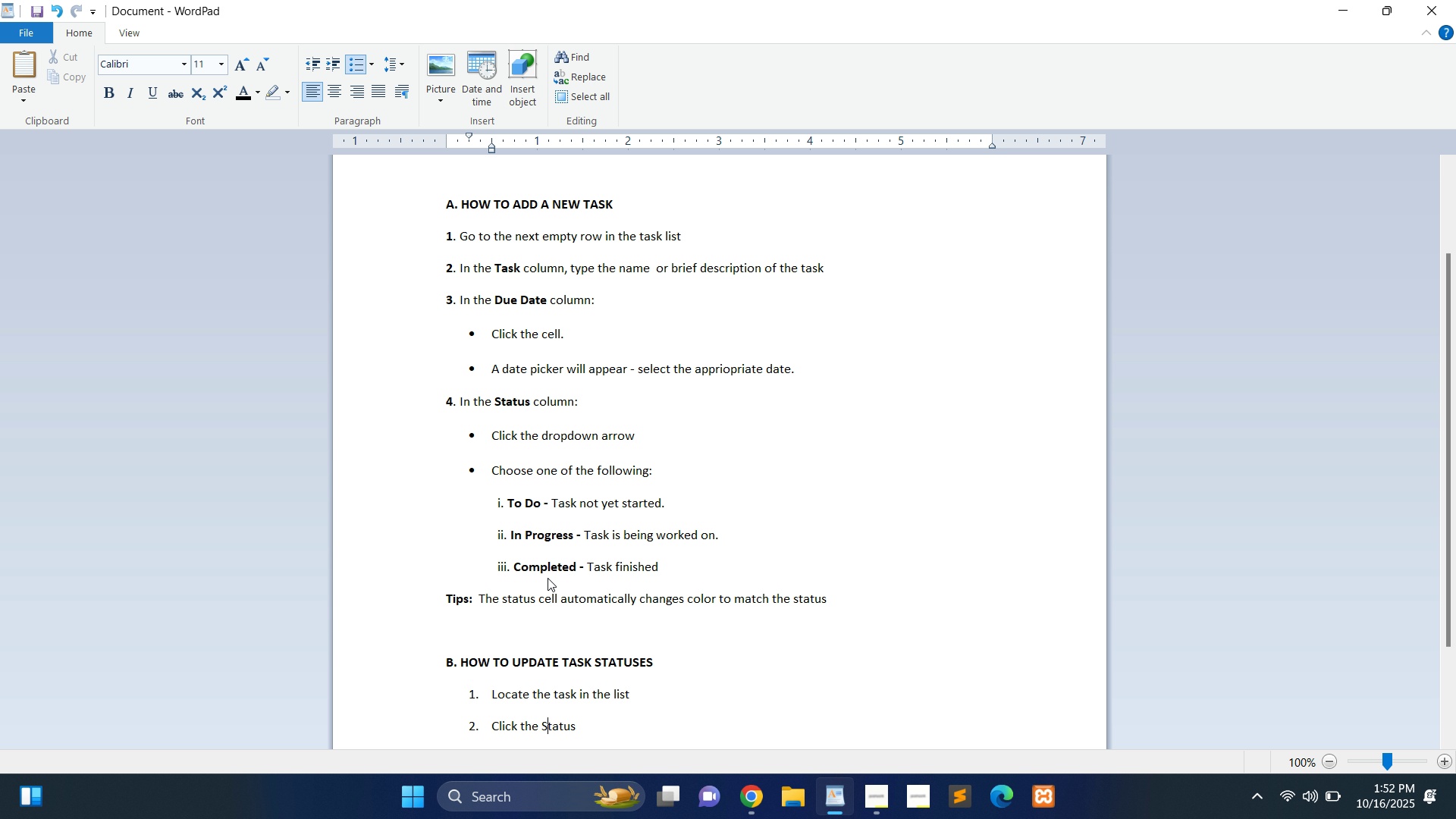 
key(Shift+ShiftLeft)
 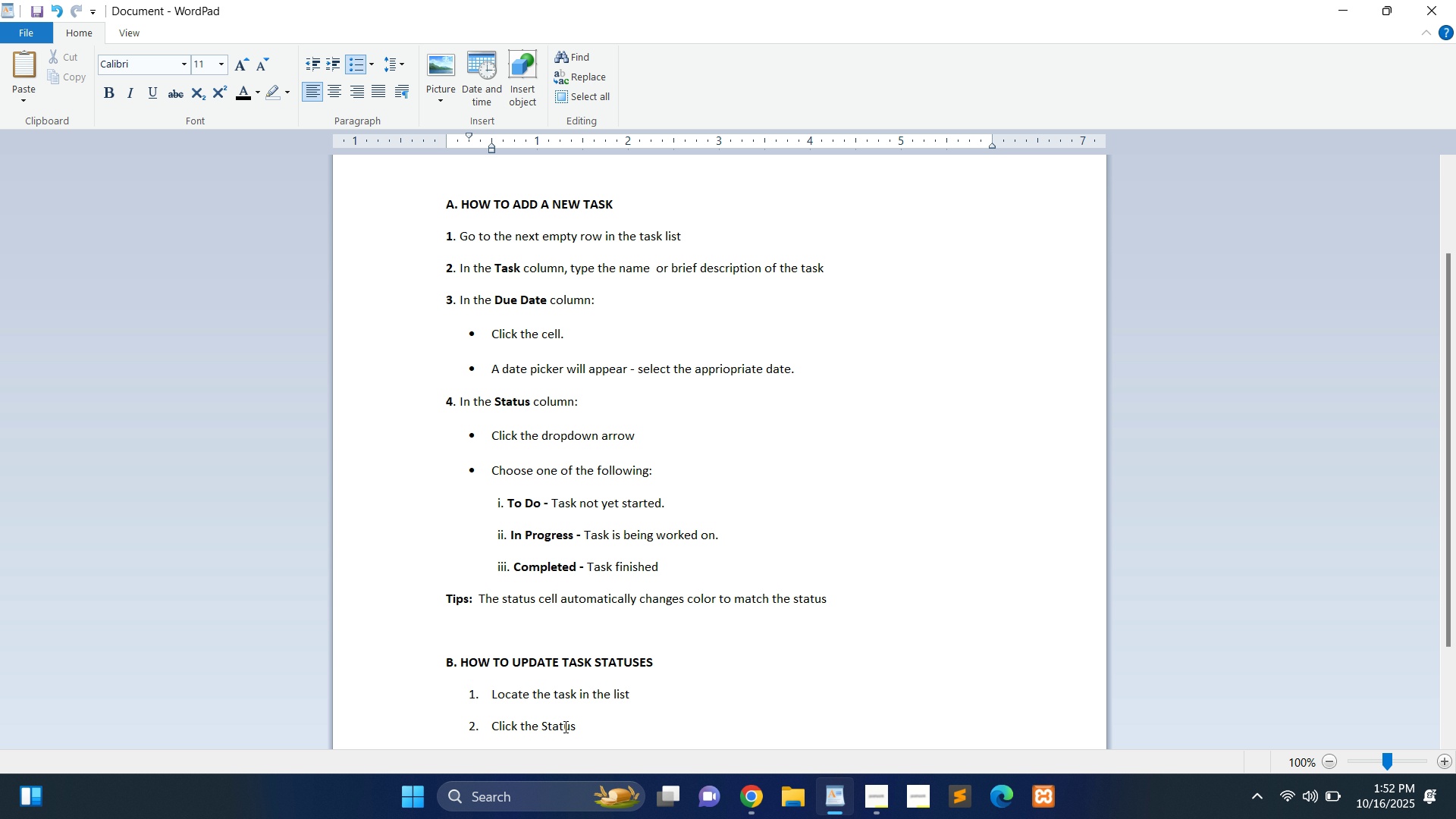 
double_click([564, 729])
 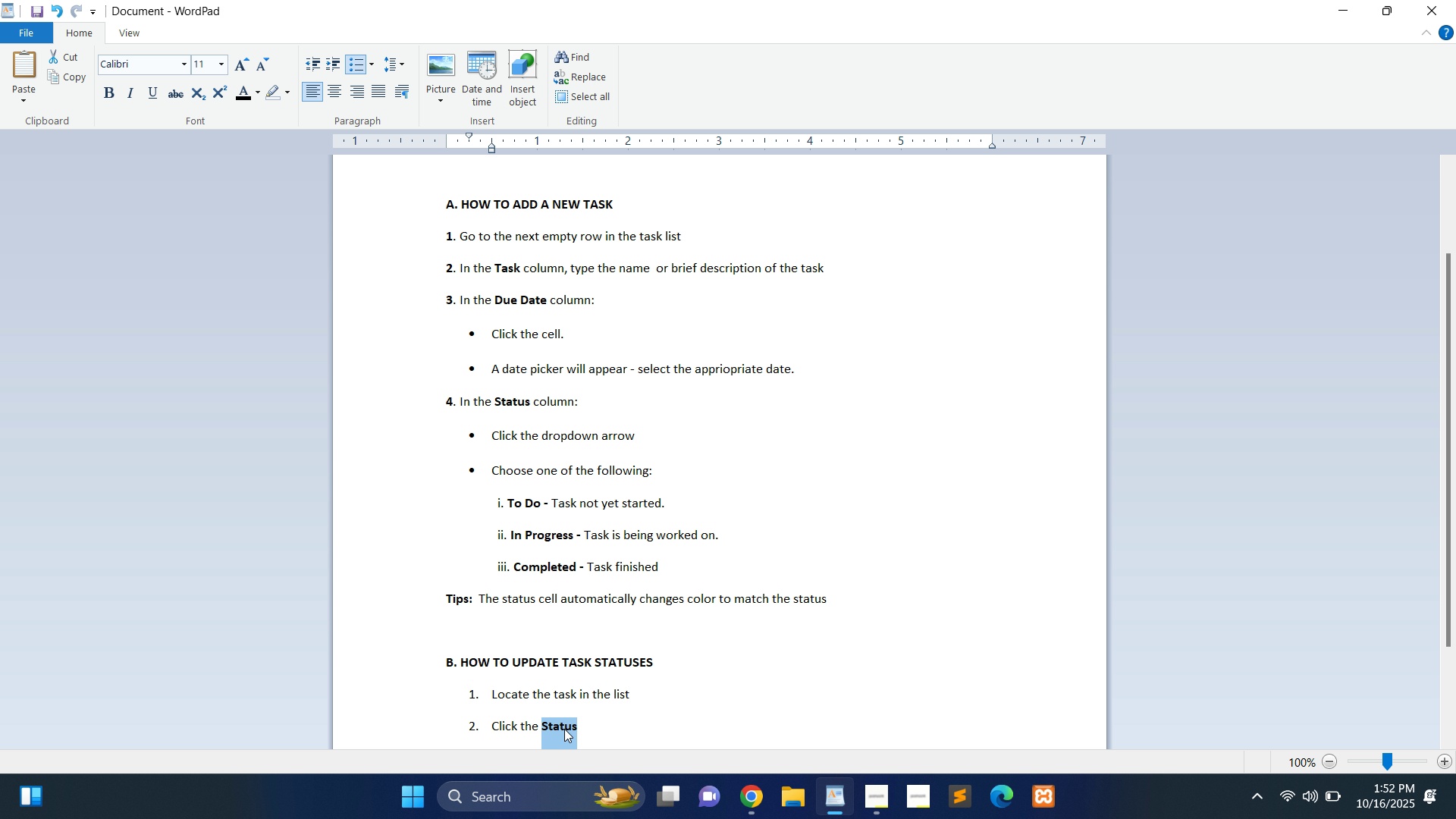 
key(Control+B)
 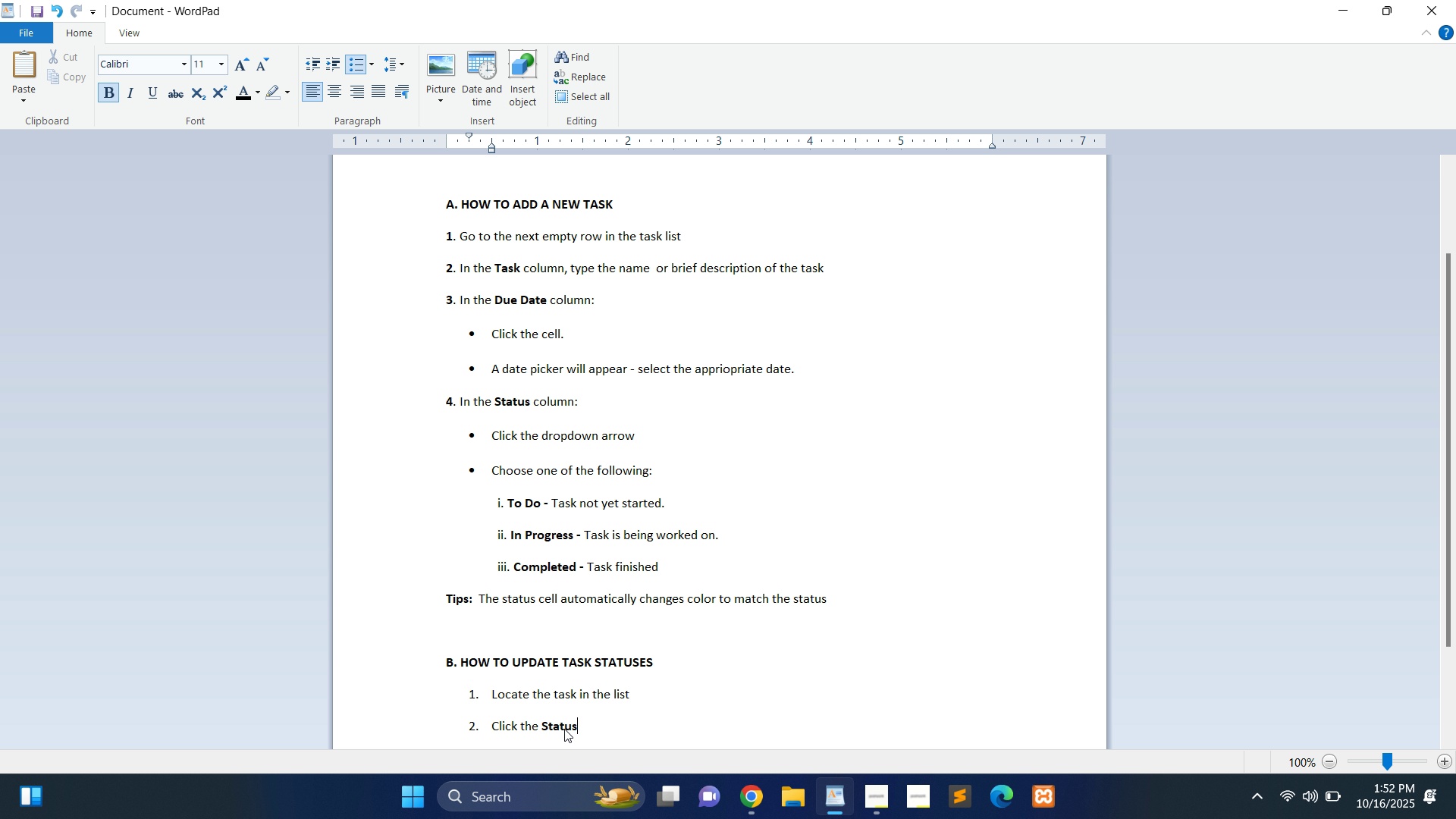 
key(ArrowRight)
 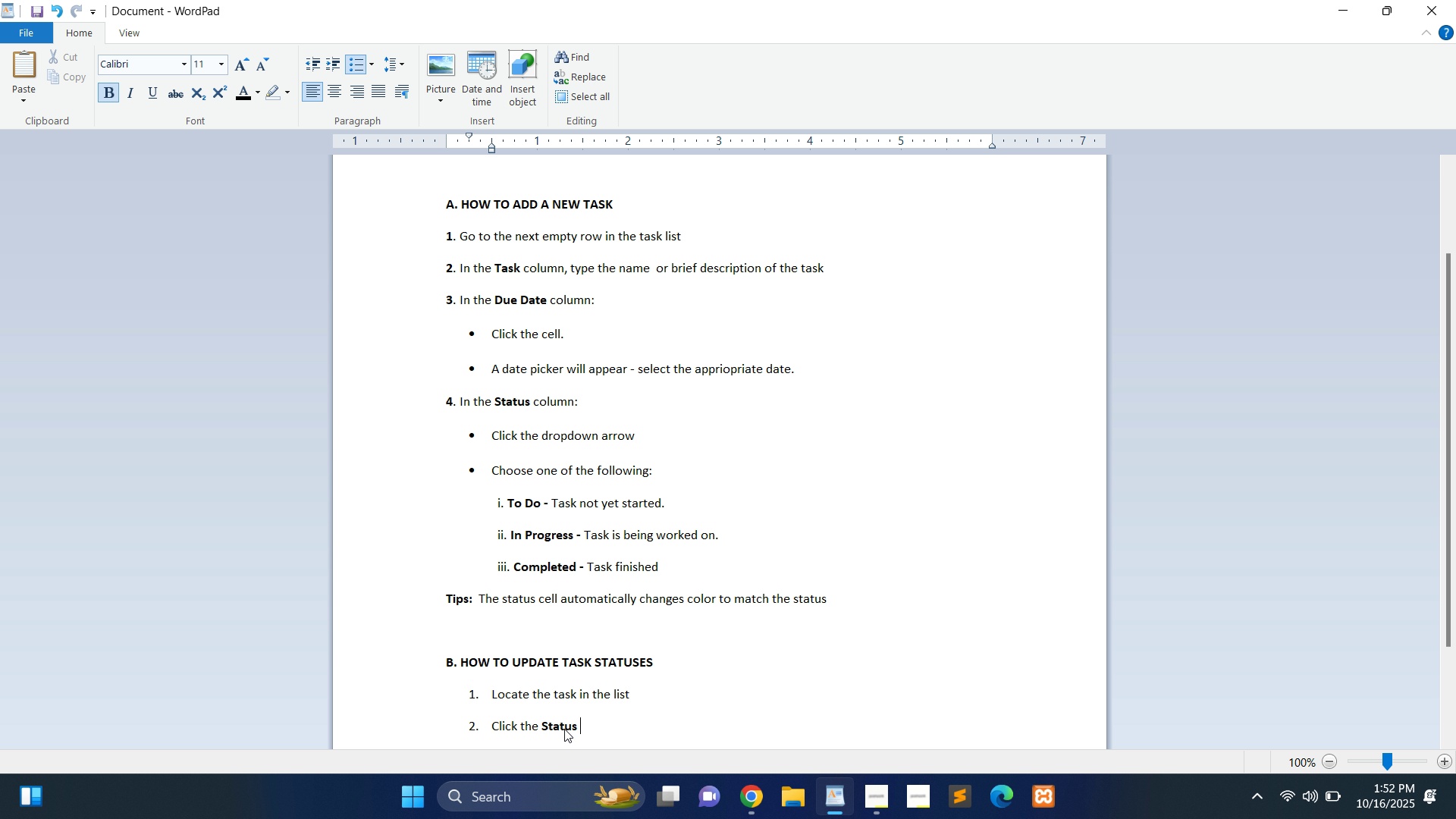 
type( cell)
 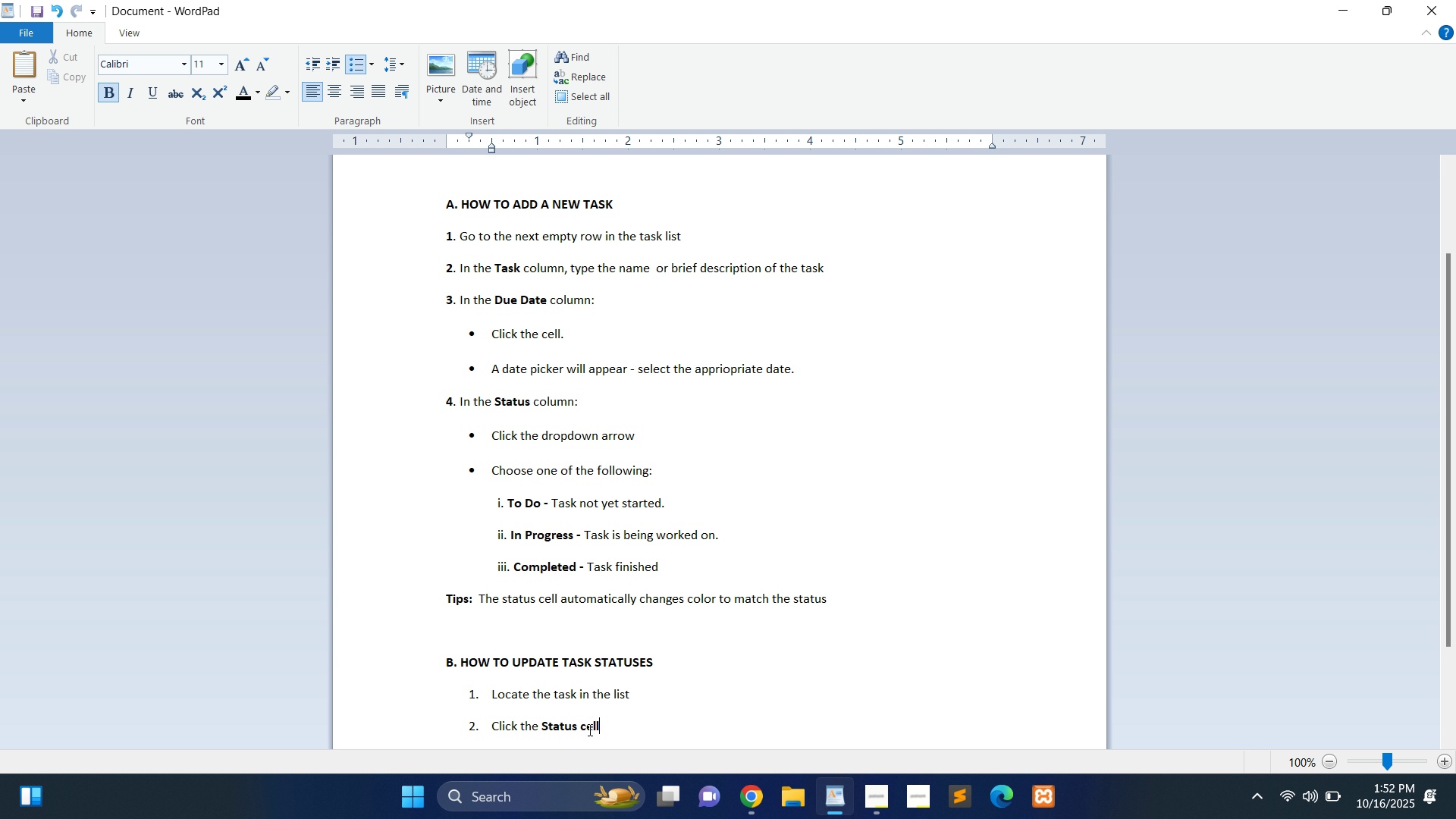 
double_click([588, 730])
 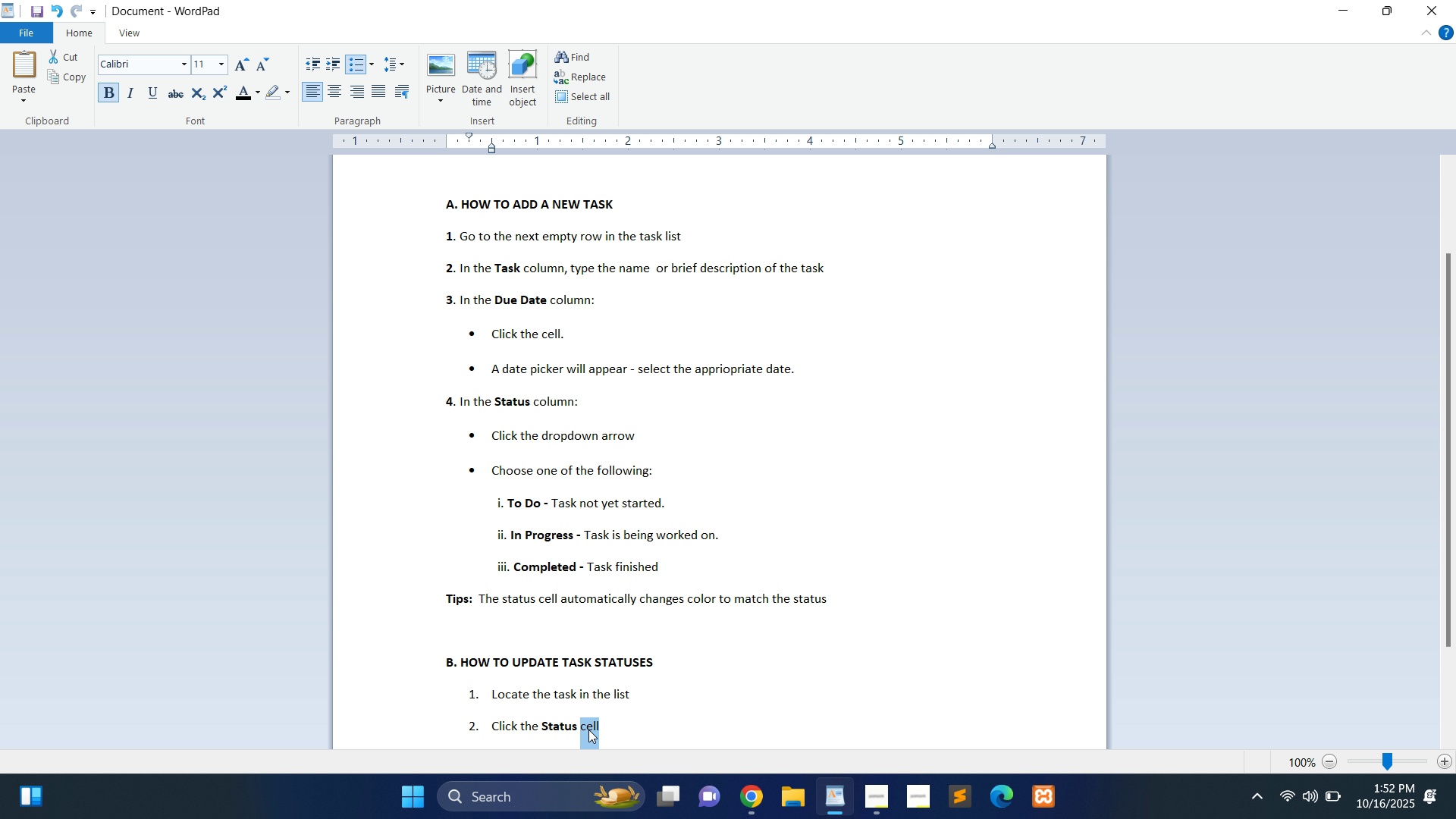 
key(Control+B)
 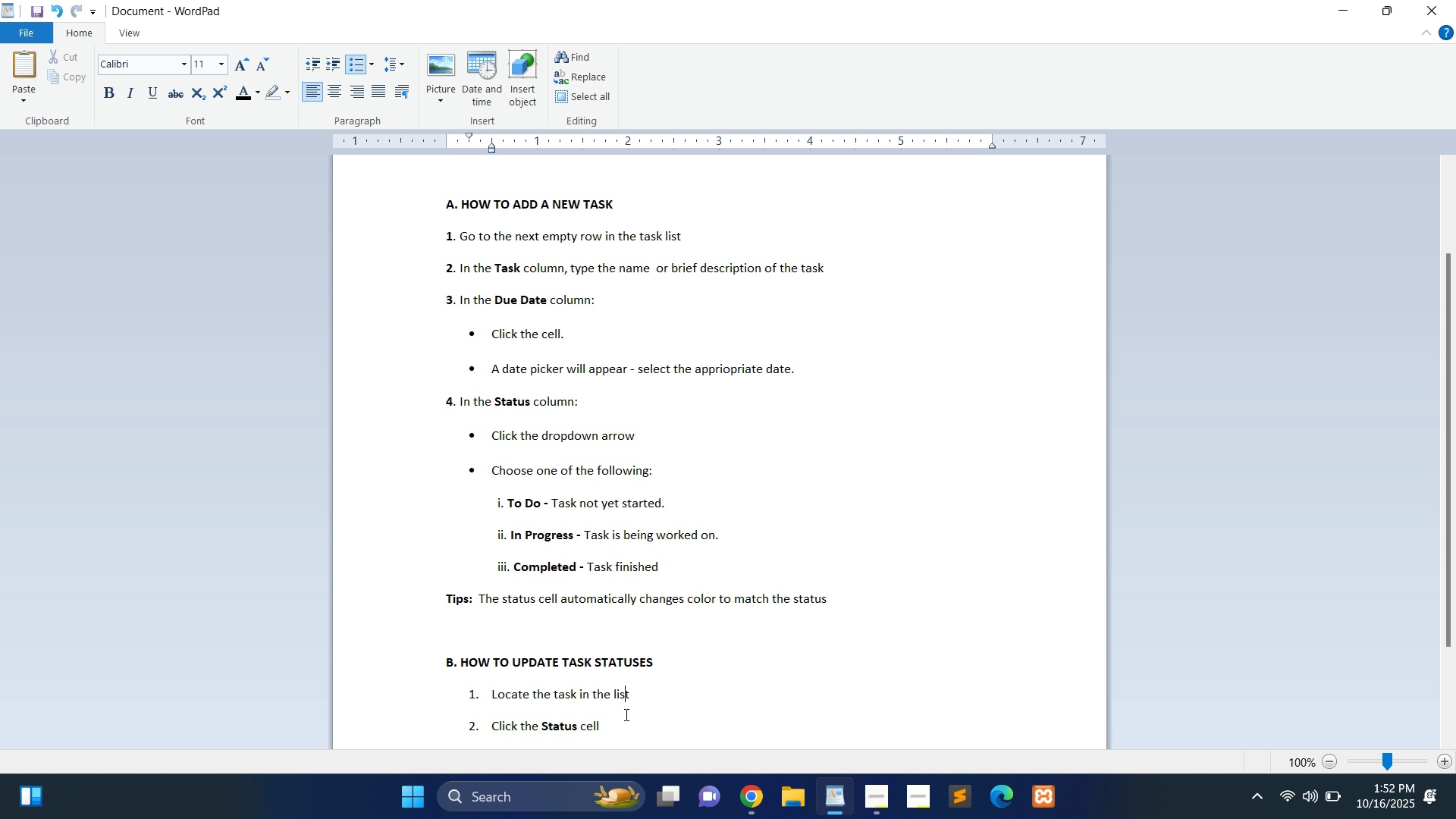 
left_click([625, 714])
 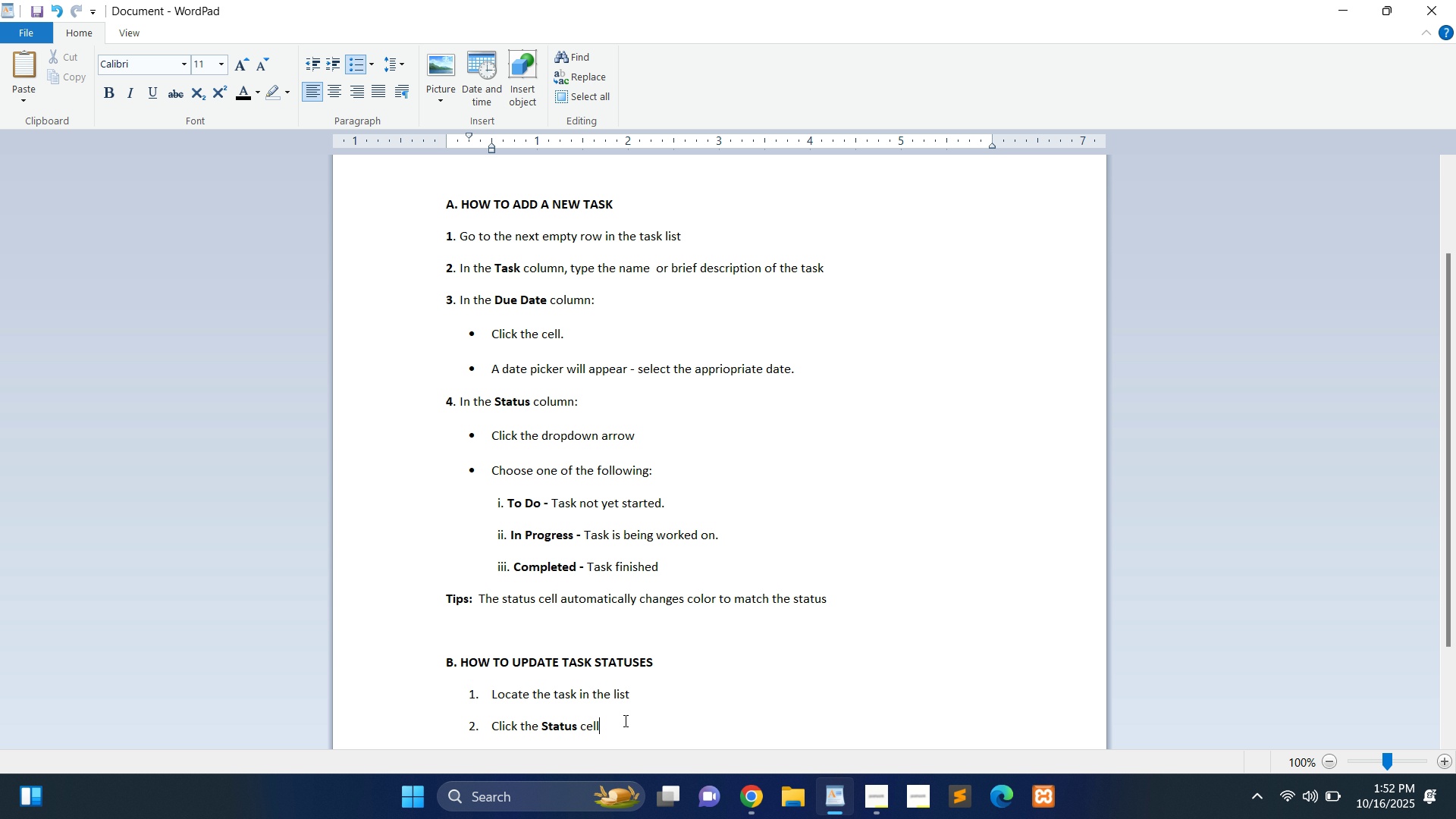 
left_click([624, 720])
 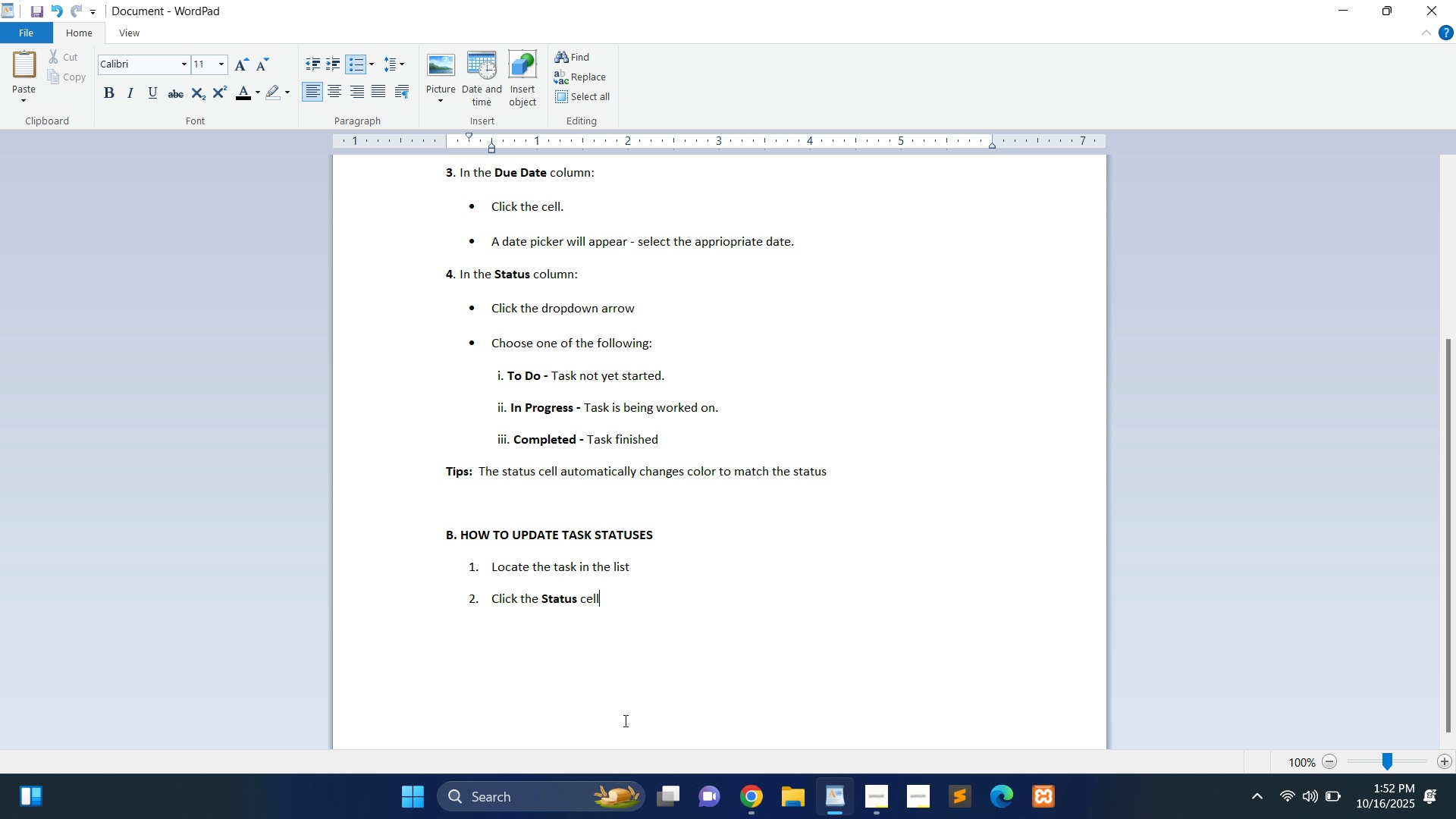 
scroll: coordinate [624, 720], scroll_direction: down, amount: 3.0
 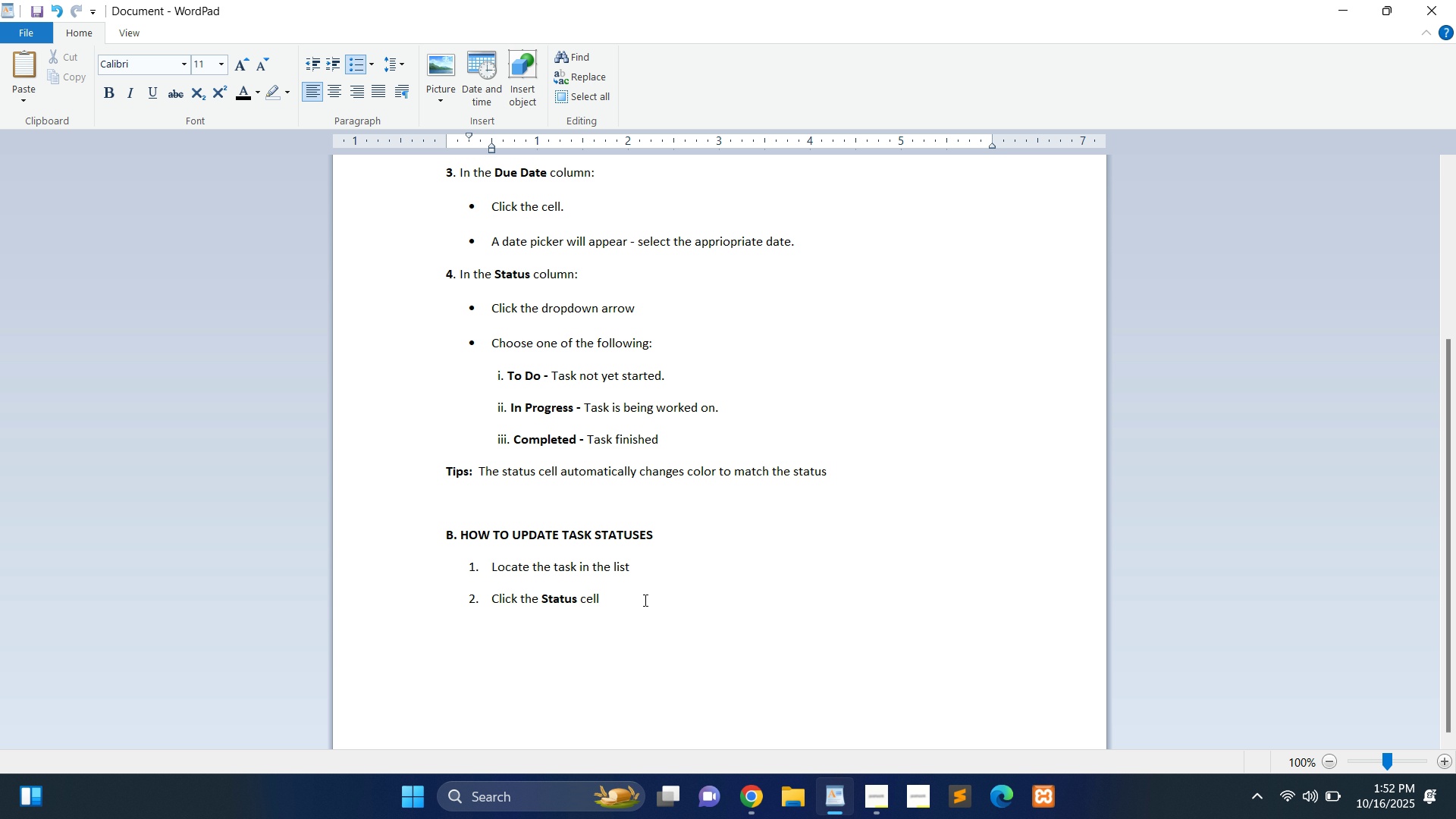 
key(Enter)
 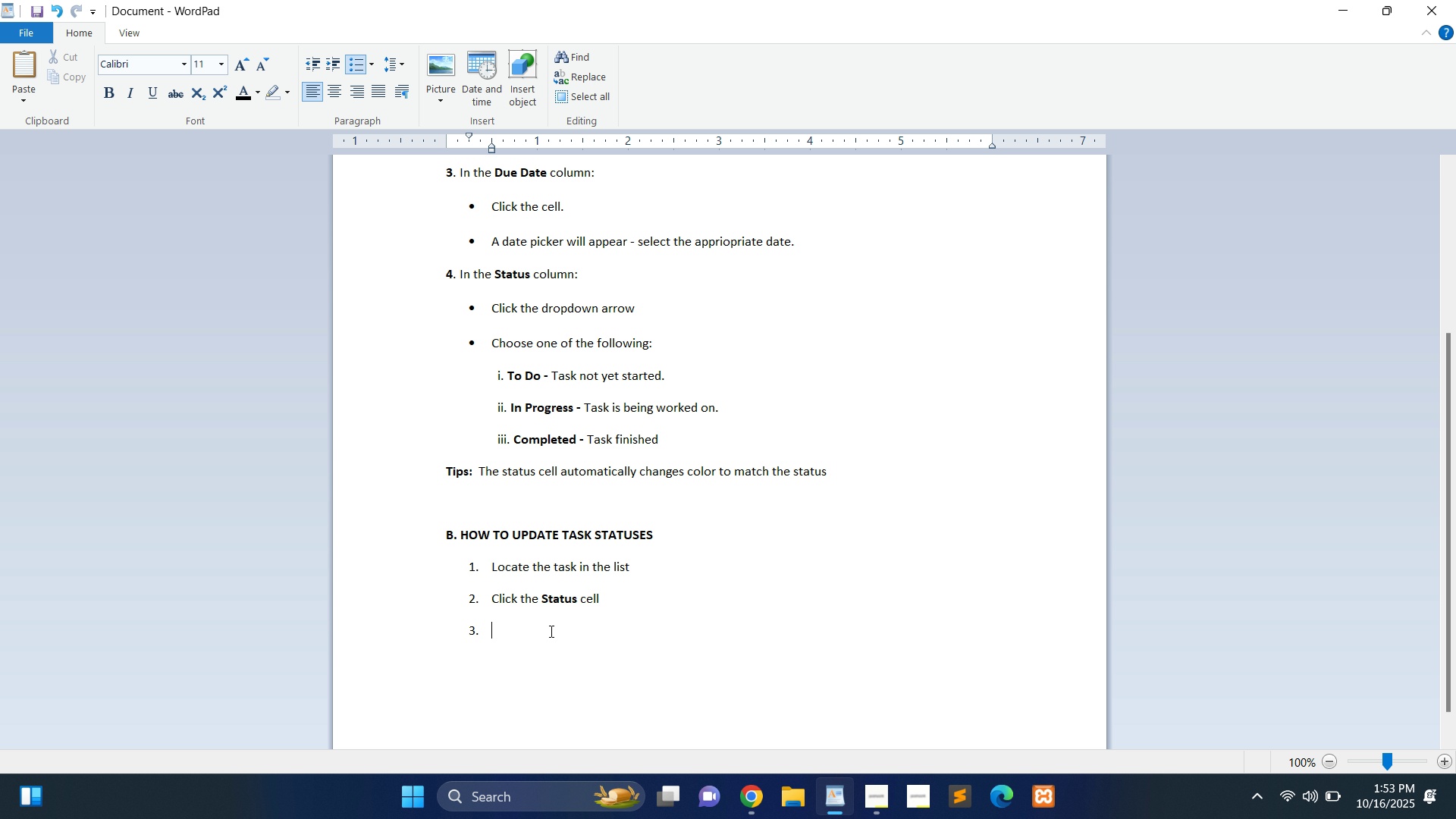 
wait(48.76)
 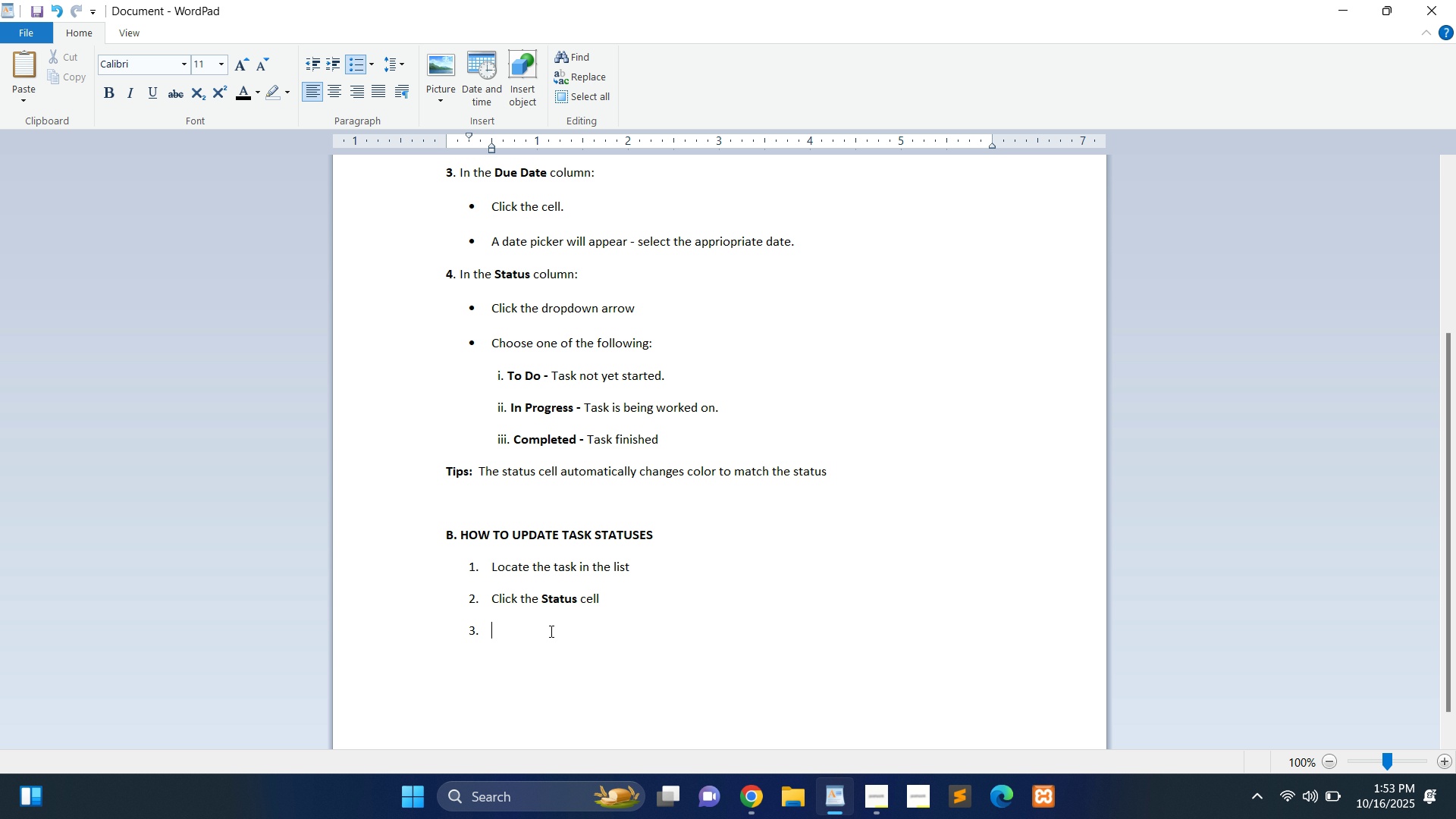 
type(sele)
key(Backspace)
key(Backspace)
key(Backspace)
key(Backspace)
type(Select)
 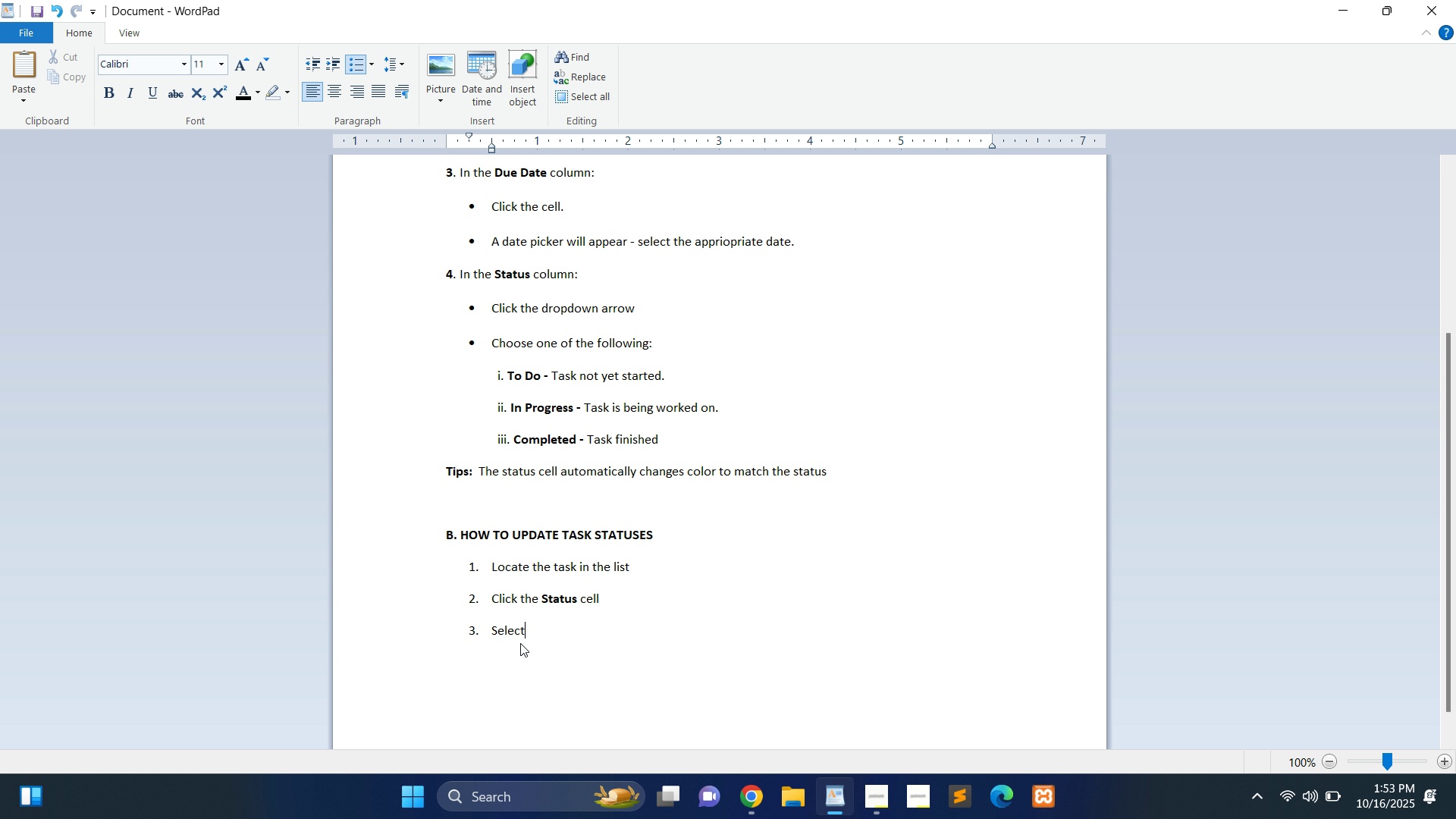 
type( a new status from the dropdown)
 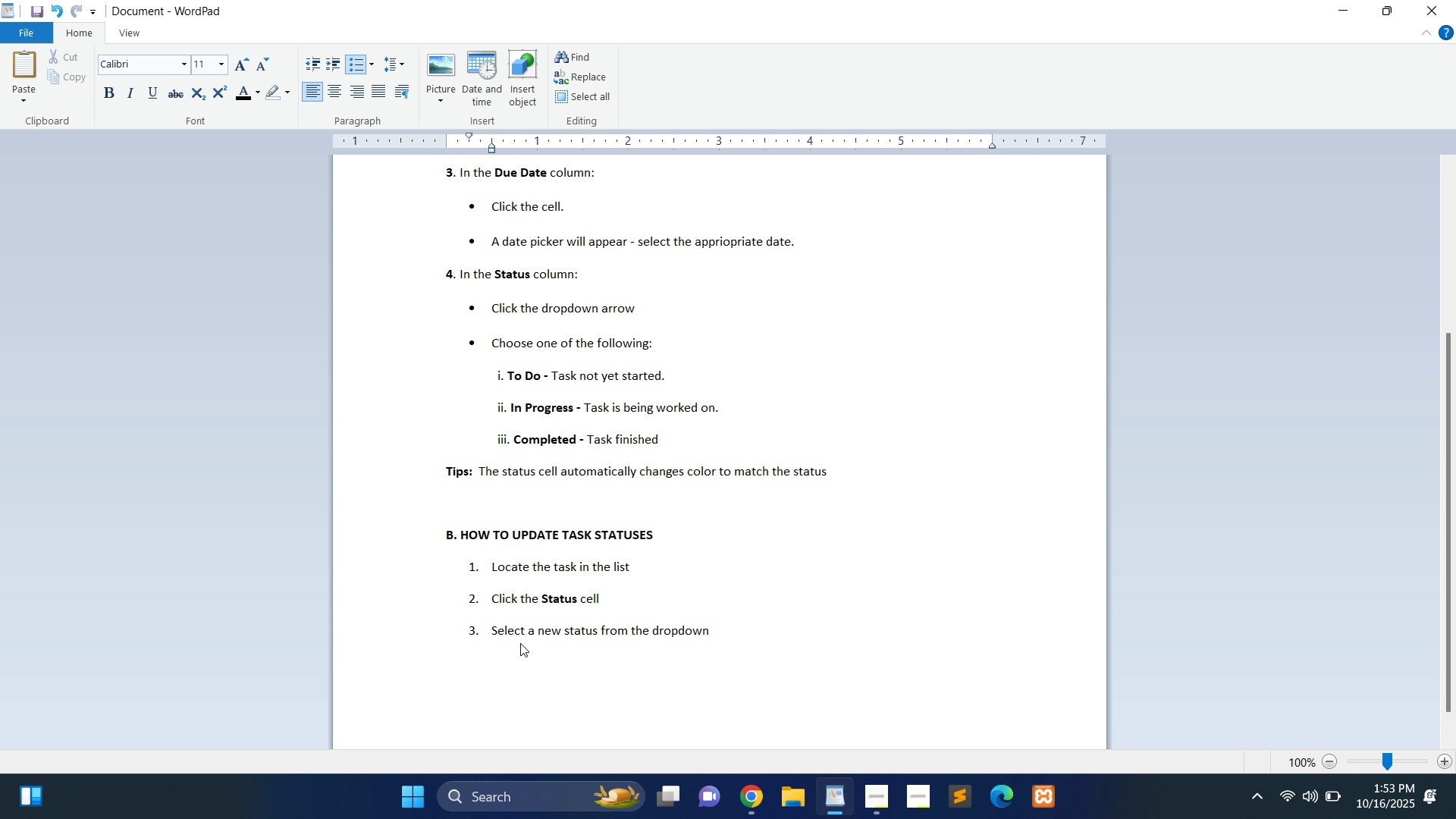 
key(Shift+Semicolon)
 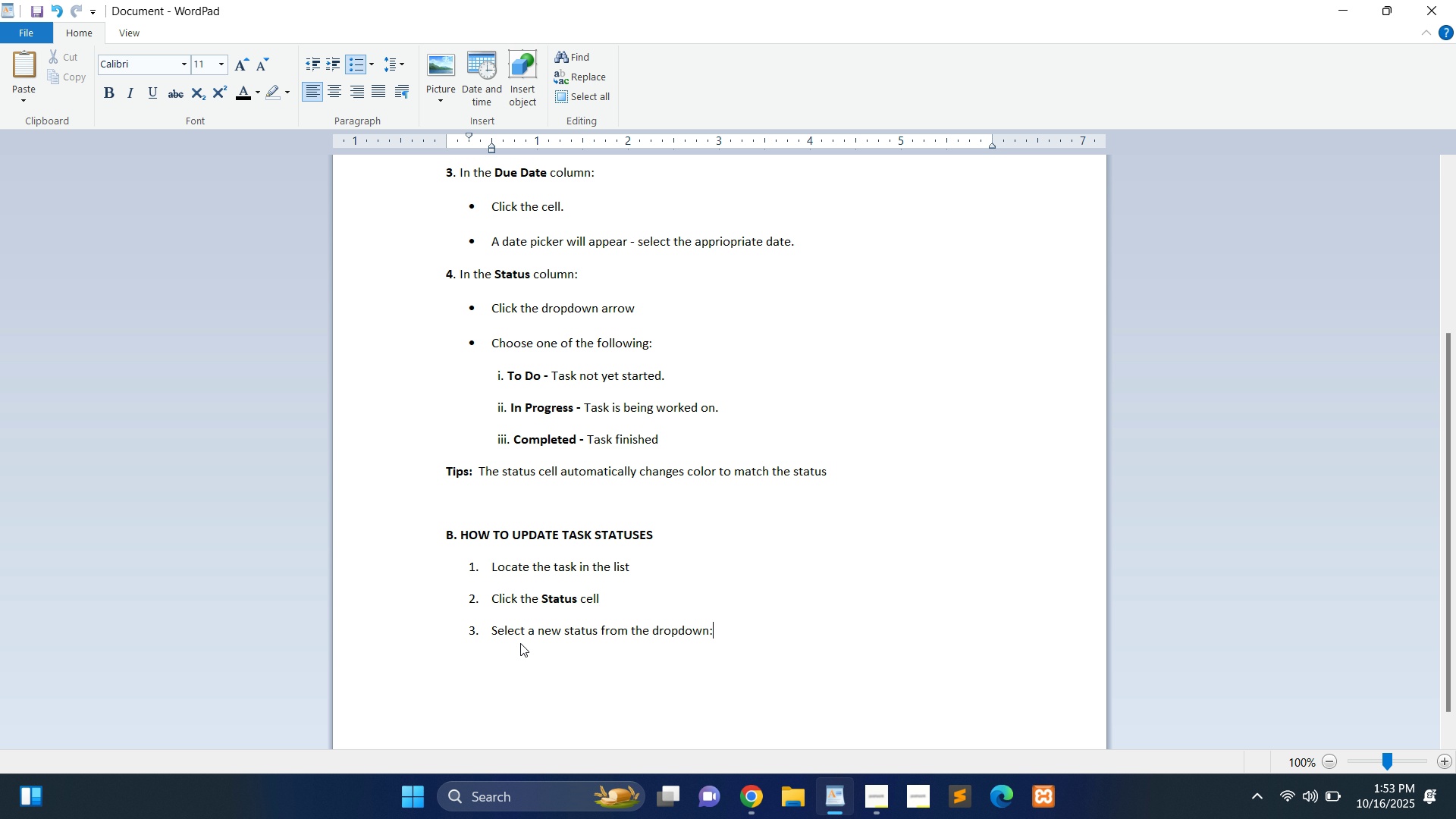 
key(Enter)
 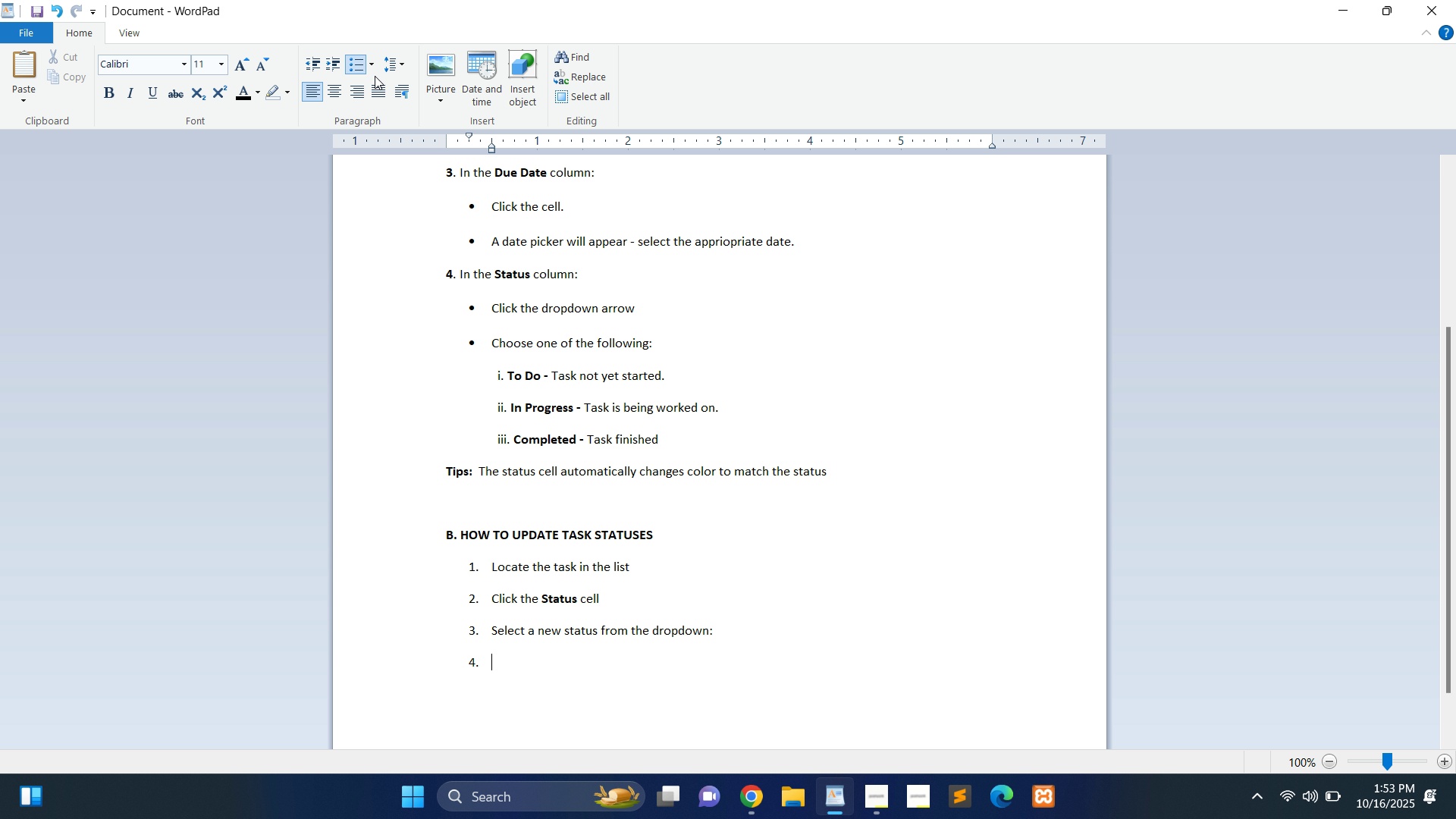 
left_click([371, 59])
 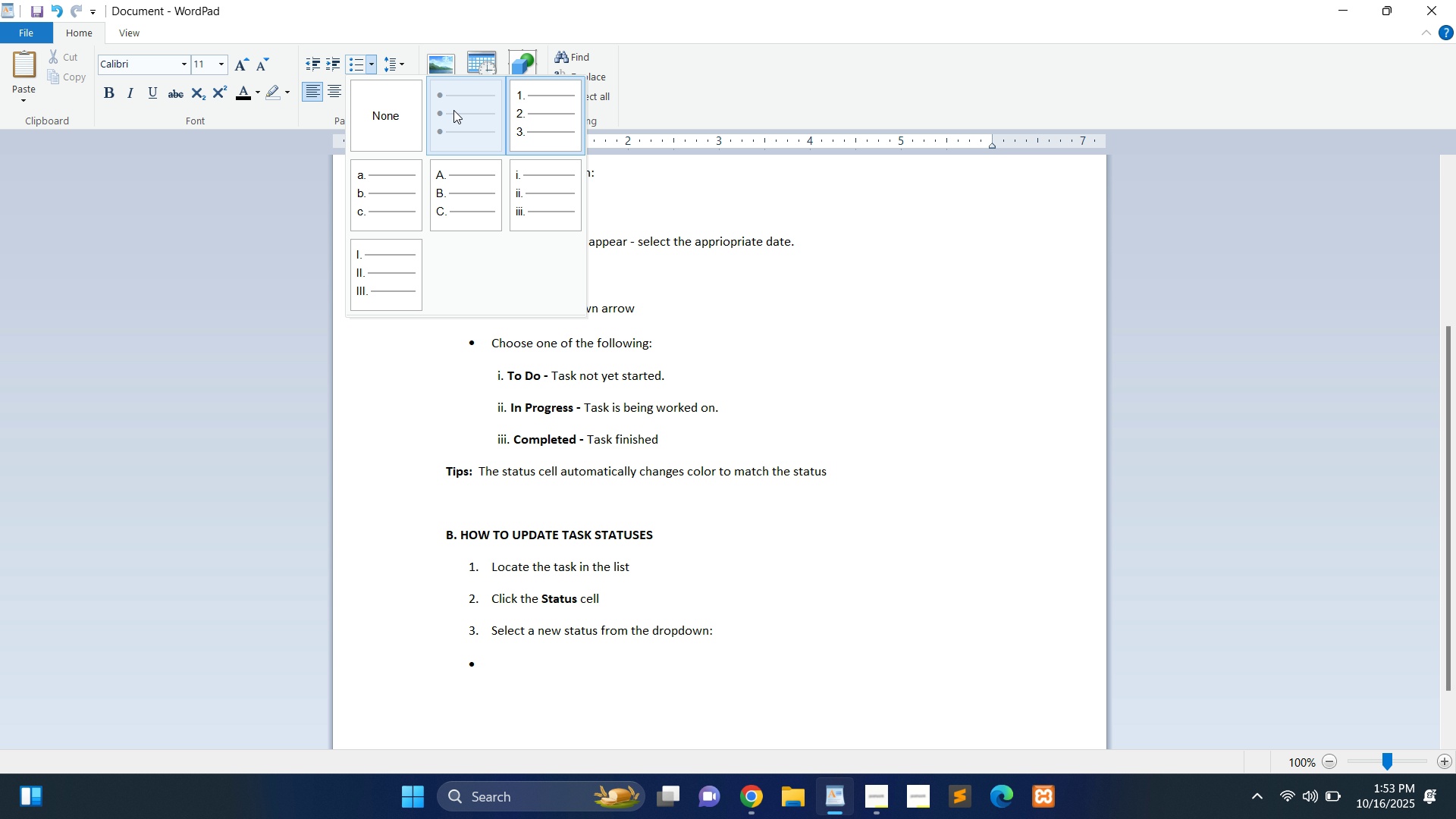 
left_click([453, 110])
 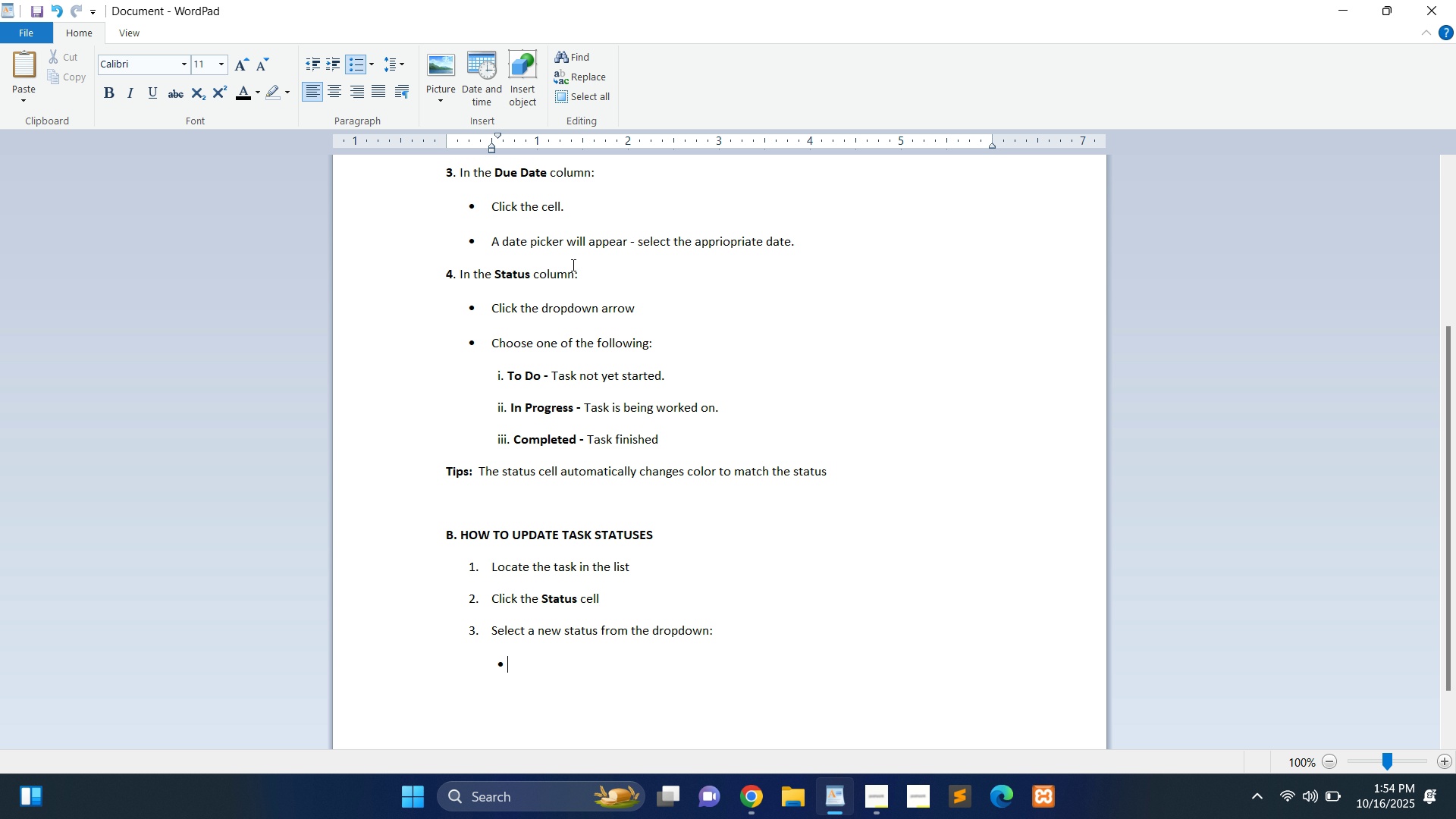 
wait(20.12)
 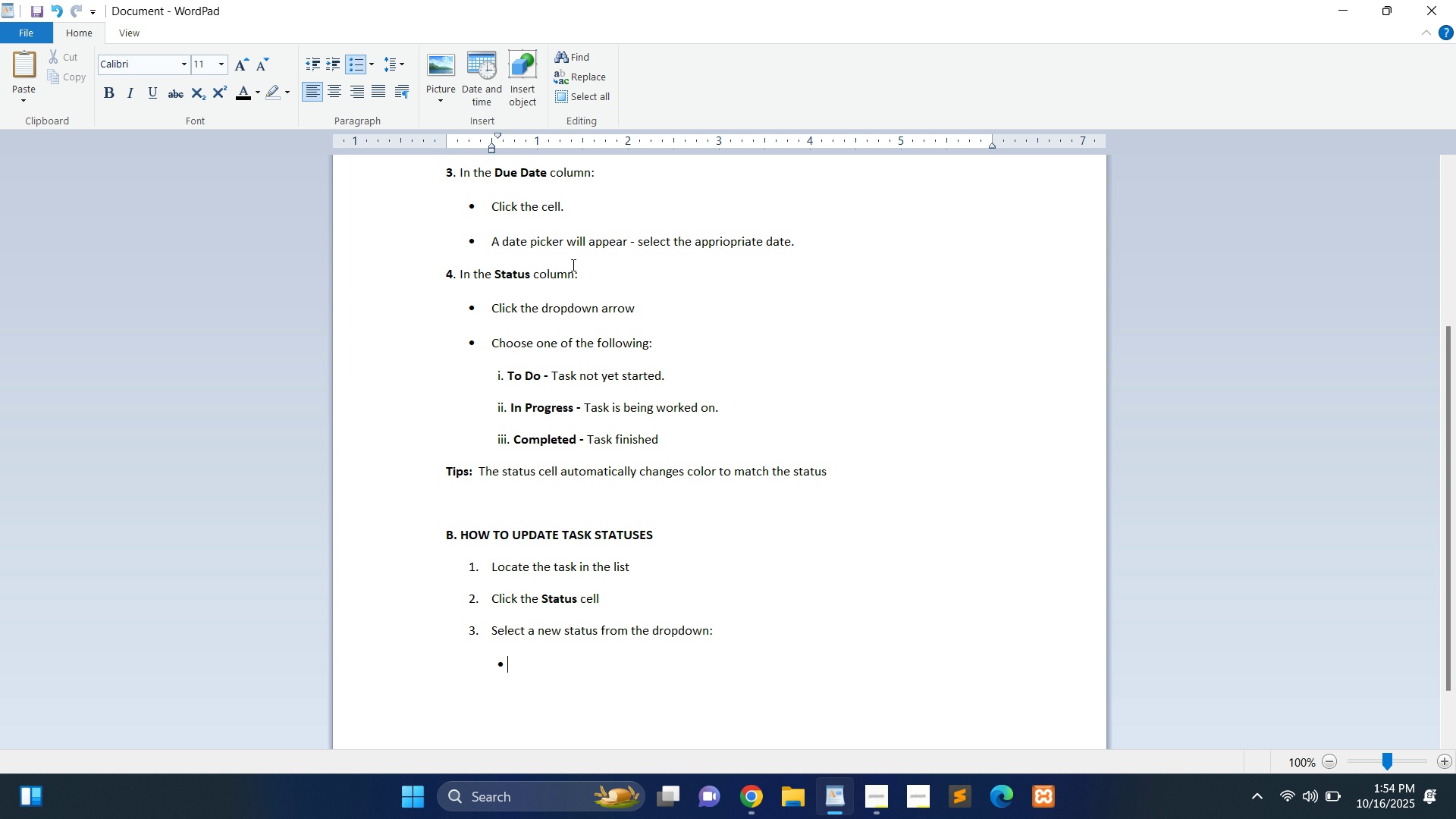 
type(Change T)
key(Backspace)
type(B)
key(Backspace)
 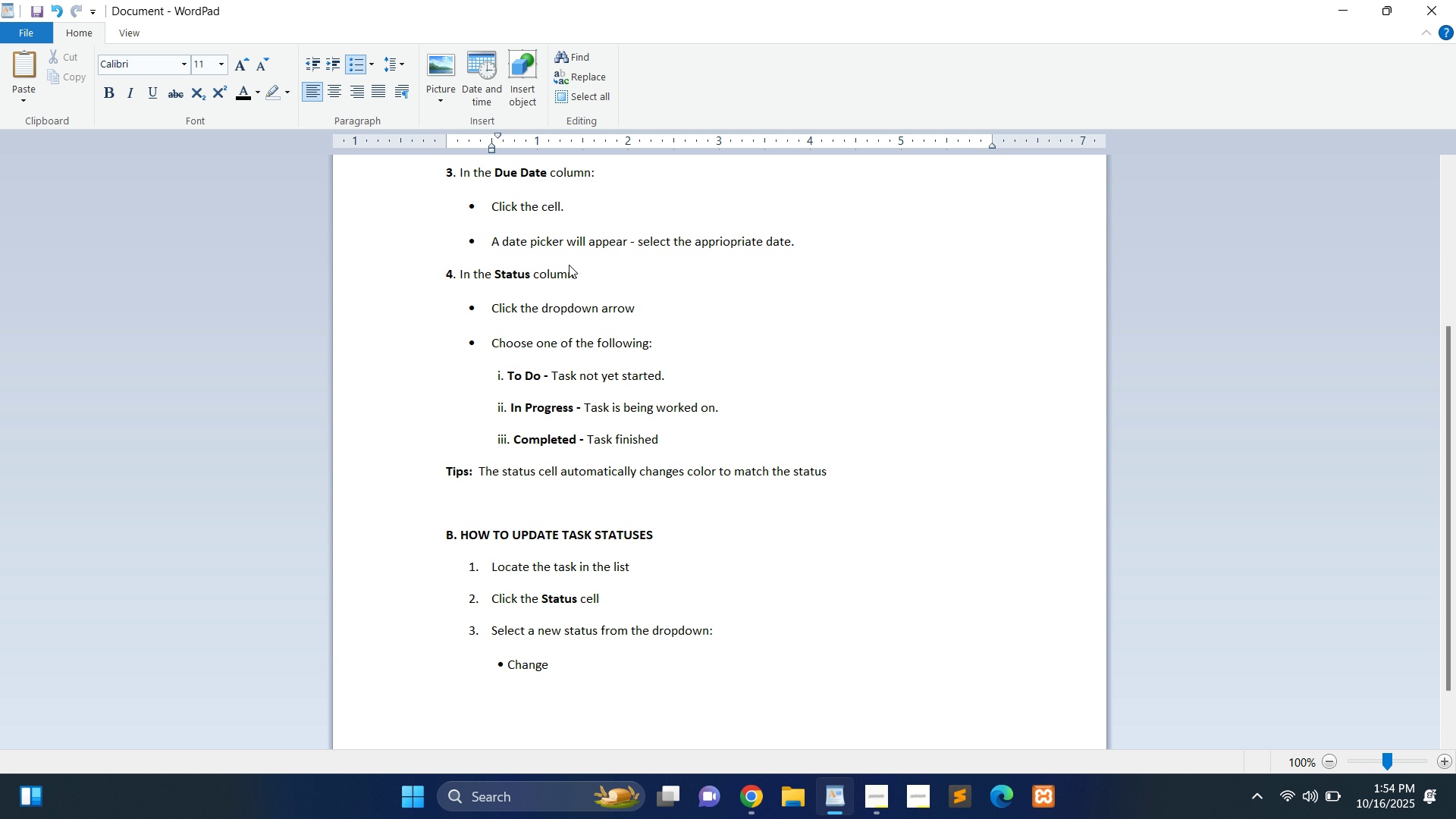 
key(Control+B)
 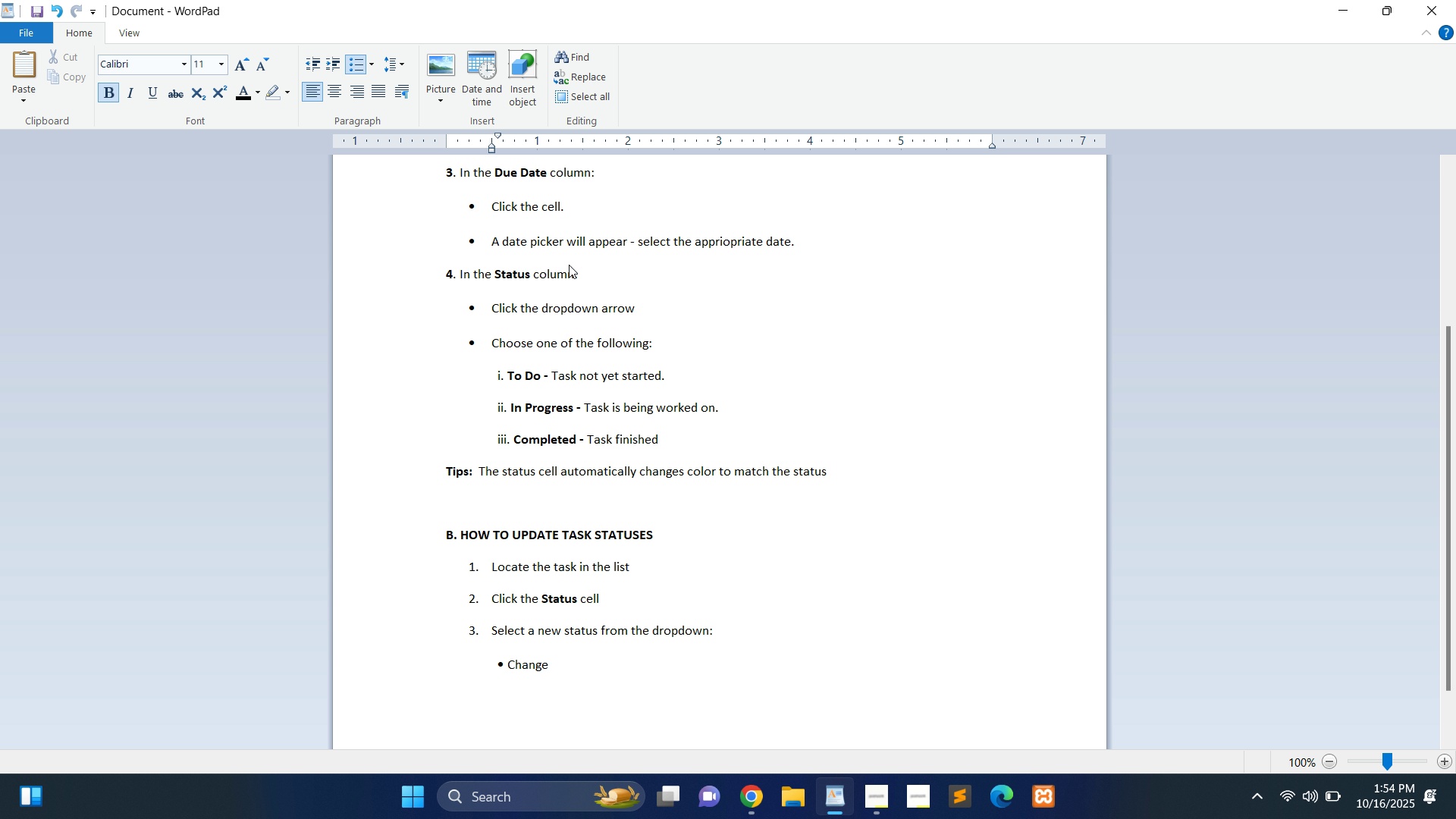 
type(To Do )
 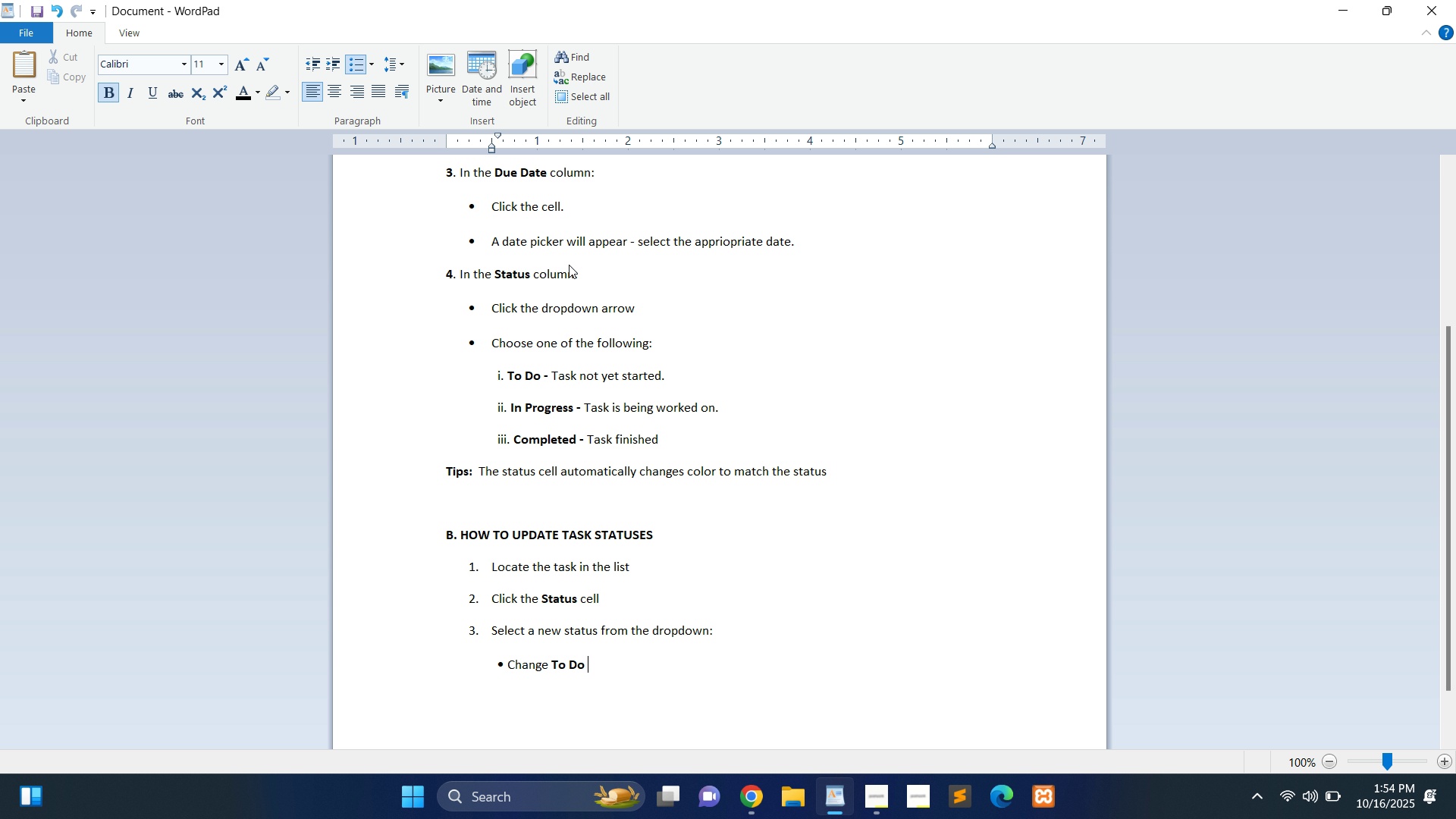 
wait(5.3)
 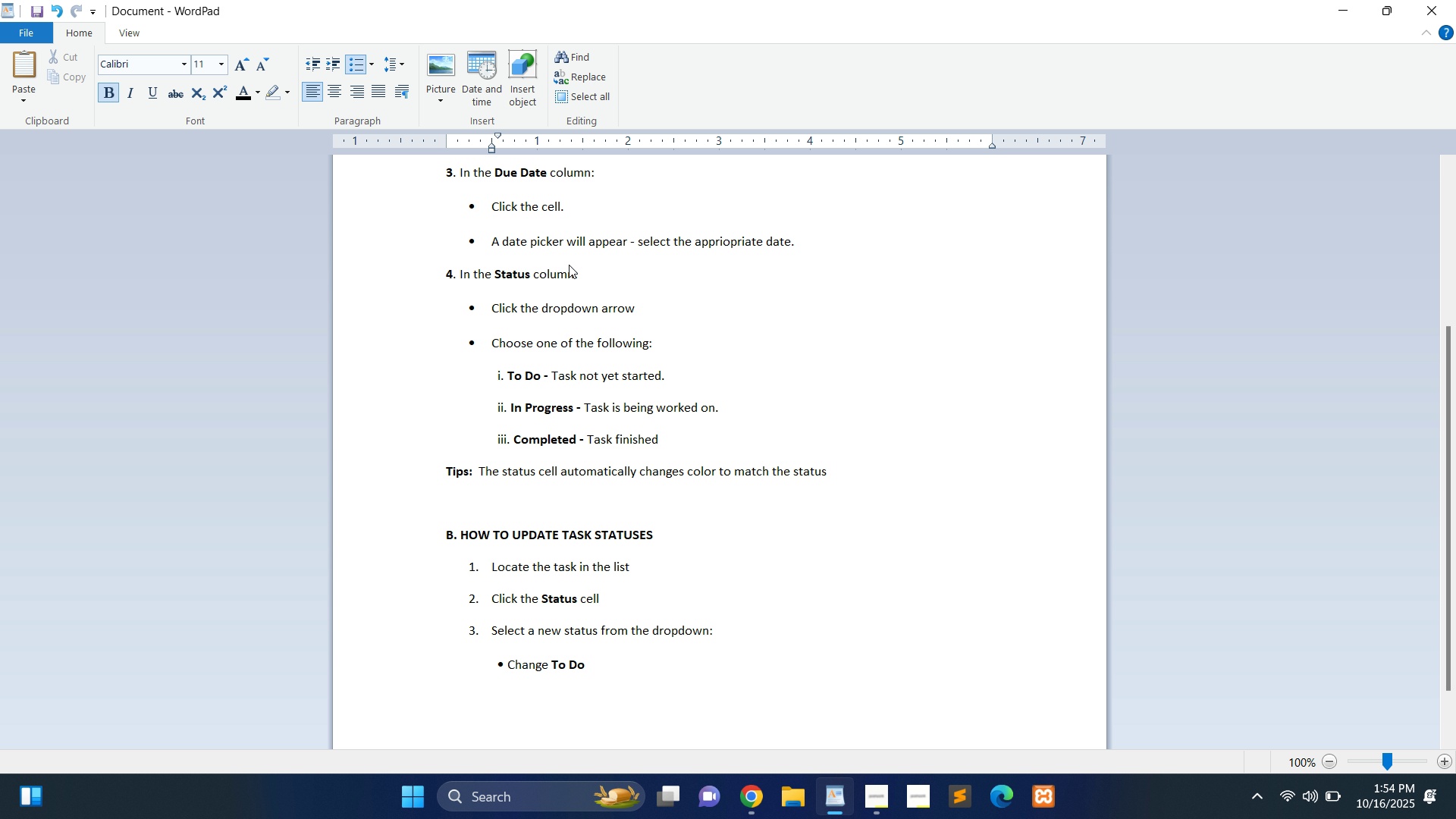 
type(-> In Progress )
 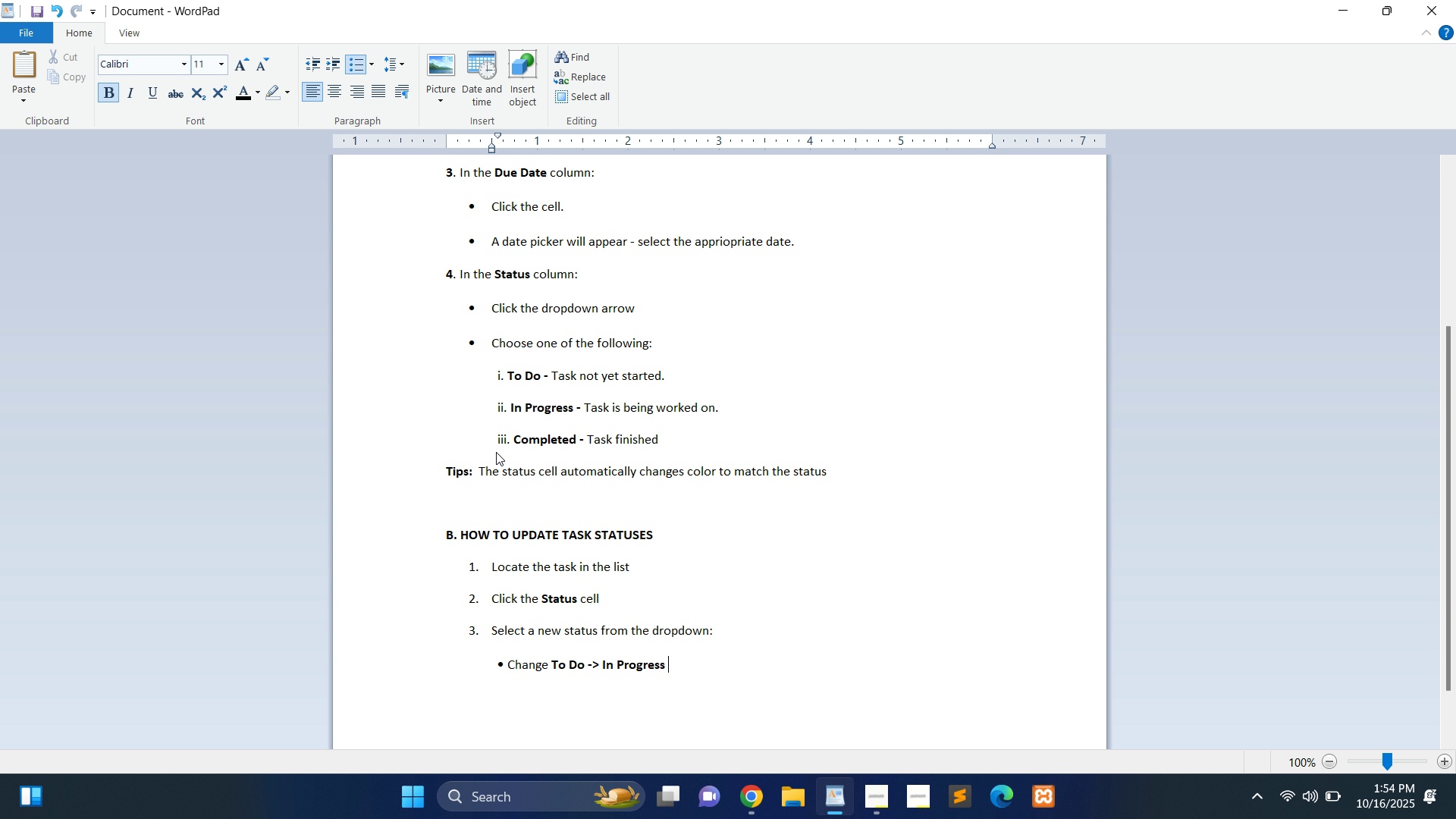 
key(Control+B)
 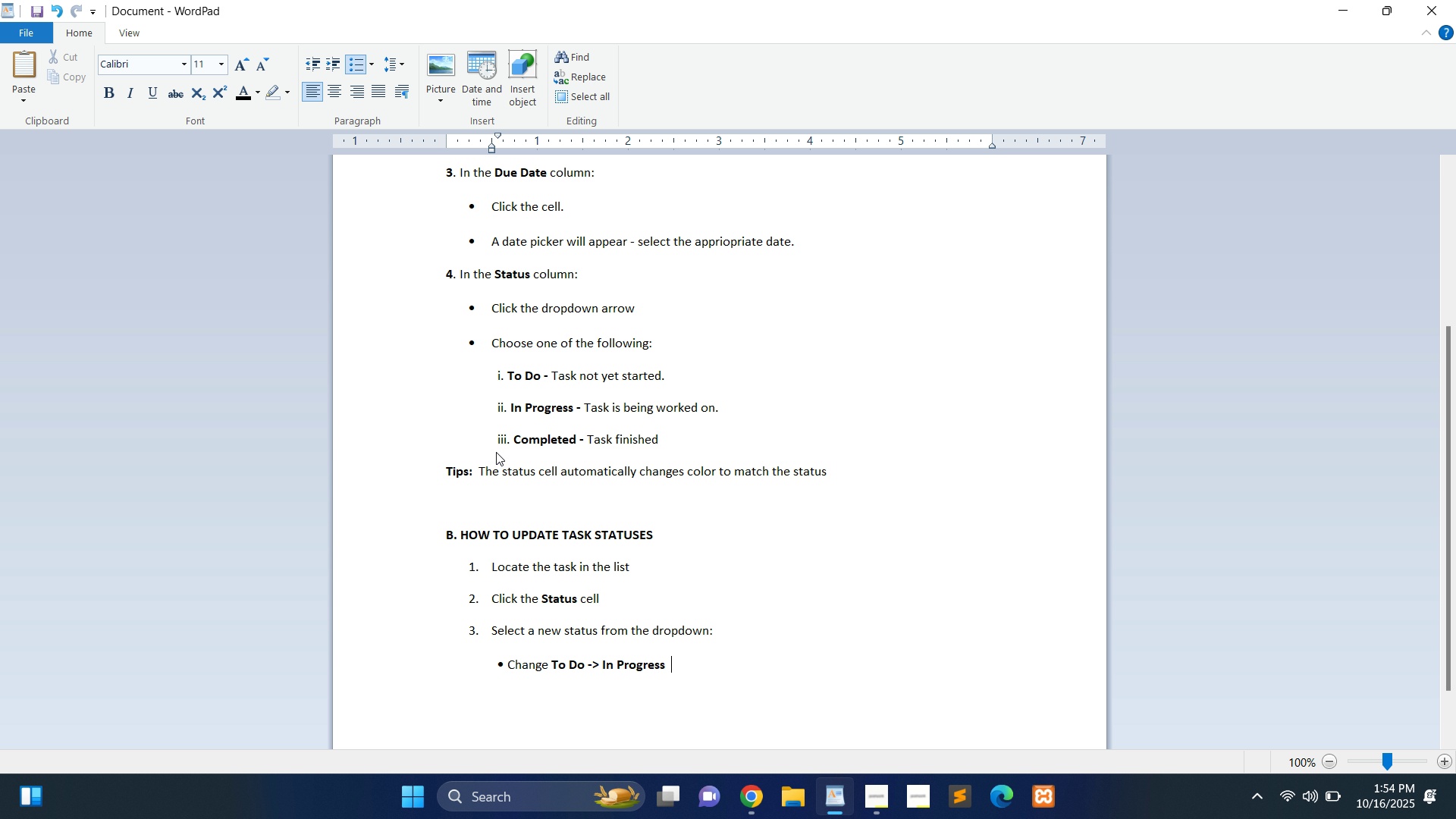 
type( ass )
key(Backspace)
key(Backspace)
type( you start the task.)
 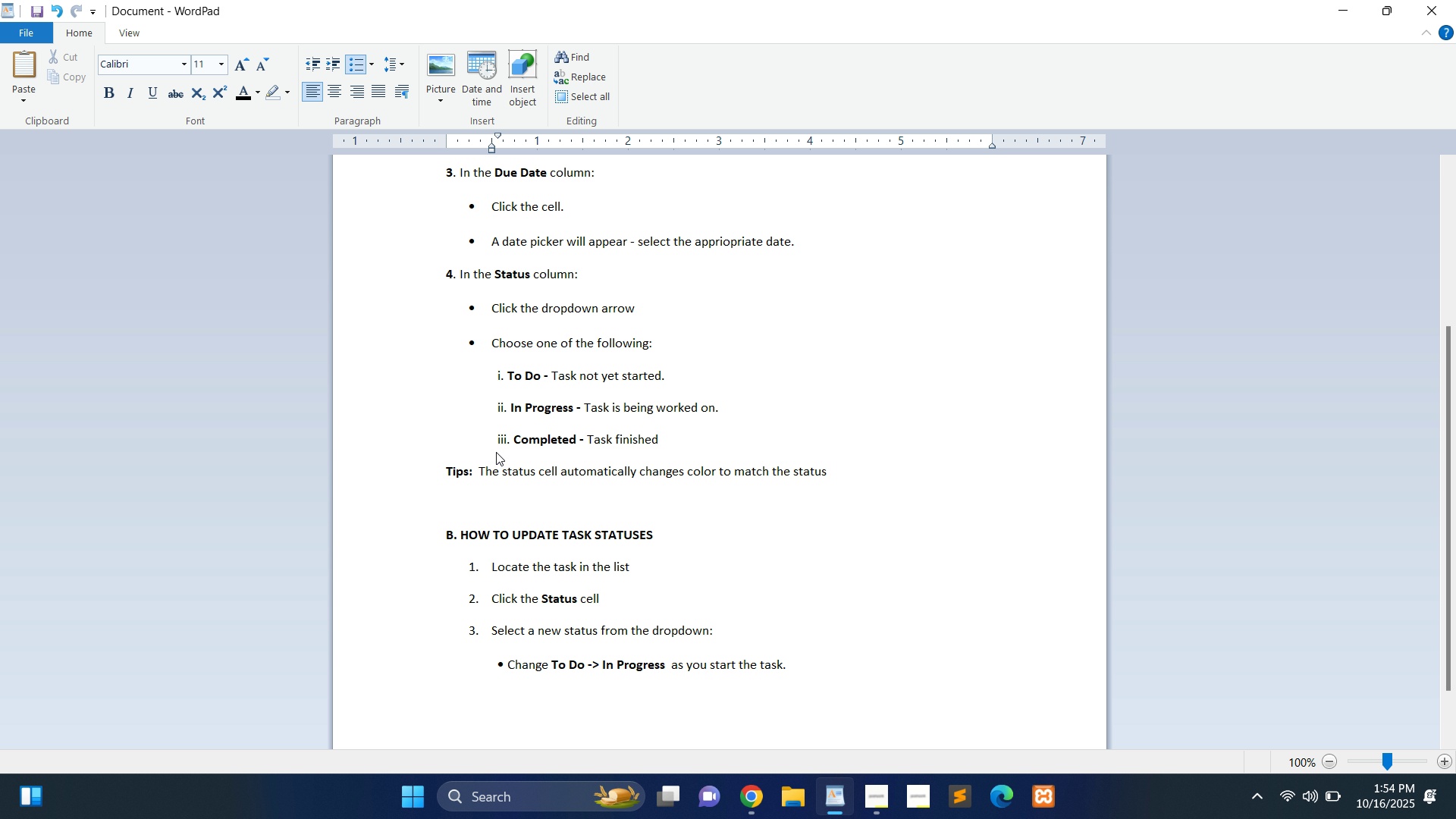 
key(Enter)
 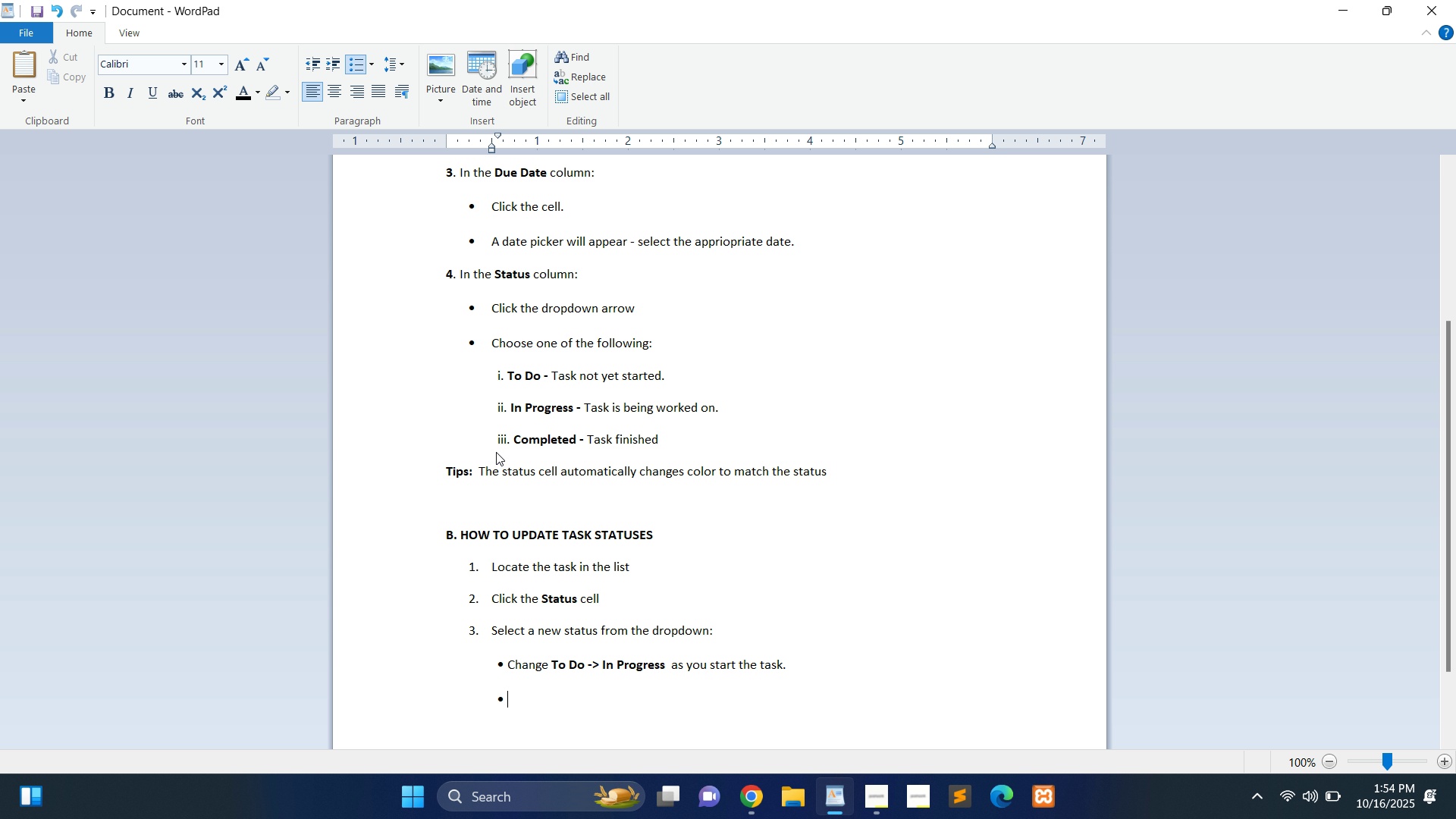 
type(Change )
 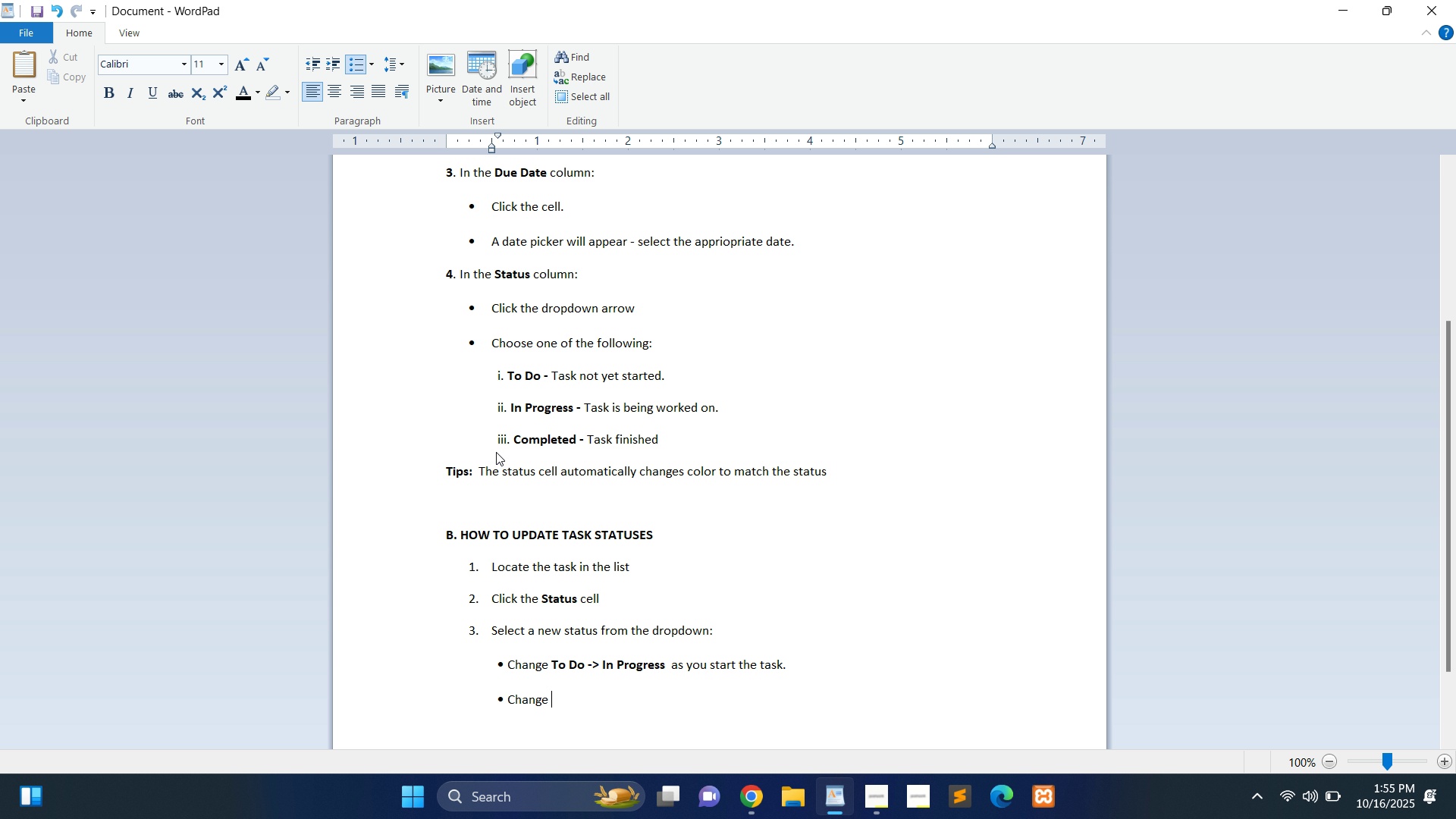 
hold_key(key=ShiftLeft, duration=0.53)
 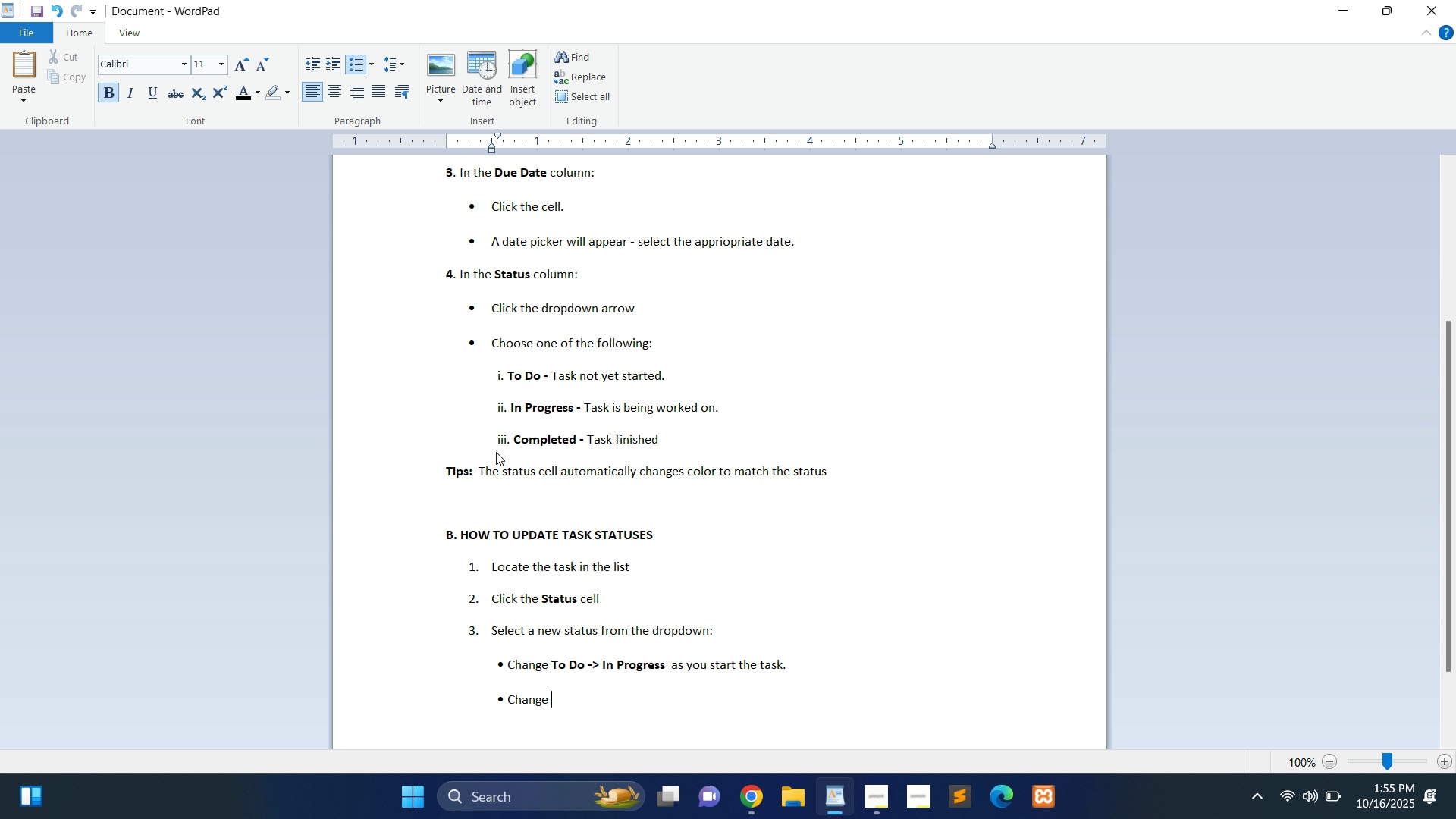 
key(Control+ControlLeft)
 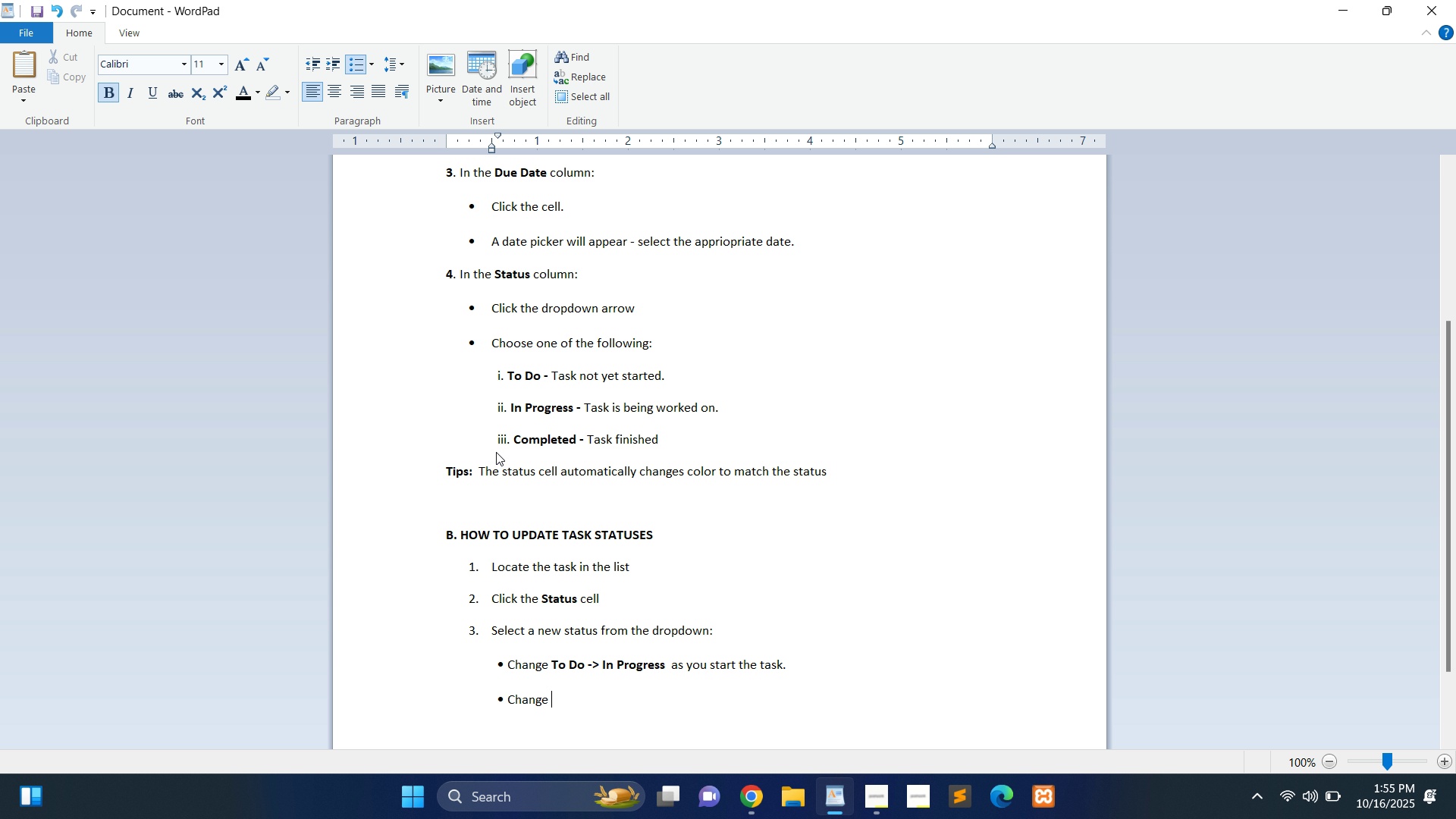 
key(Control+B)
 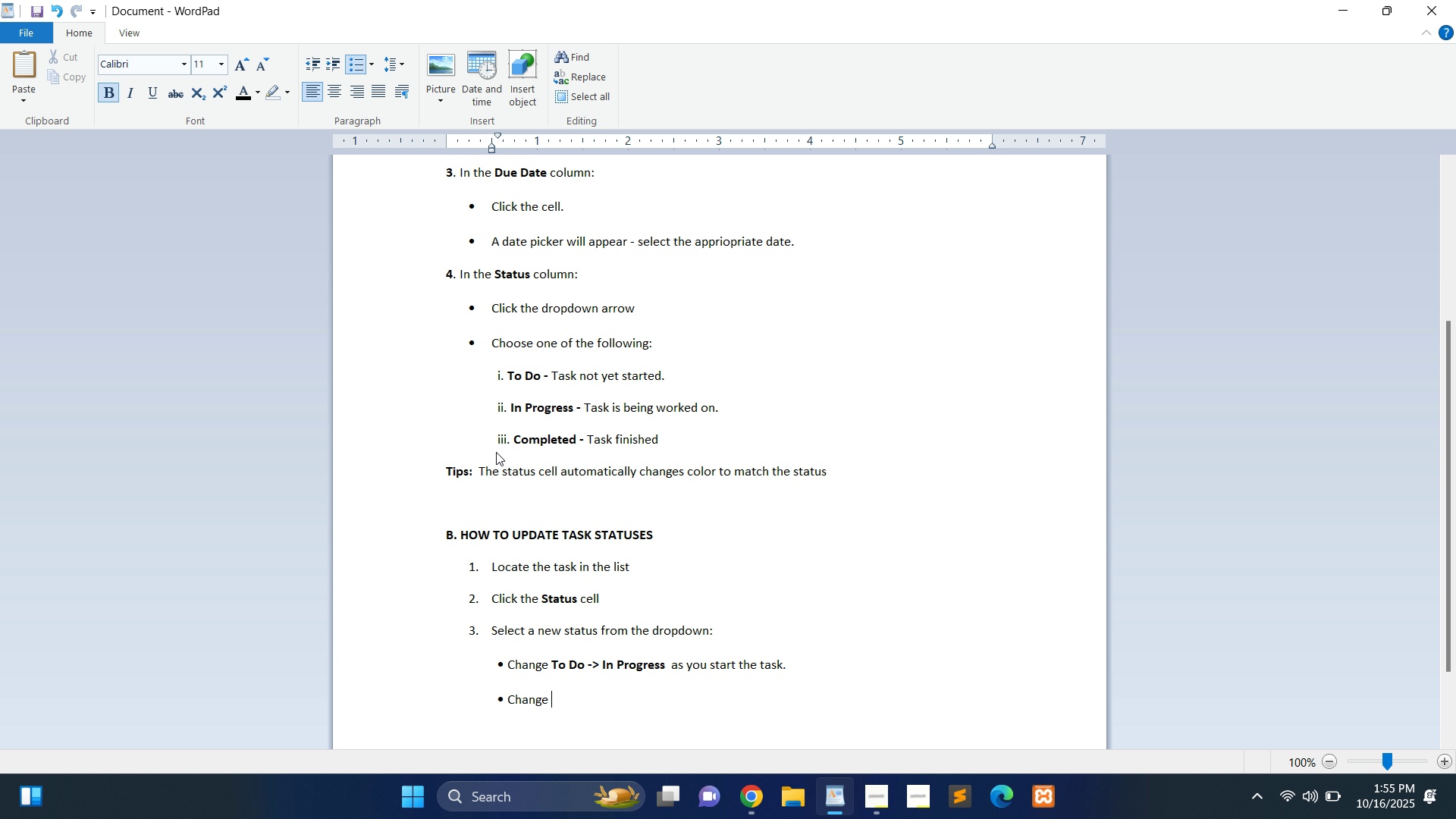 
type(IN)
key(Backspace)
type(n Progress -> com)
key(Backspace)
key(Backspace)
key(Backspace)
type(Completed )
 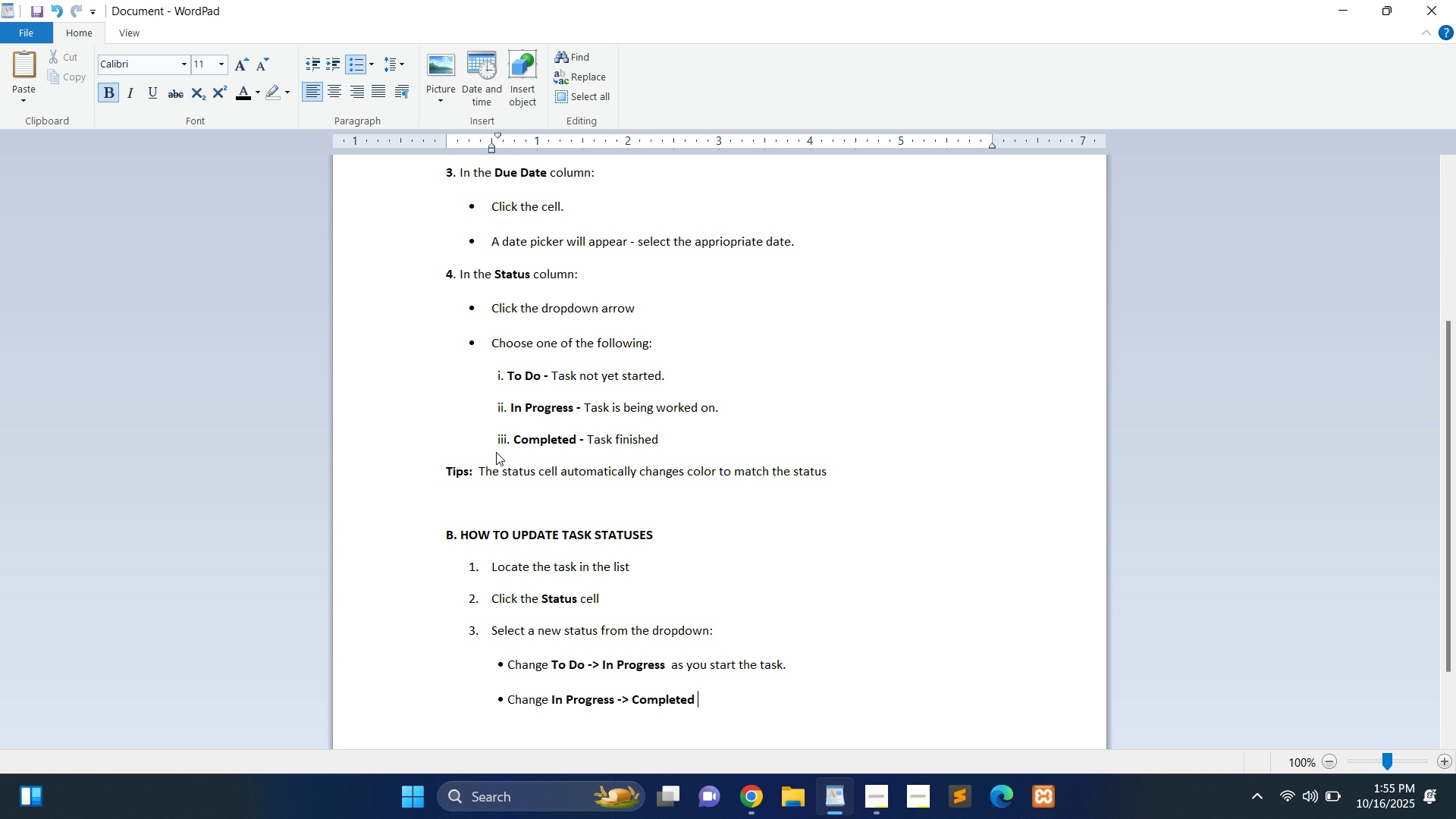 
key(Control+B)
 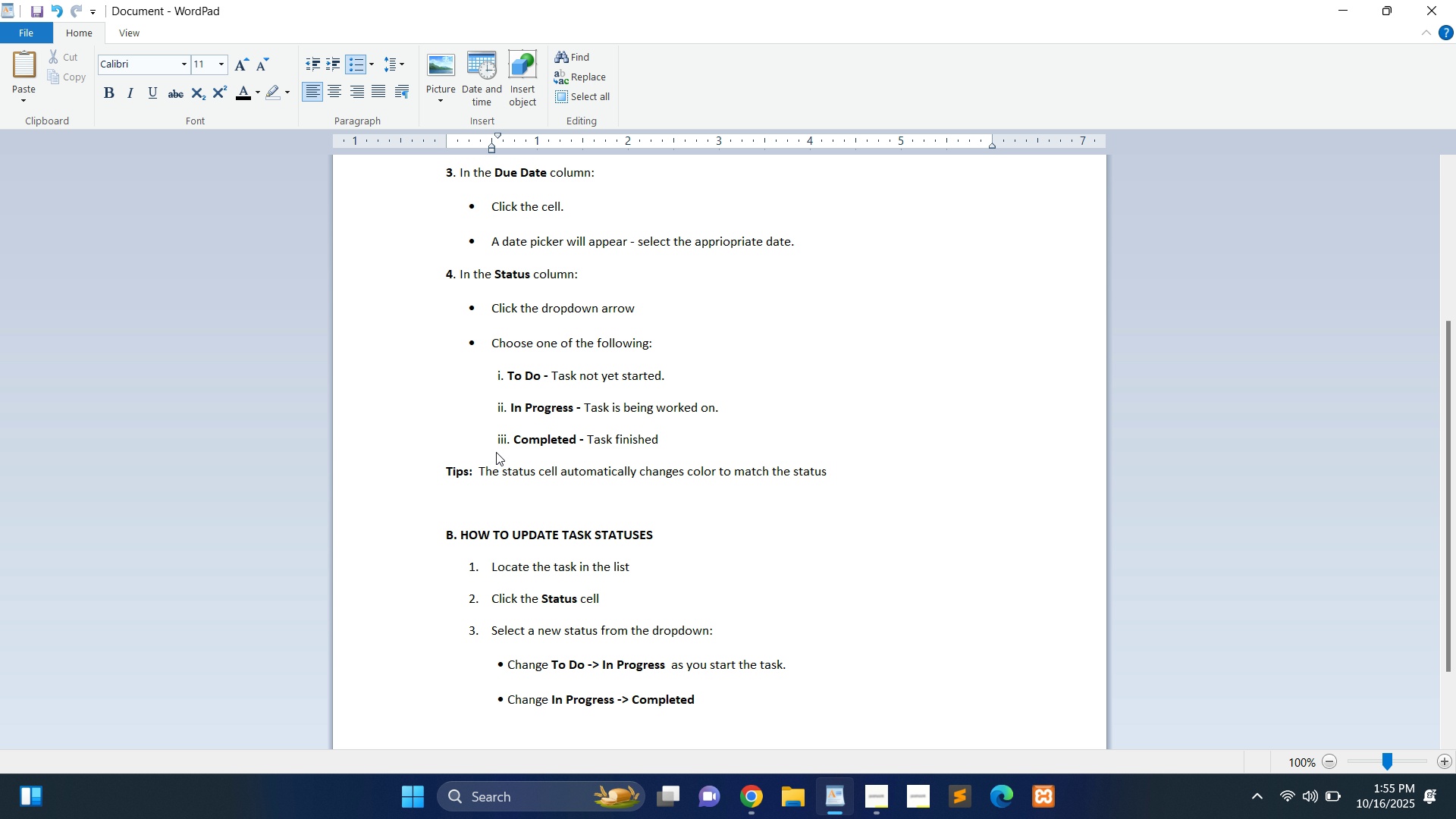 
type(Wh)
key(Backspace)
key(Backspace)
type(when you finish.)
 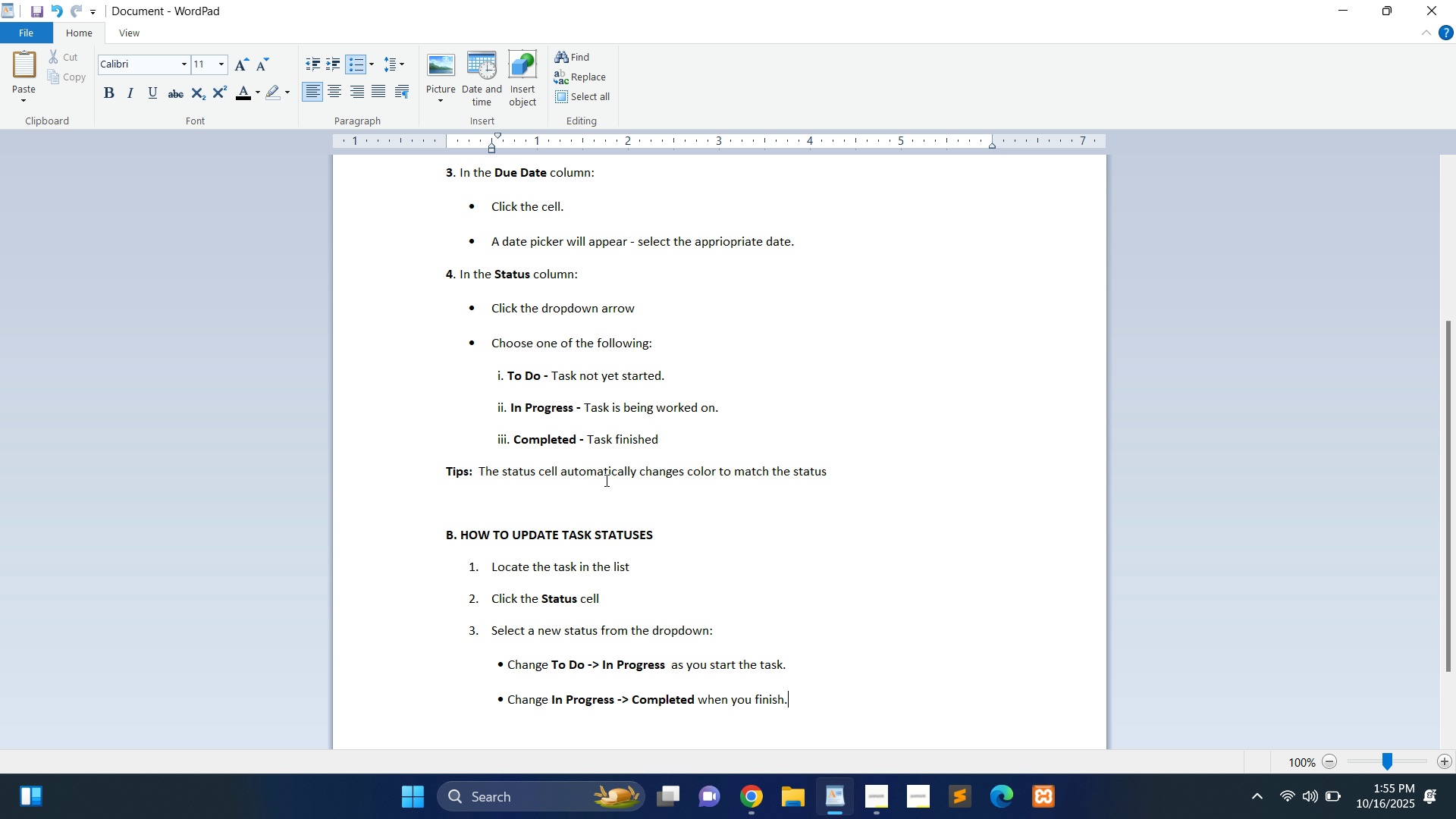 
scroll: coordinate [605, 480], scroll_direction: down, amount: 3.0
 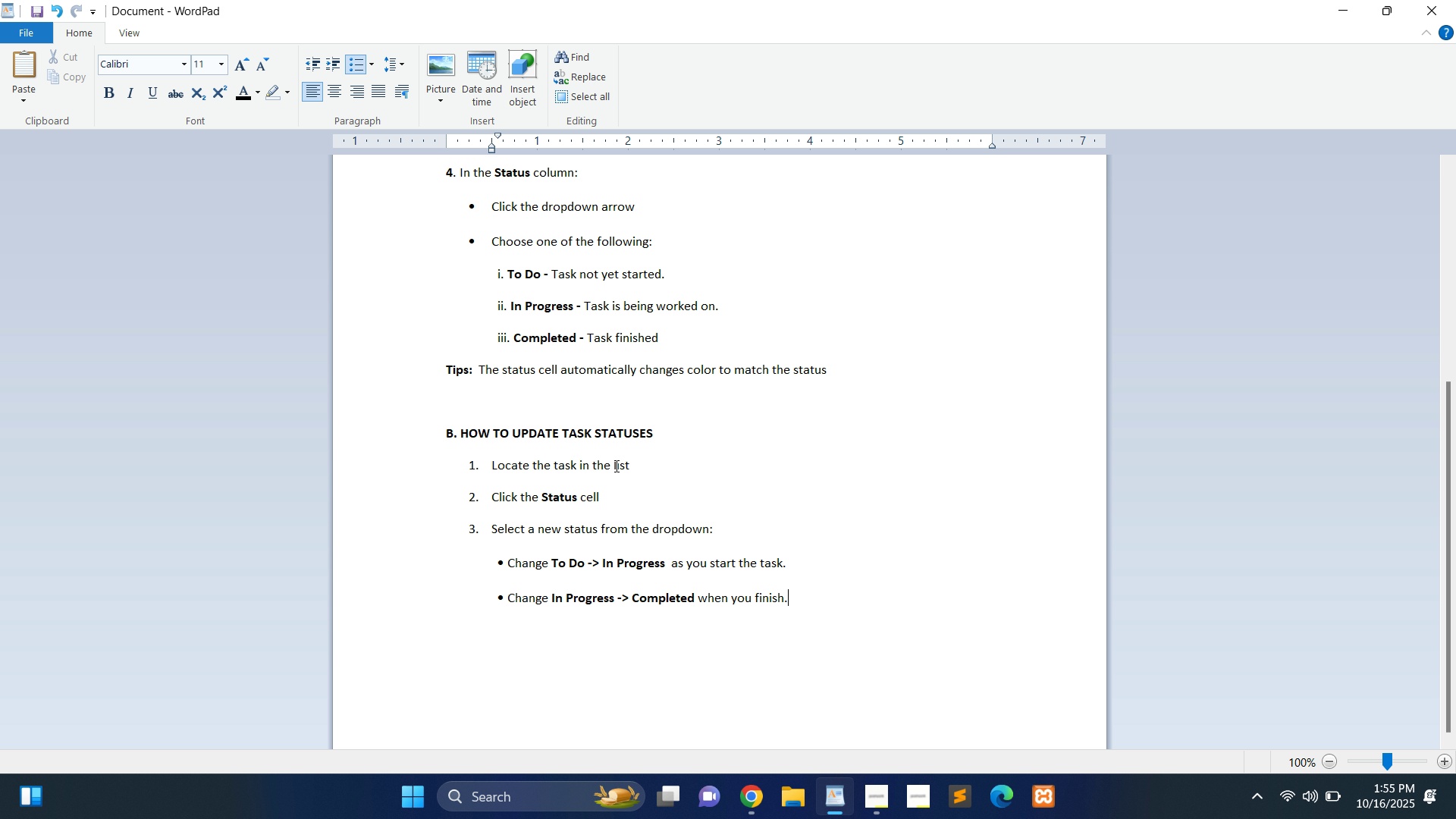 
wait(7.51)
 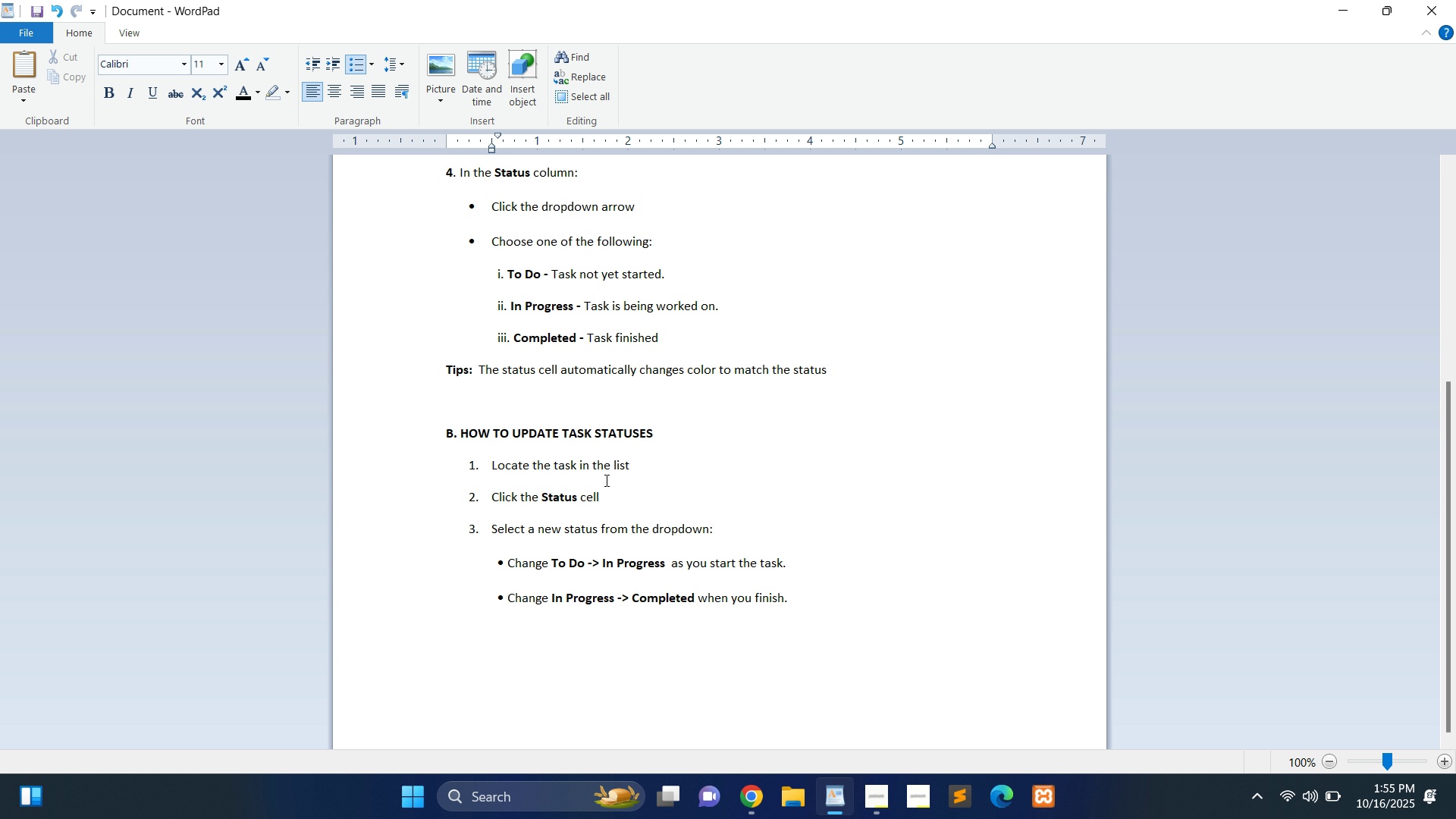 
key(Enter)
 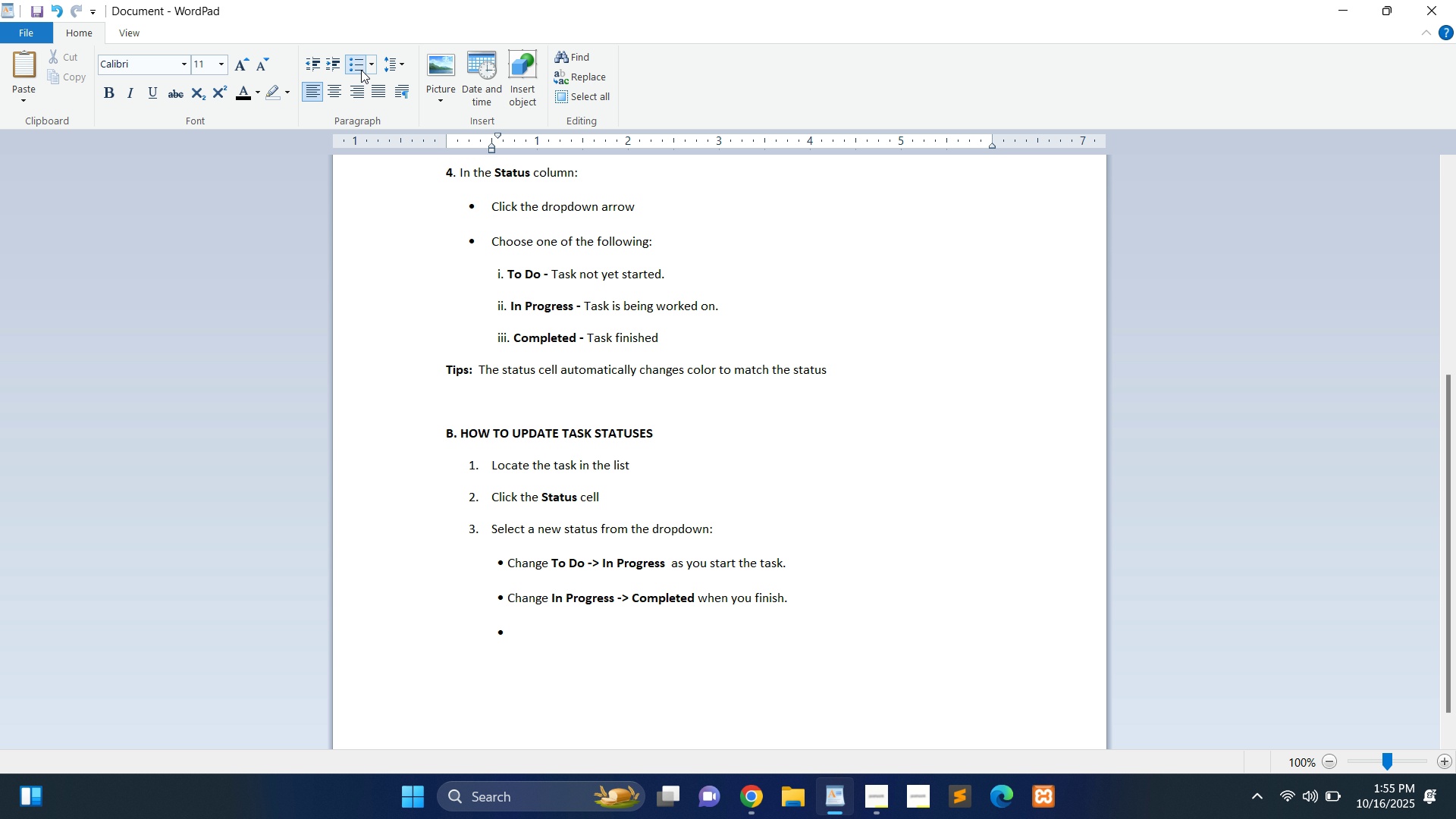 
left_click([360, 70])
 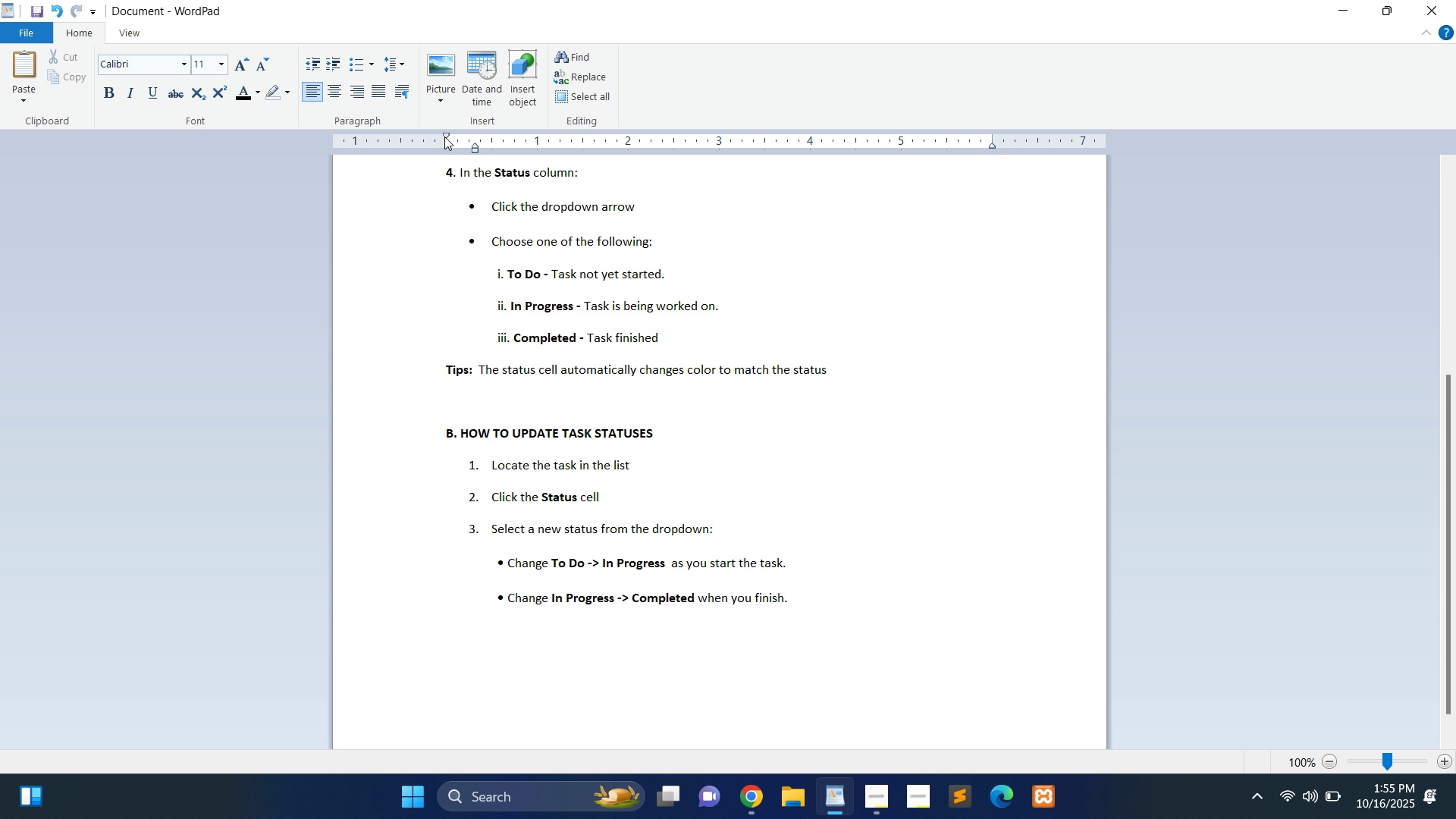 
wait(6.76)
 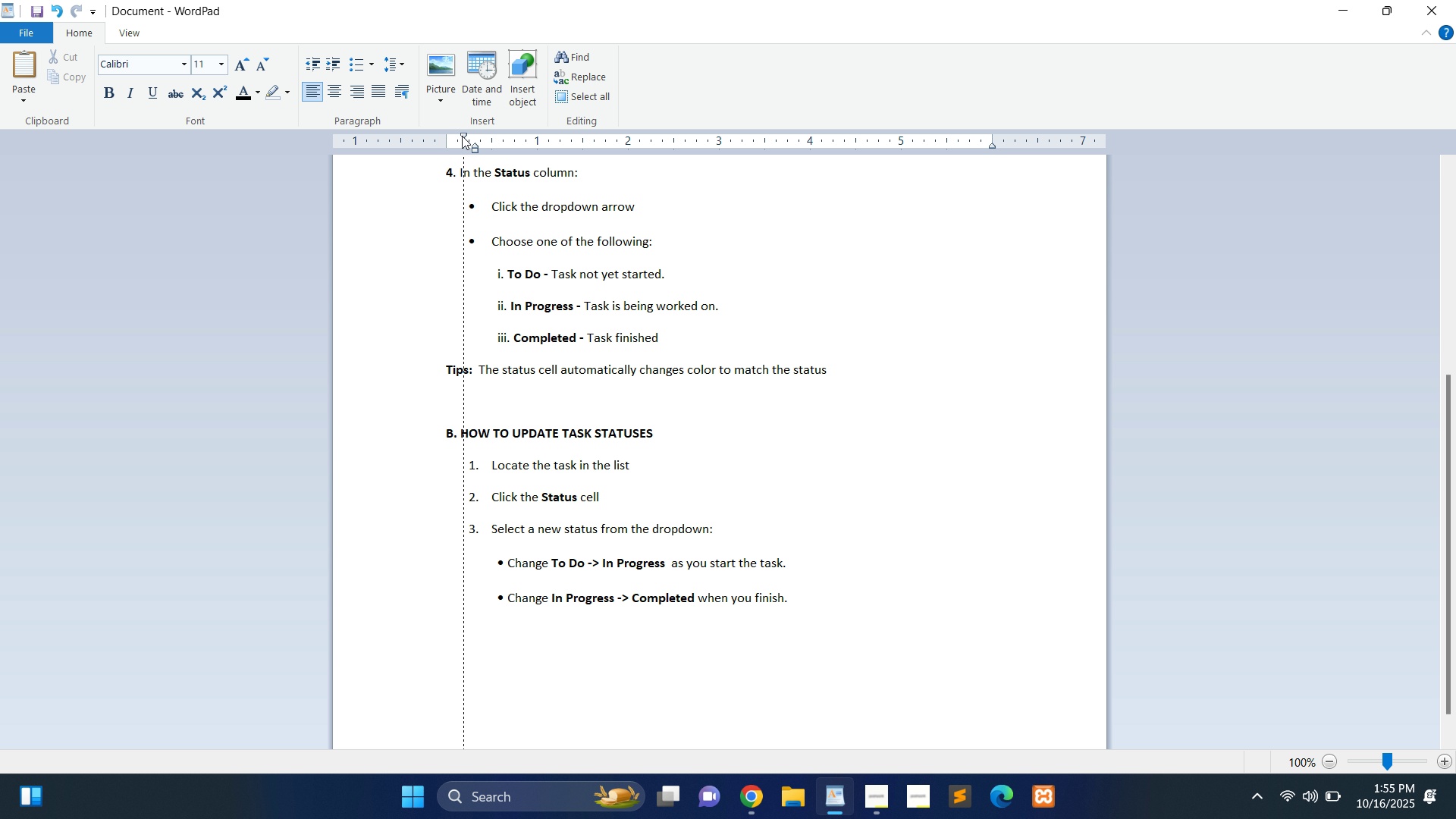 
key(Control+B)
 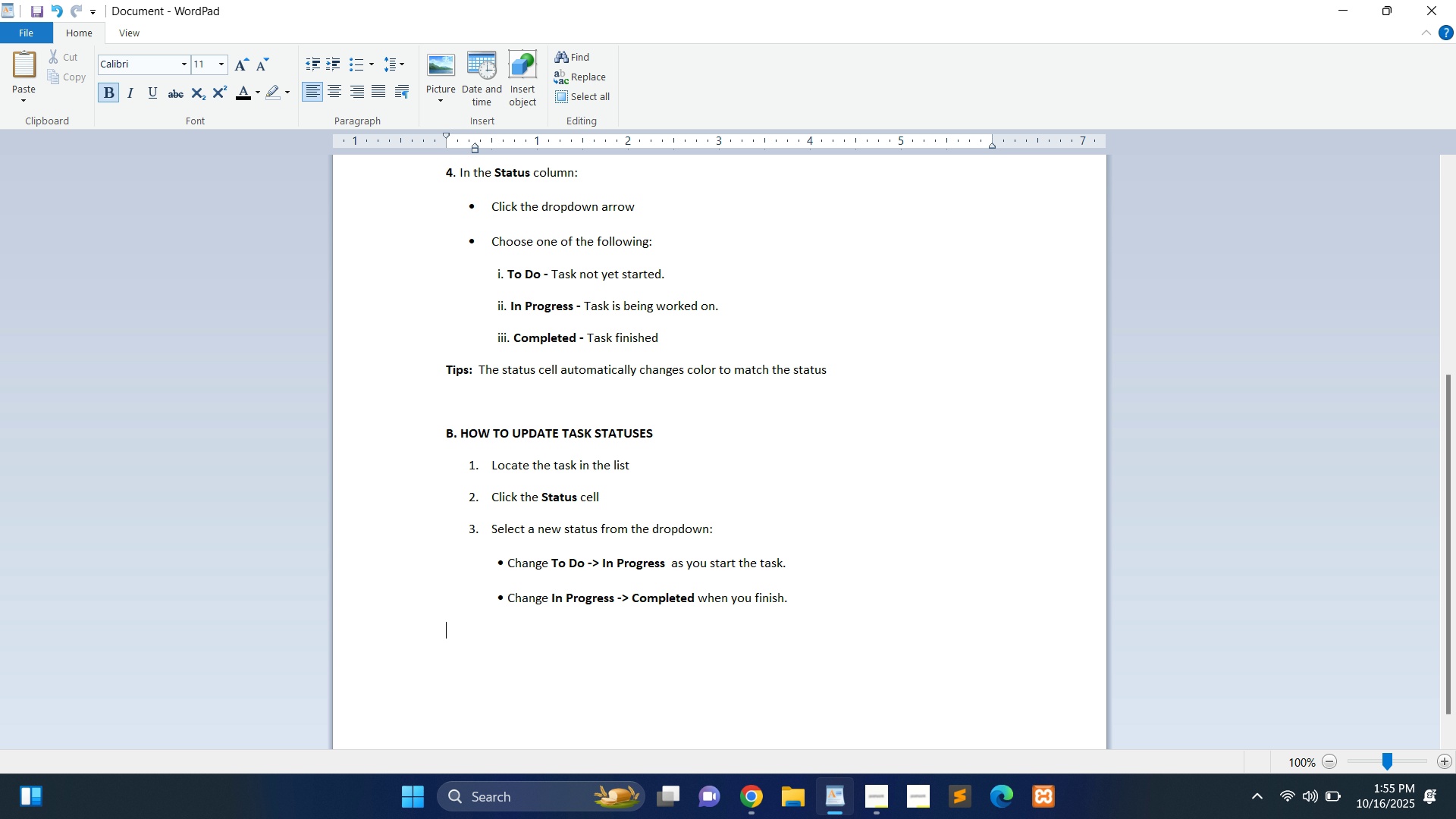 
key(C)
 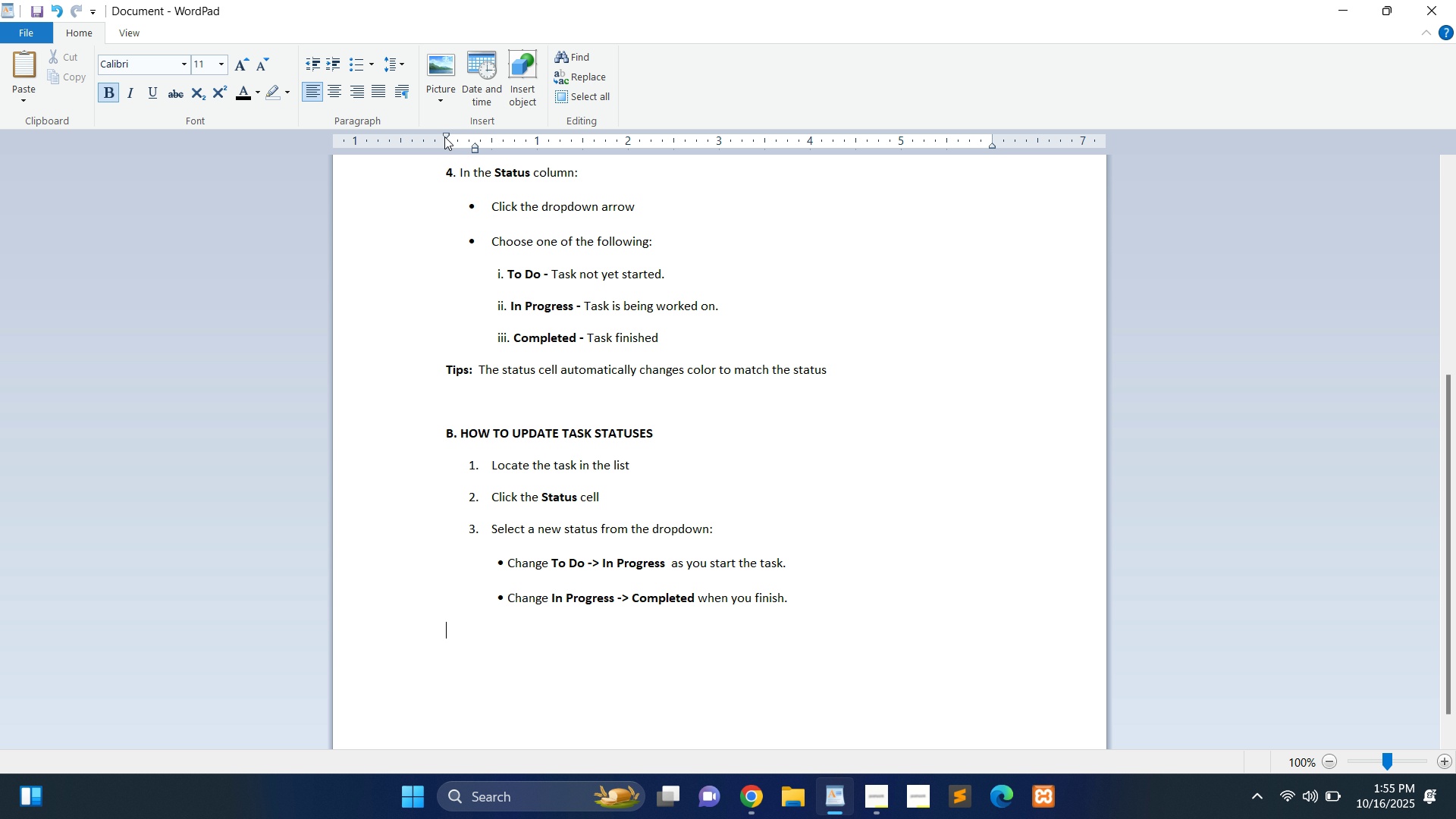 
key(Backspace)
 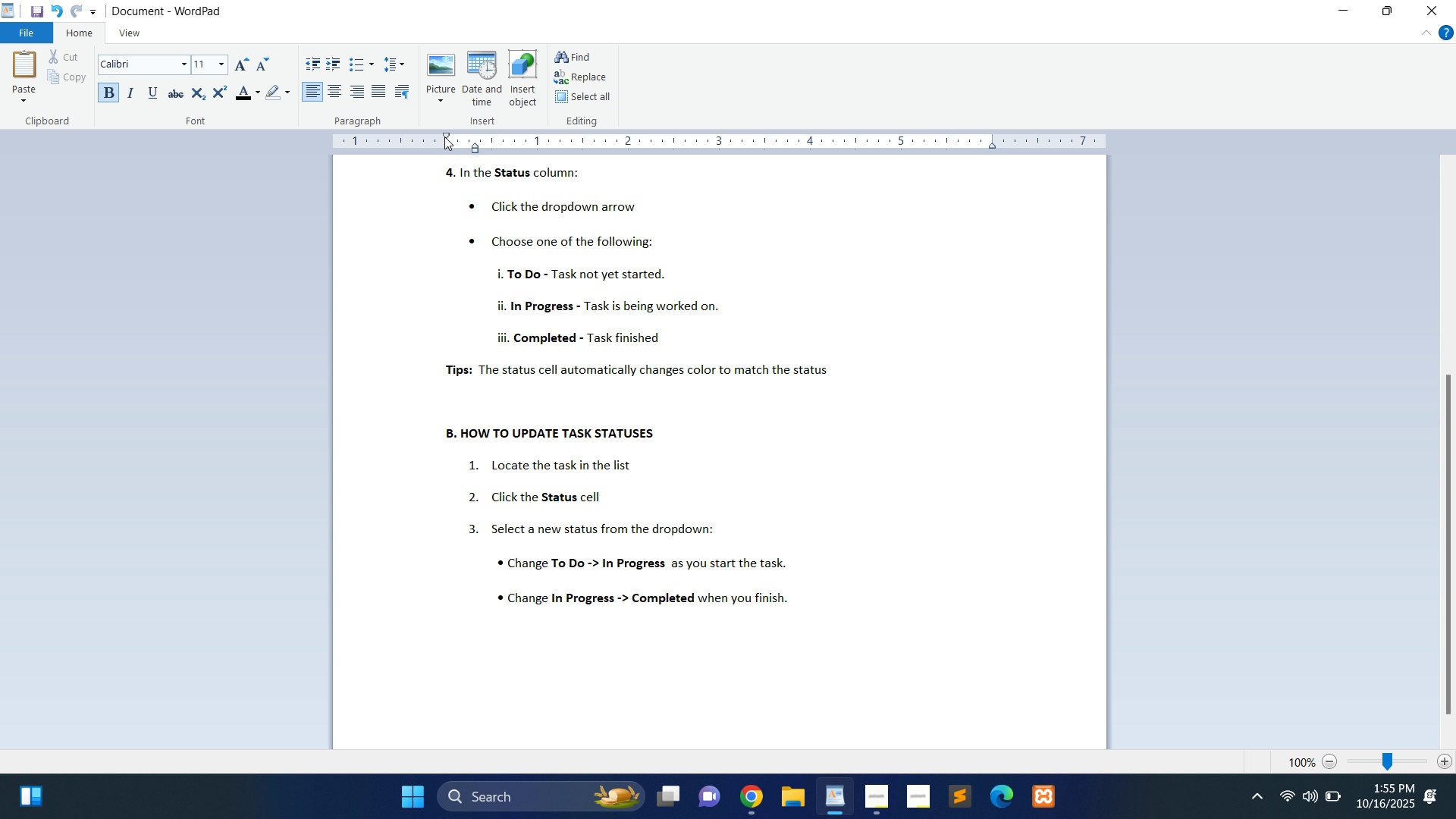 
key(Shift+C)
 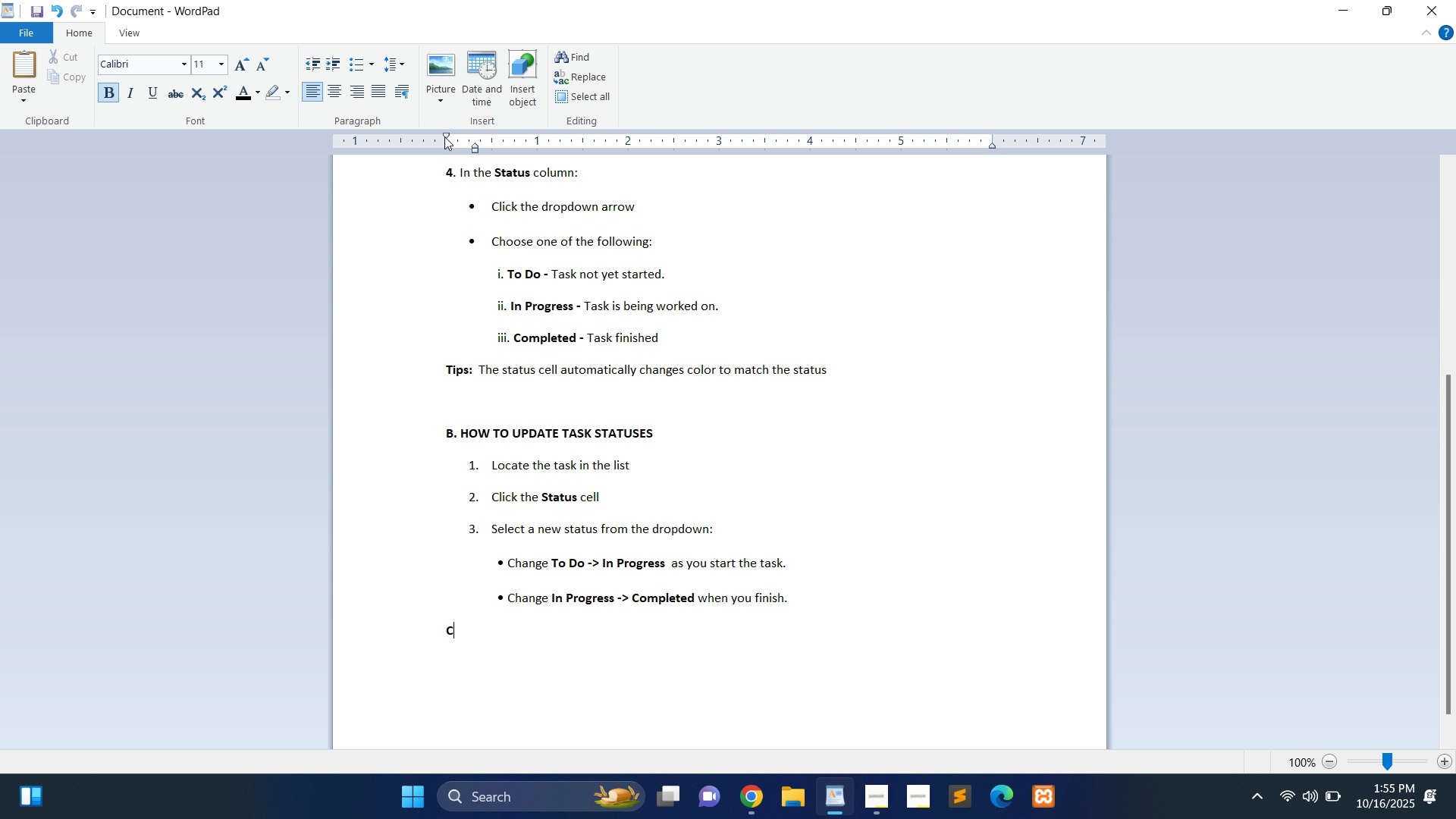 
key(Period)
 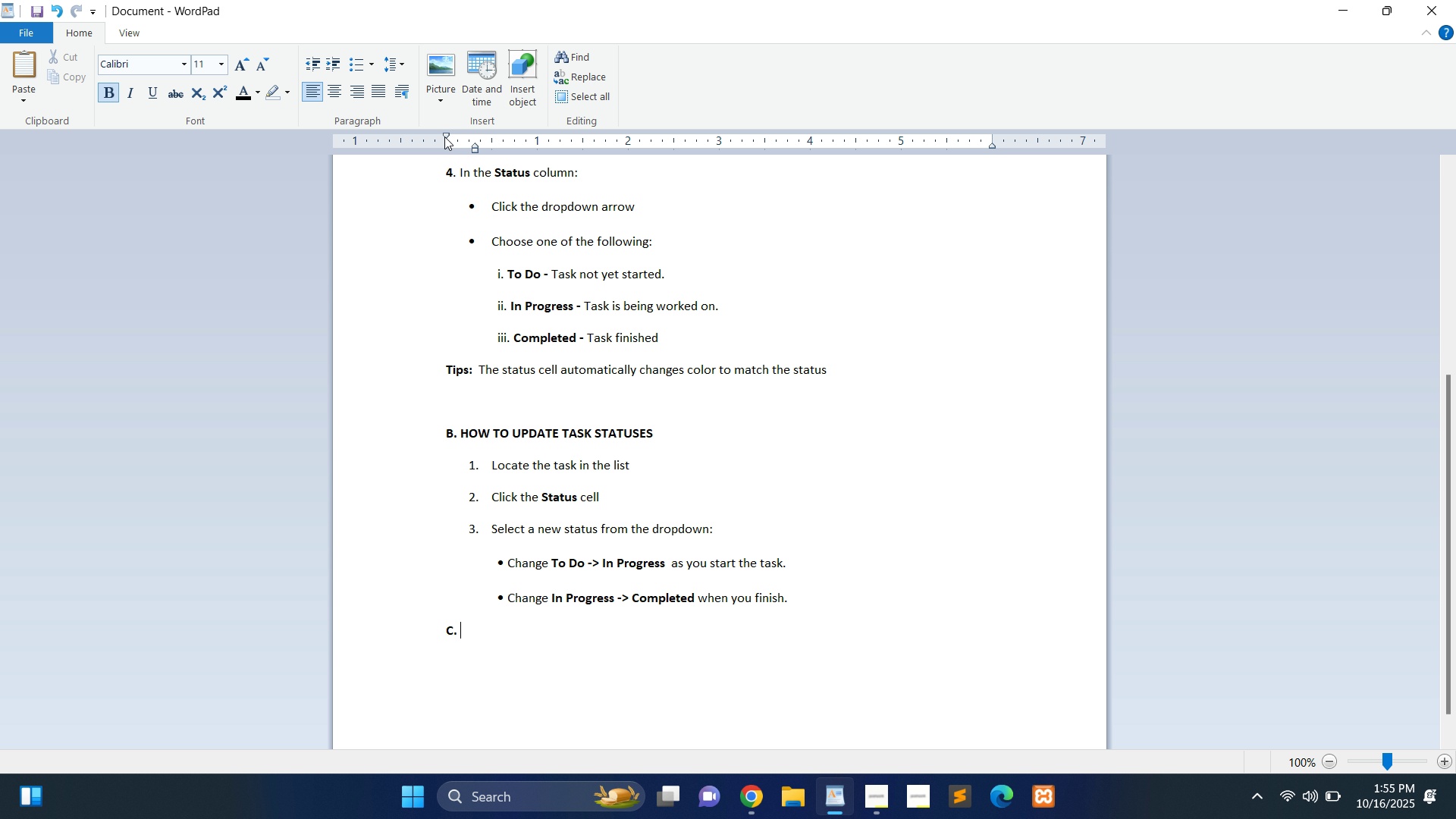 
key(Space)
 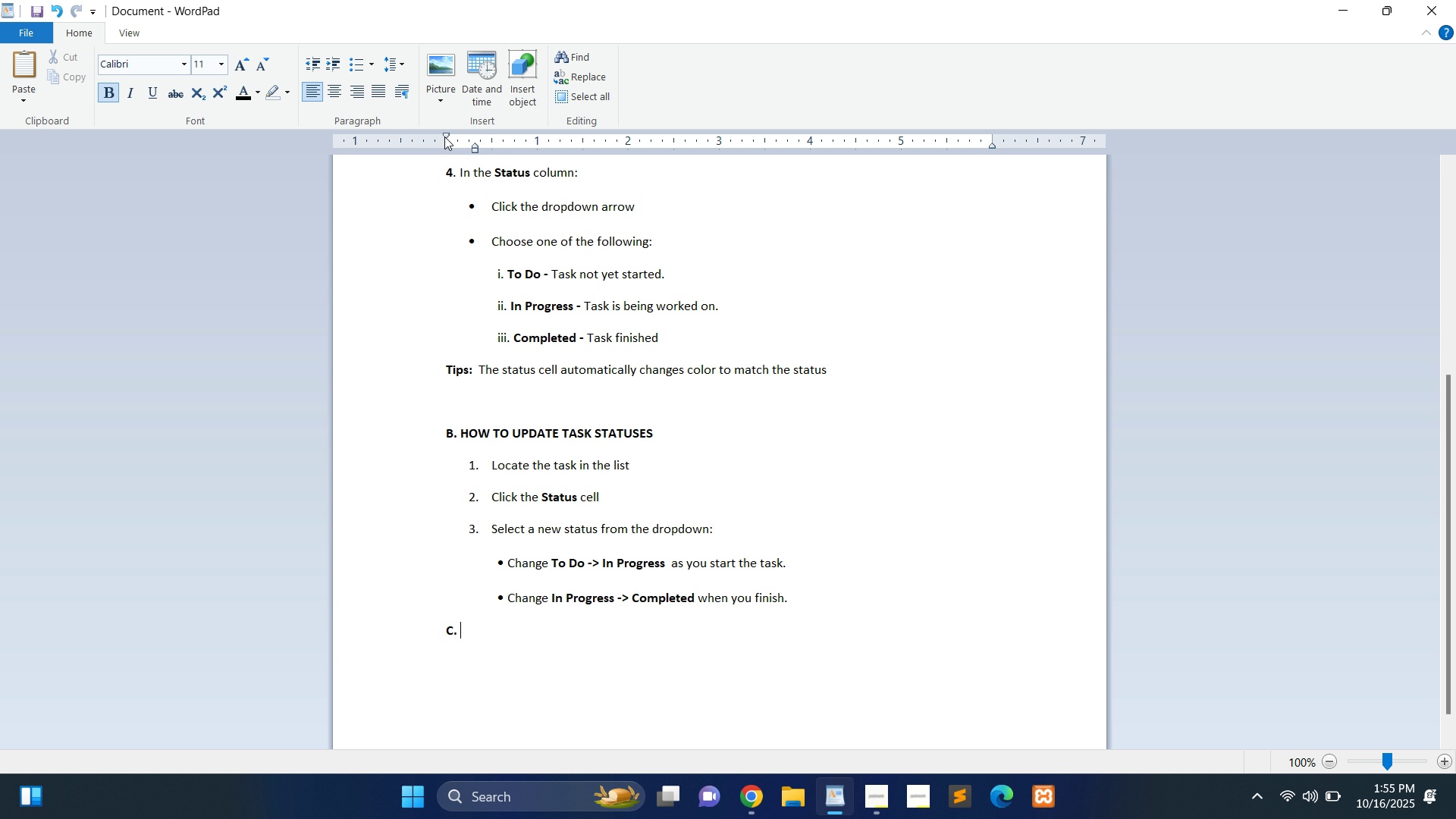 
type(ho)
key(Backspace)
key(Backspace)
type(HOW TO FILTER TASK BY STATUS)
 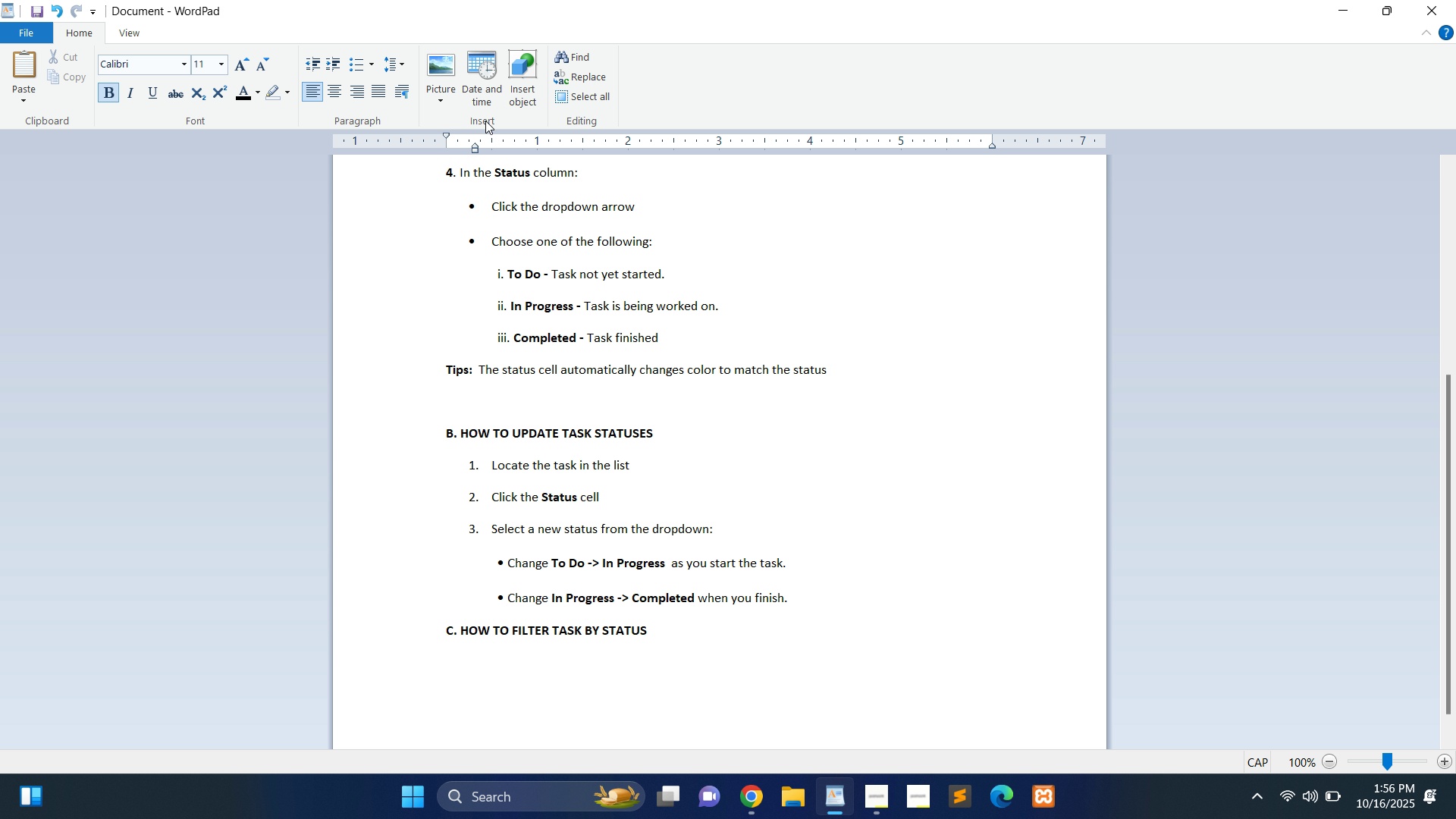 
wait(6.07)
 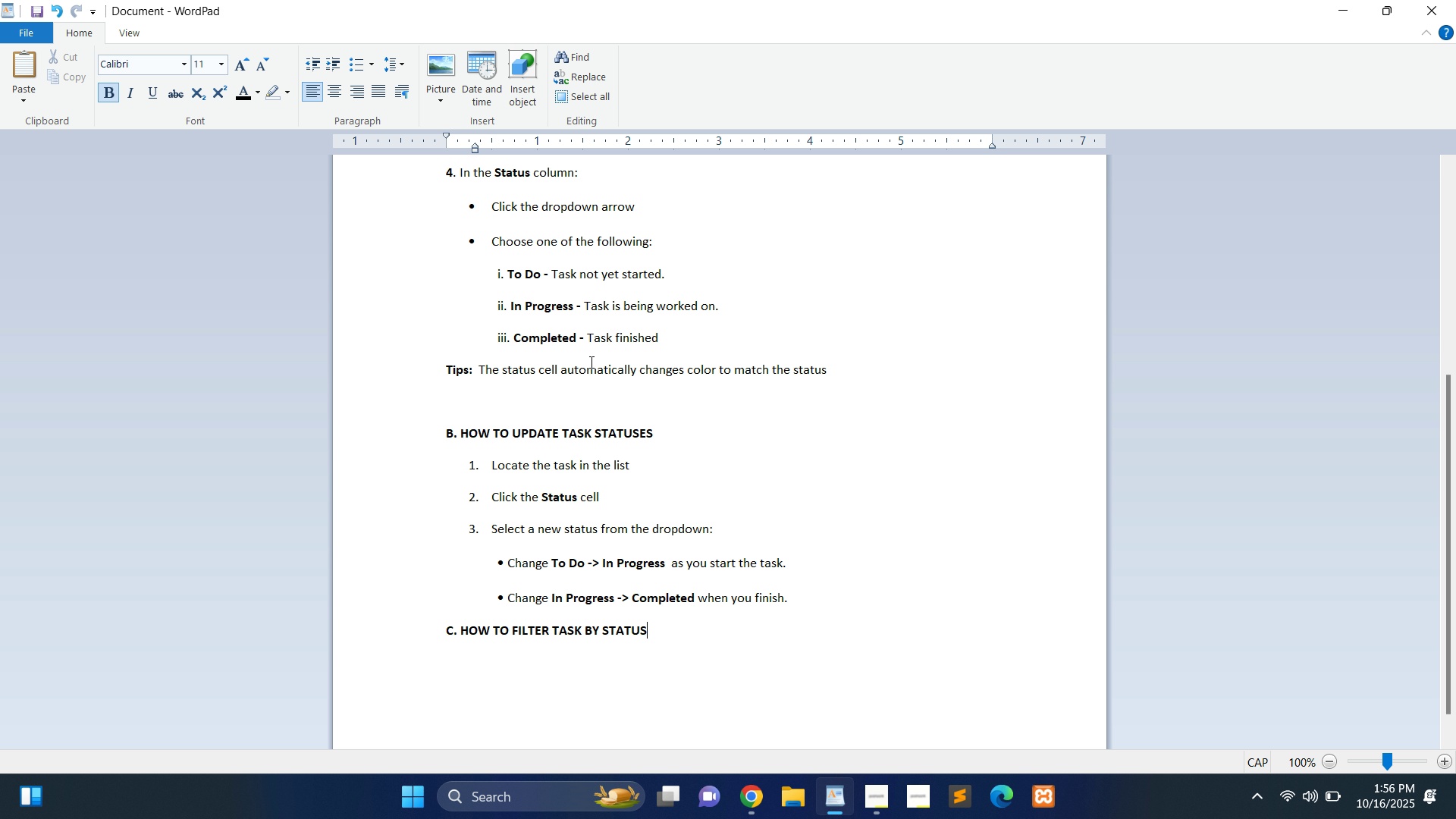 
left_click([453, 637])
 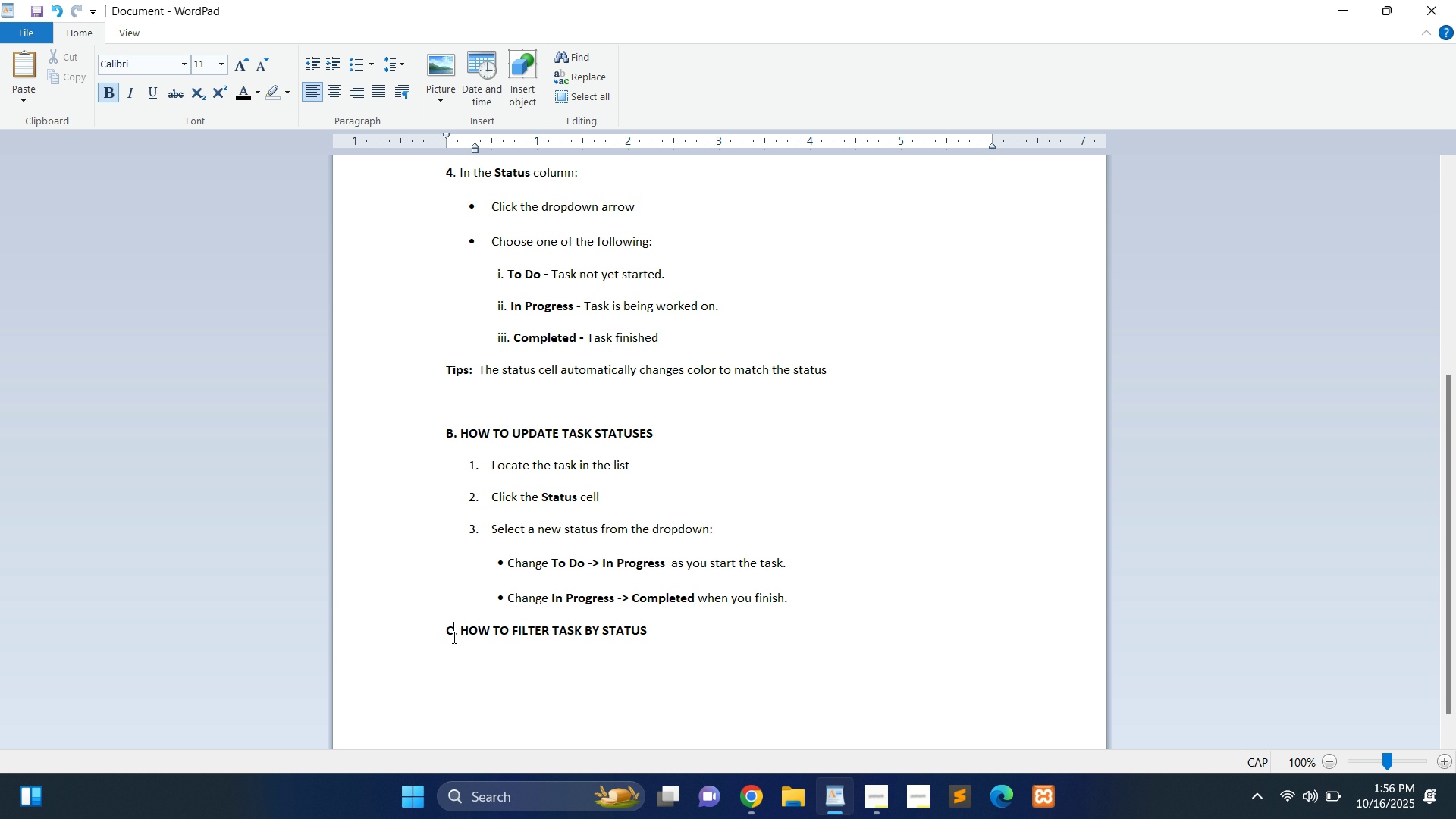 
key(Backspace)
 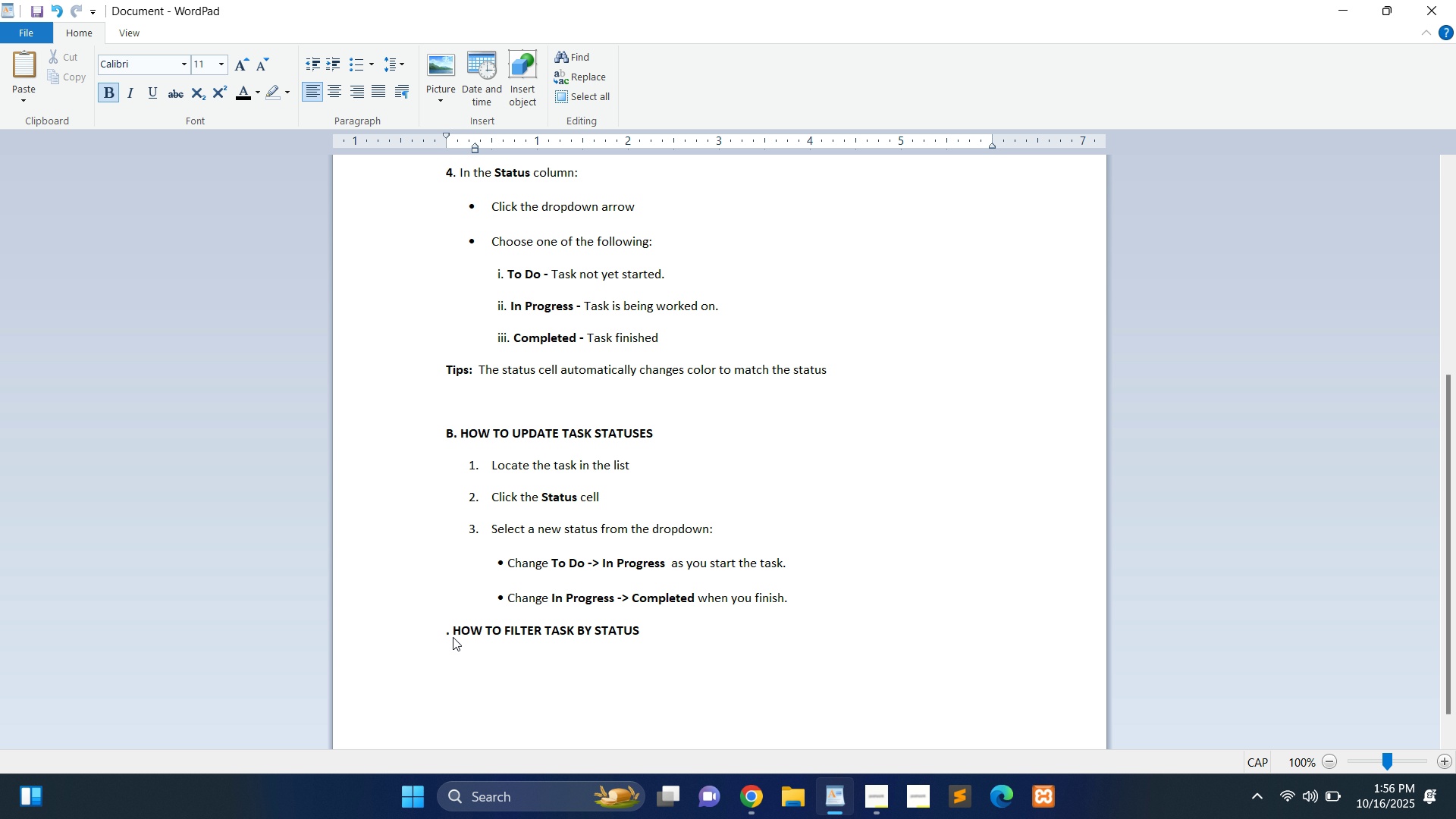 
key(Shift+ShiftLeft)
 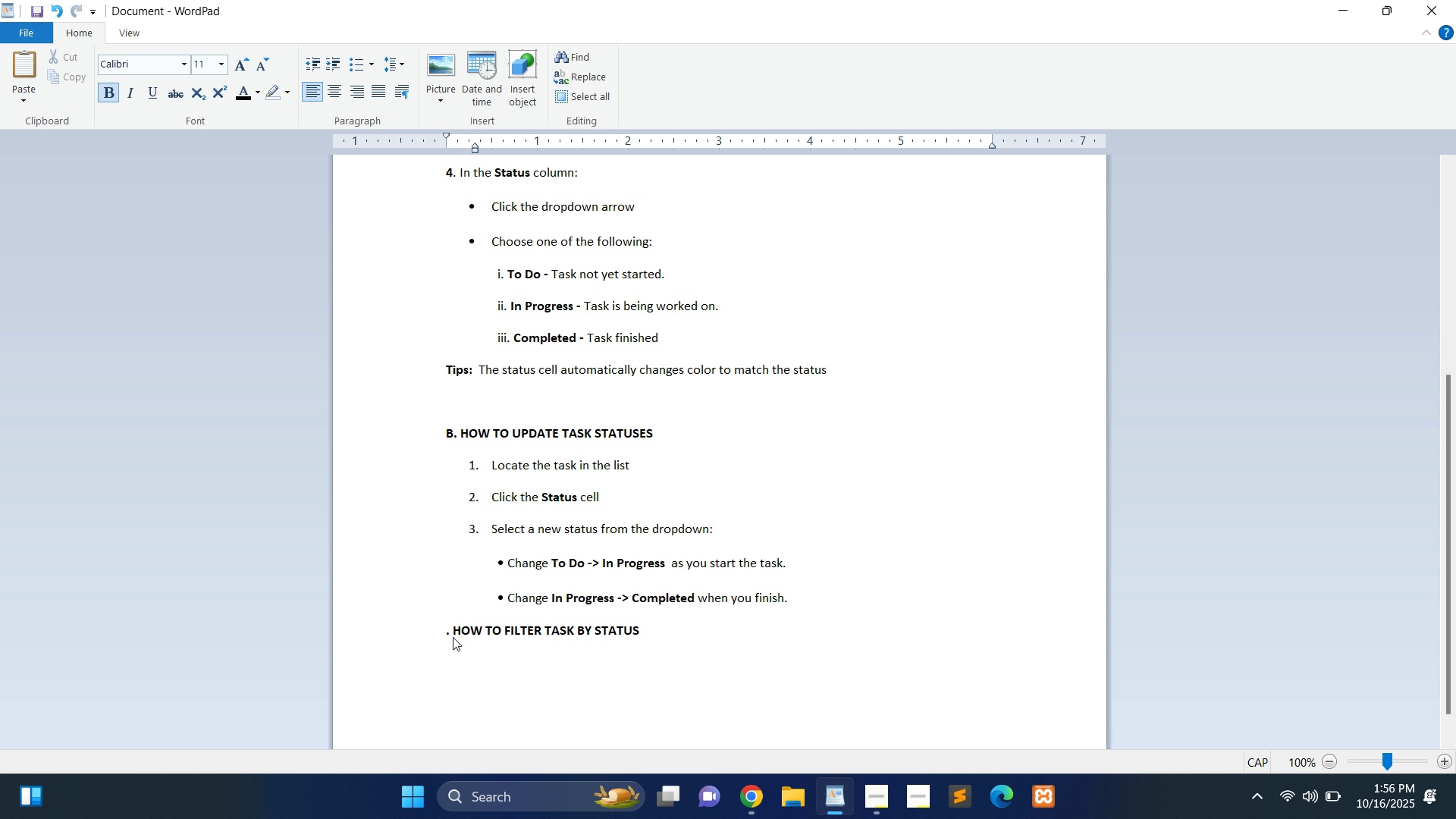 
key(C)
 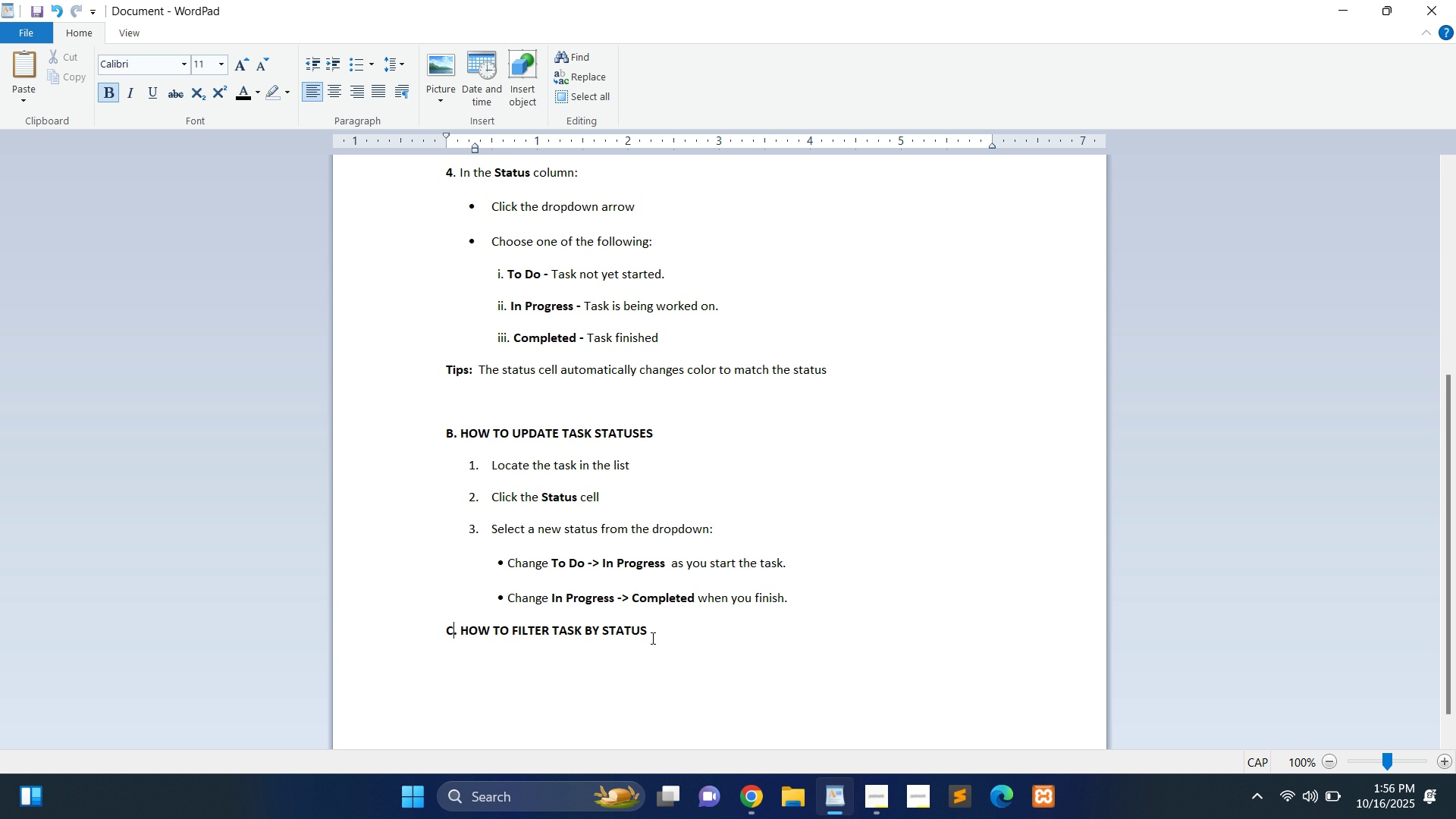 
left_click([651, 638])
 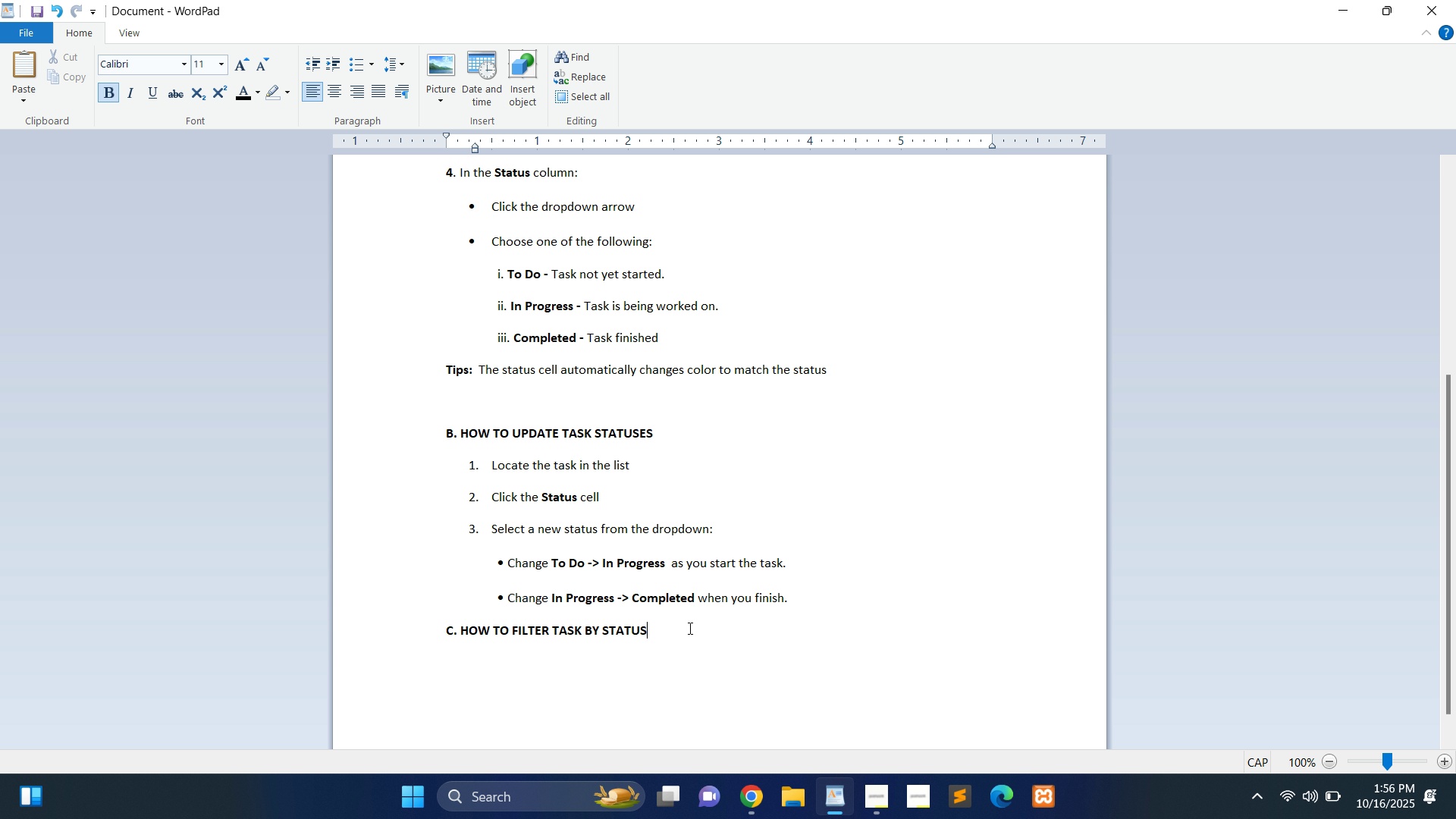 
wait(15.74)
 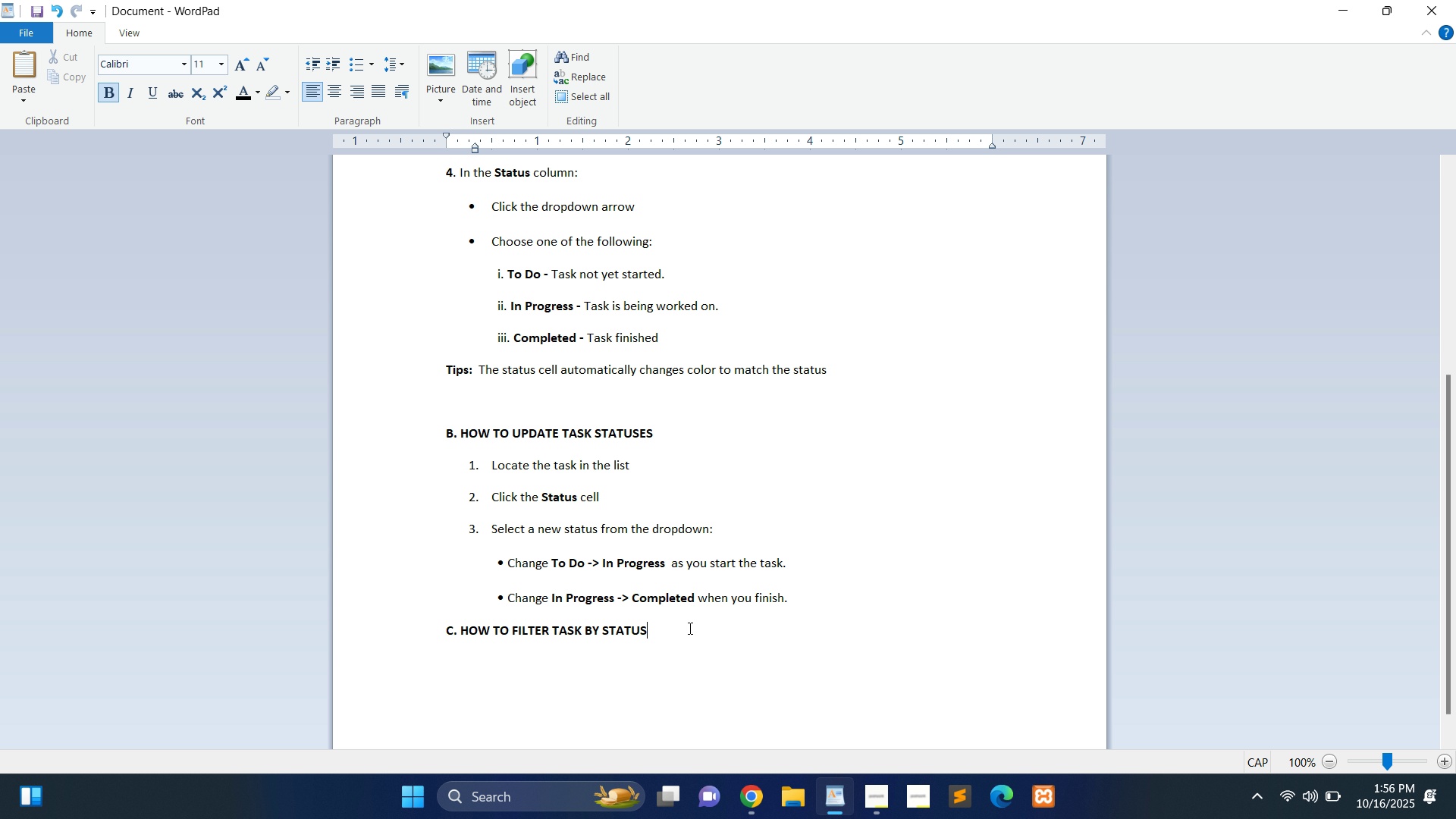 
left_click([756, 793])
 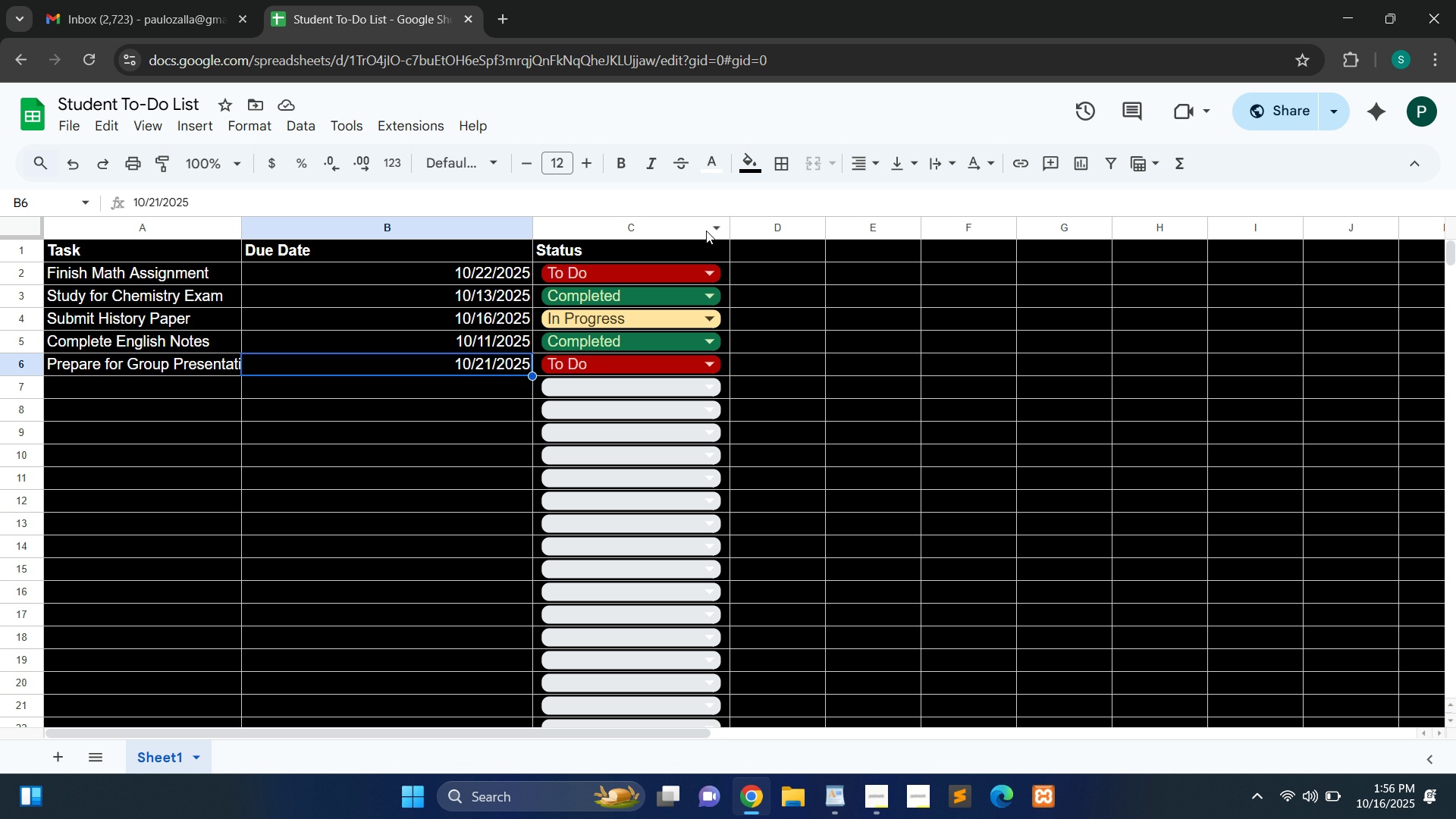 
left_click([715, 224])
 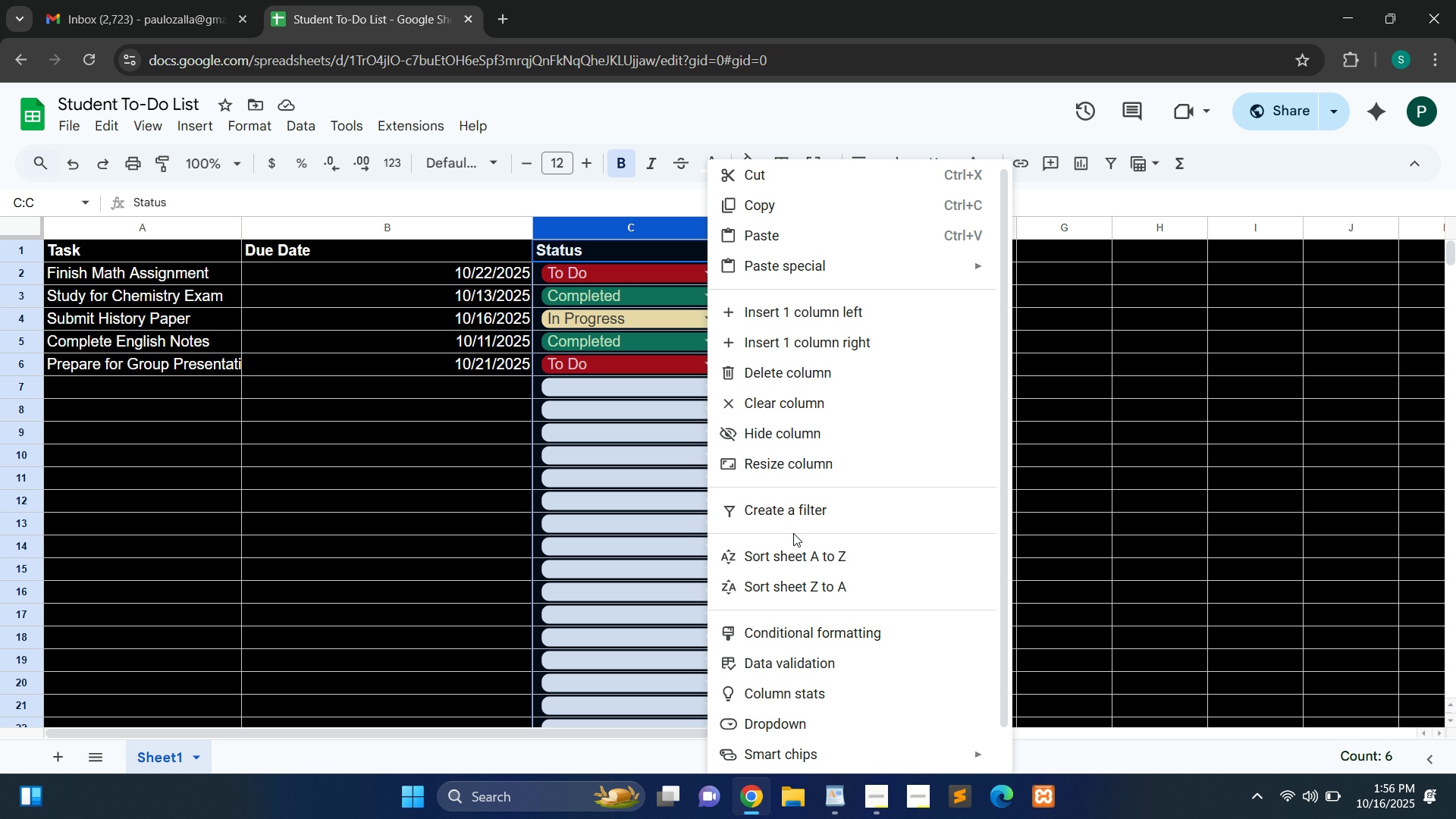 
left_click([795, 516])
 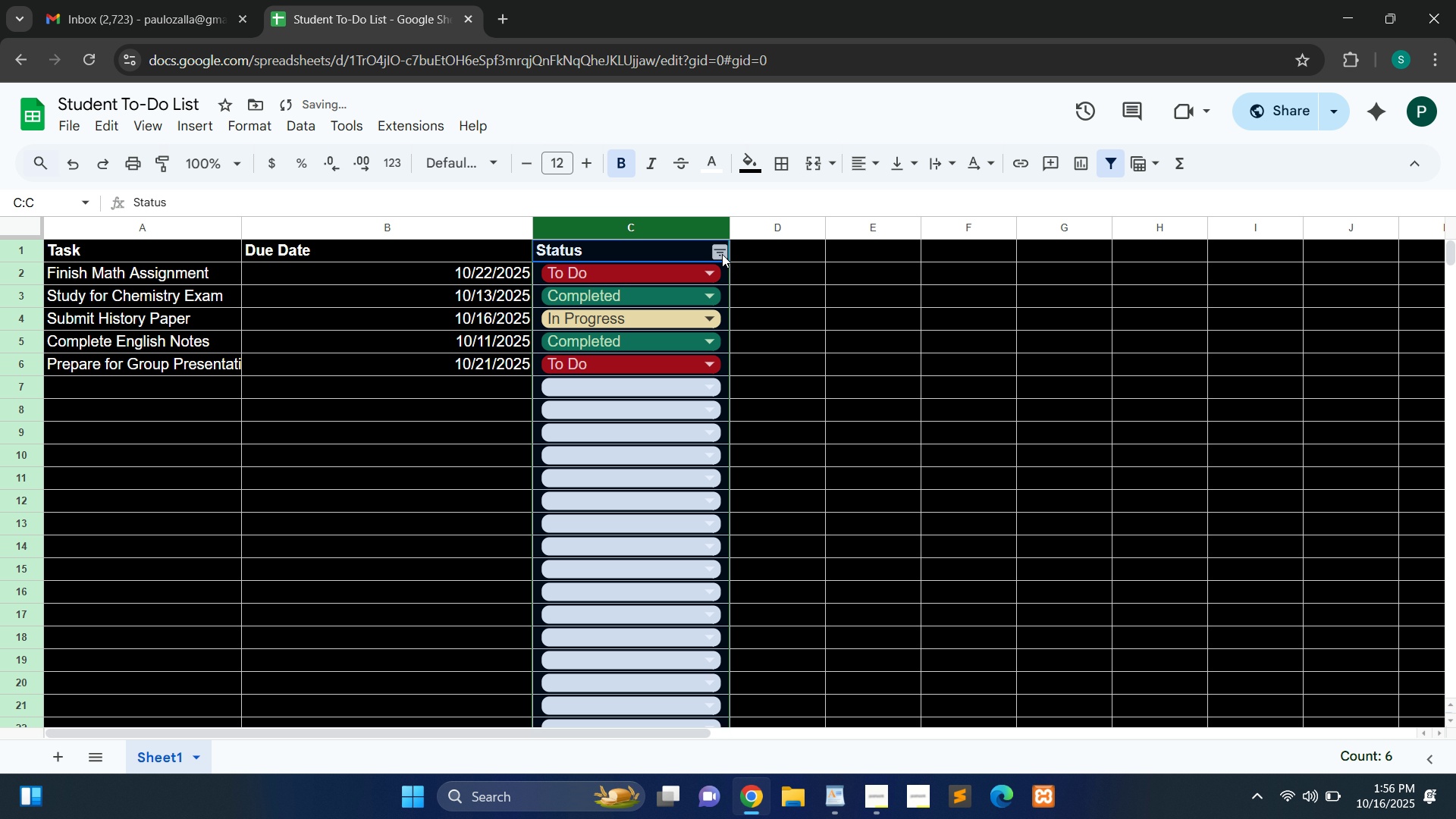 
left_click([722, 253])
 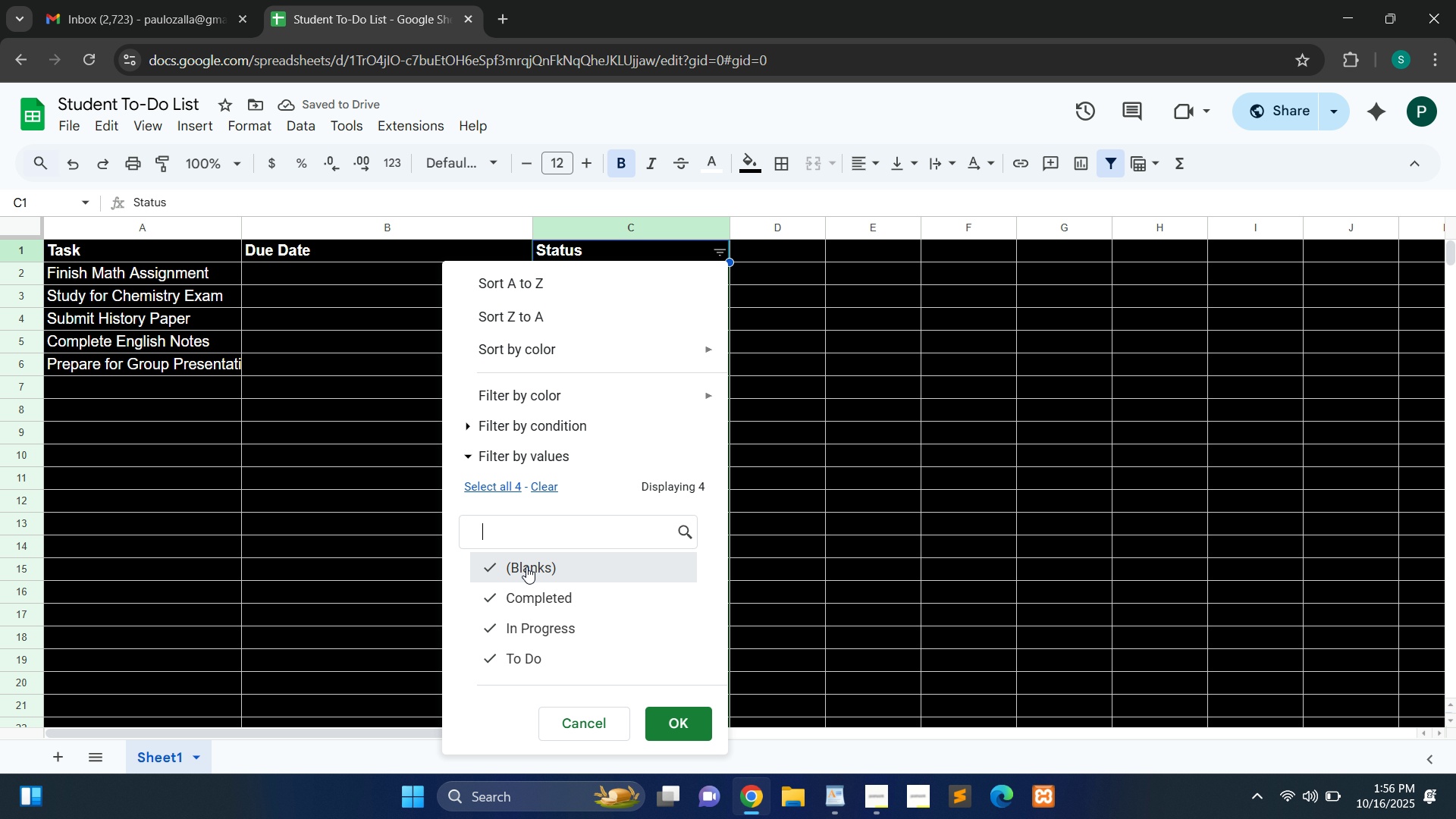 
left_click([526, 566])
 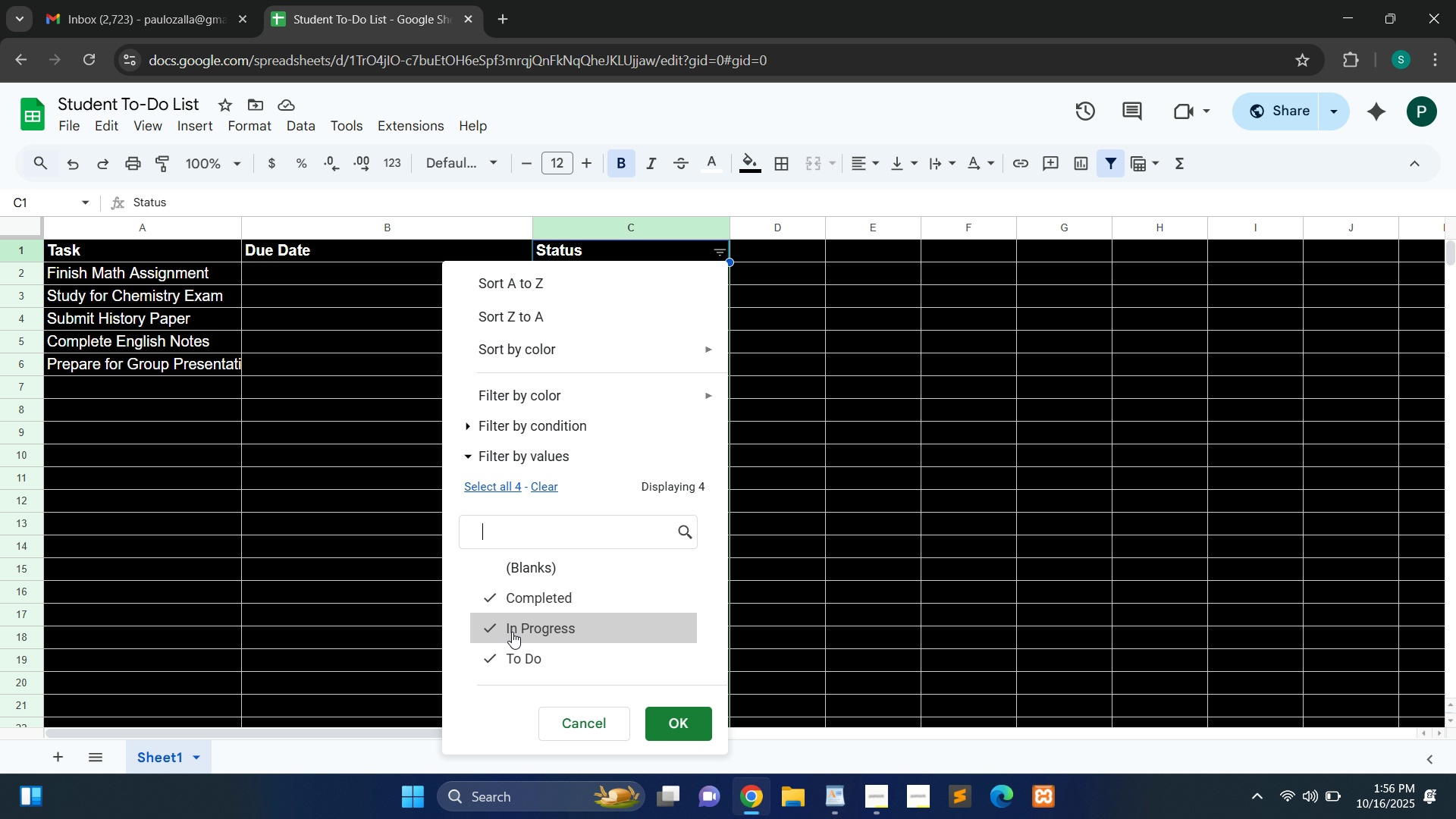 
left_click([512, 632])
 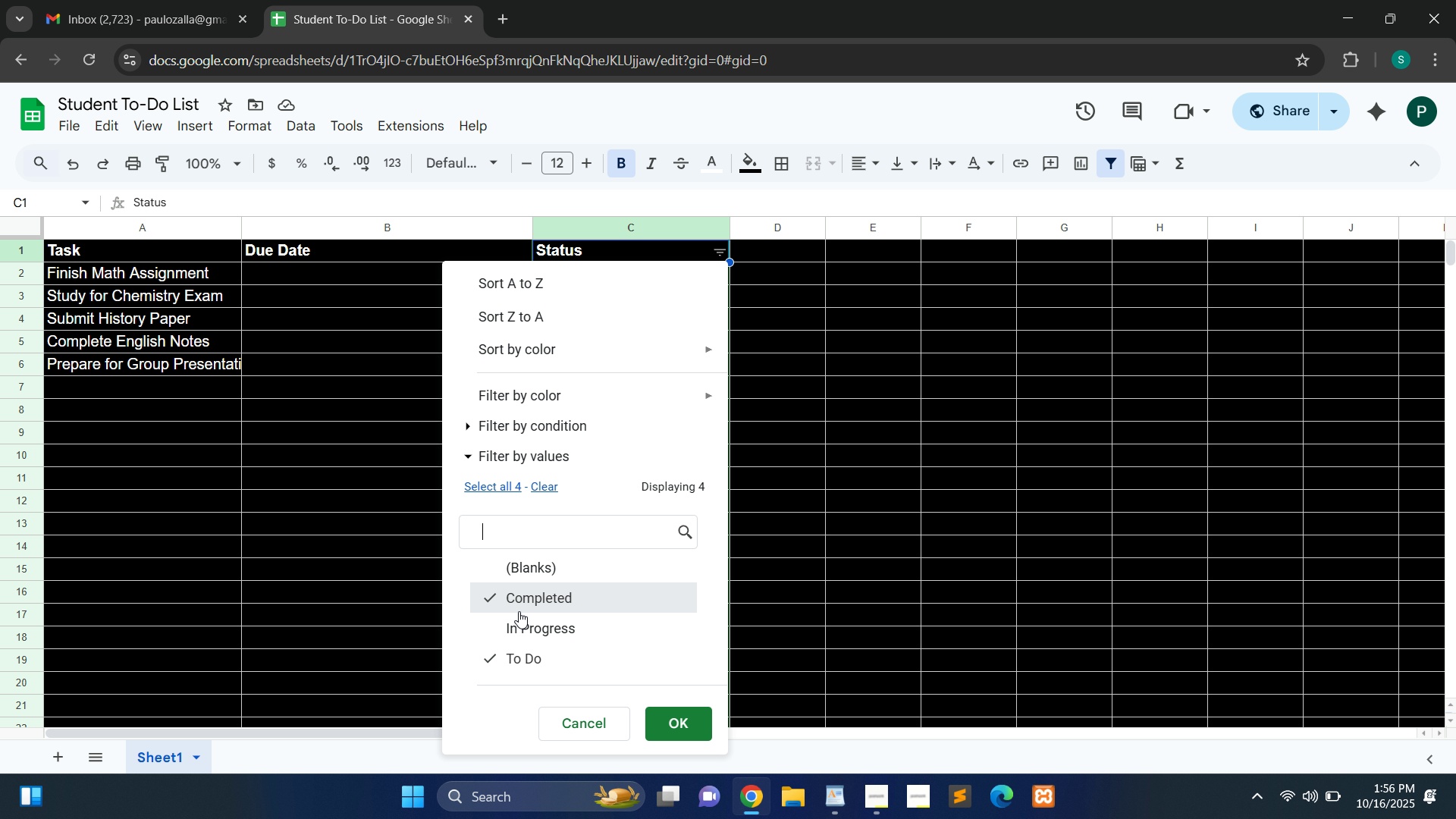 
left_click([519, 611])
 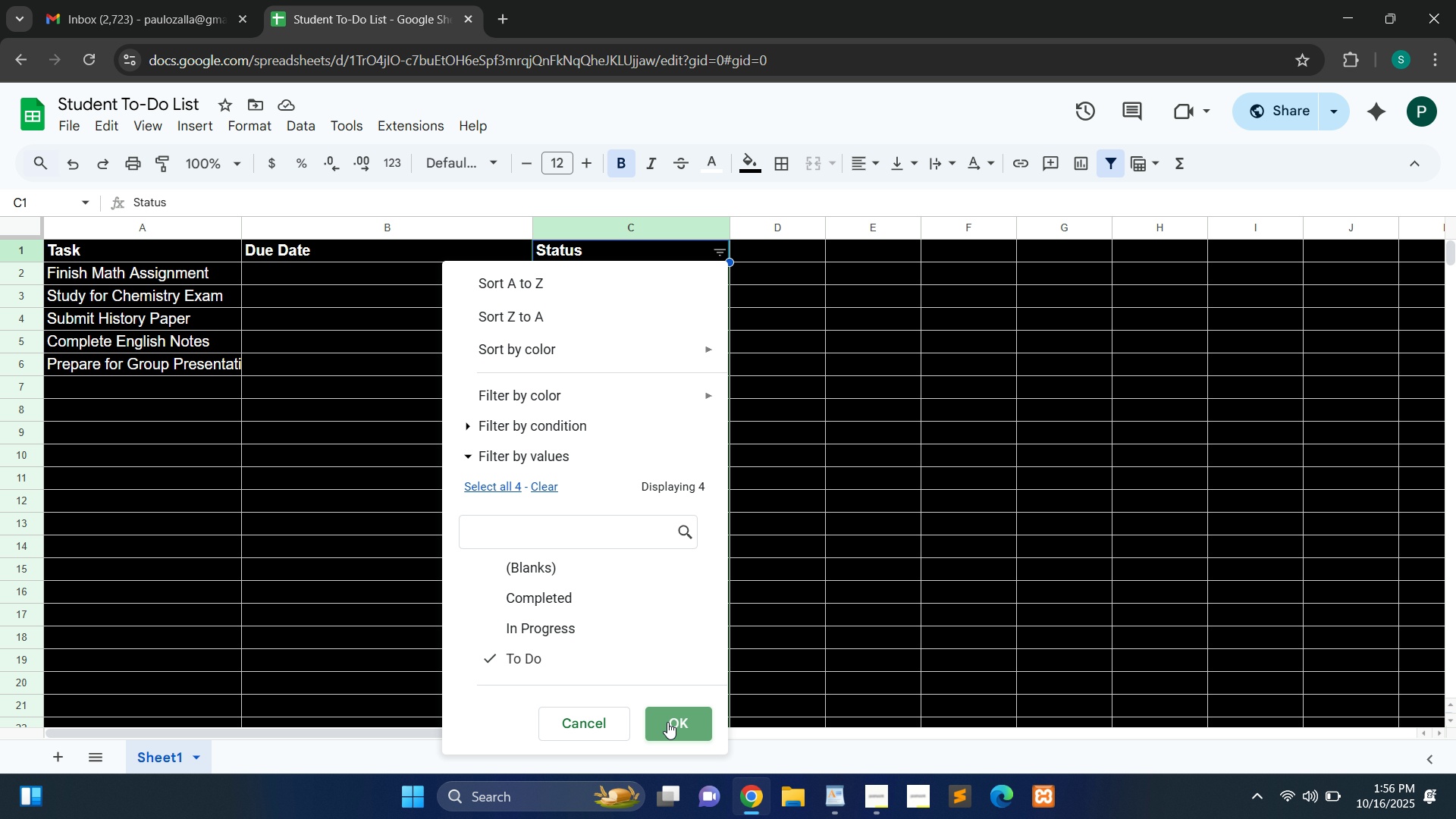 
left_click([667, 722])
 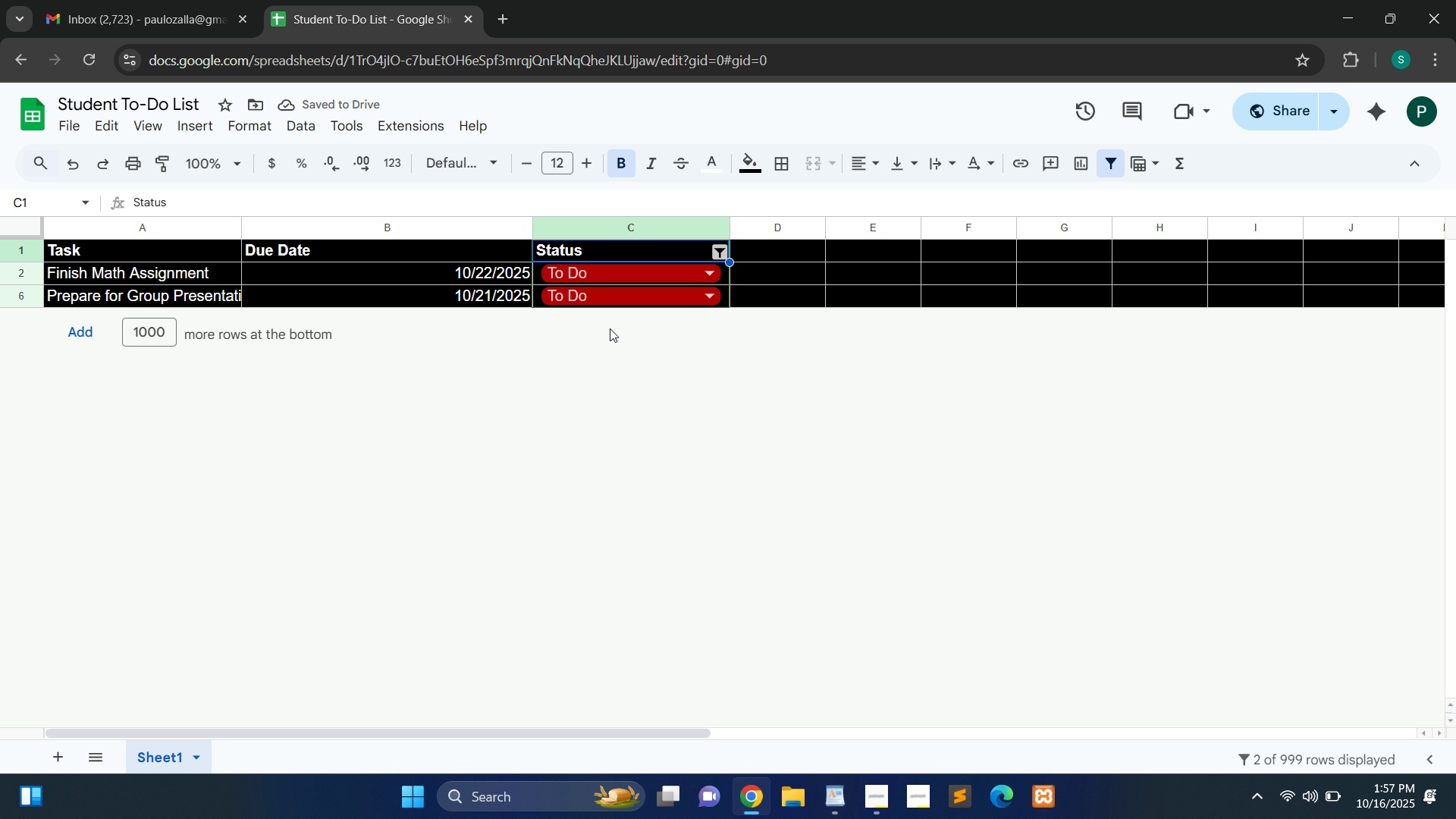 
wait(9.55)
 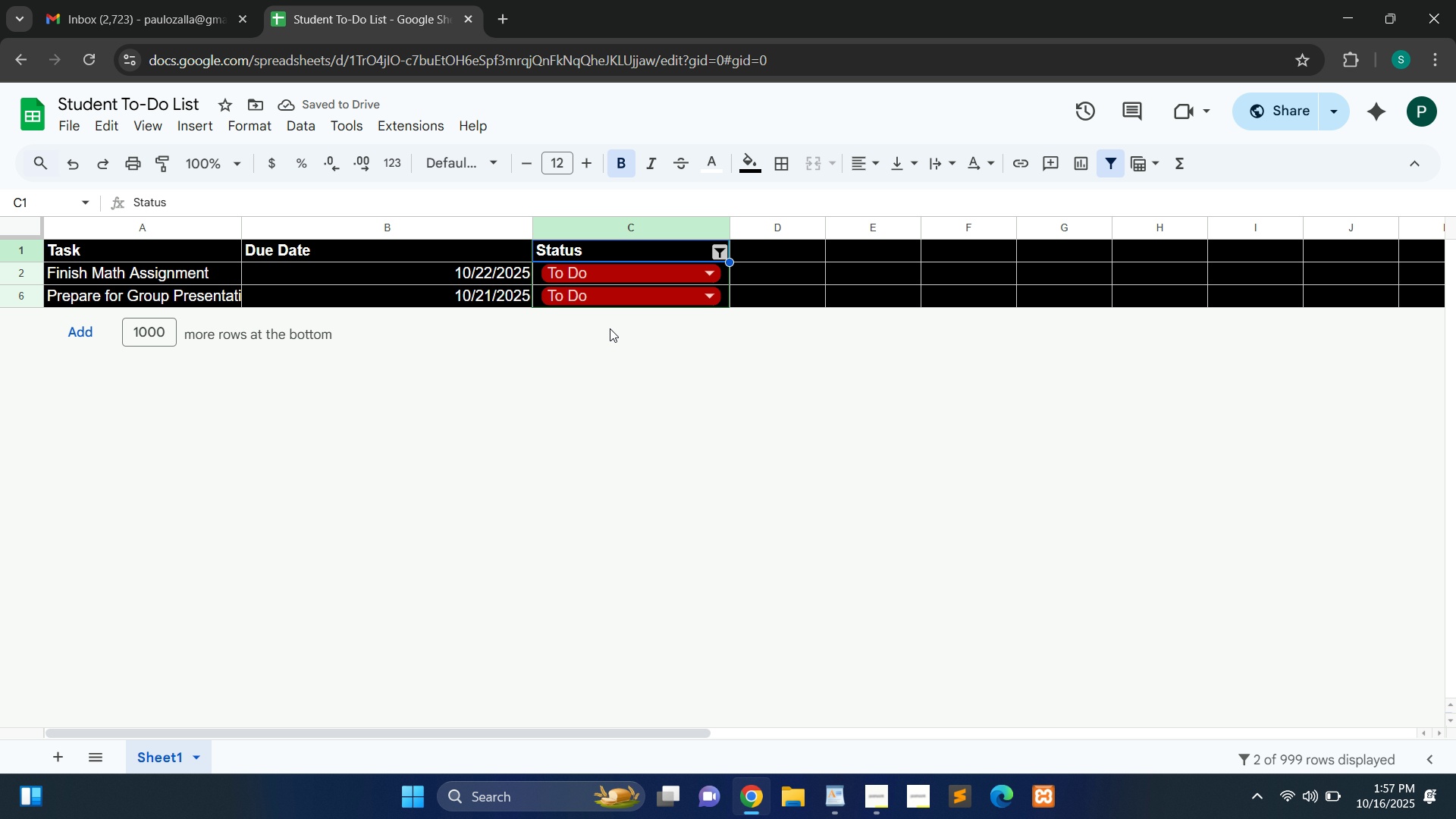 
left_click([715, 255])
 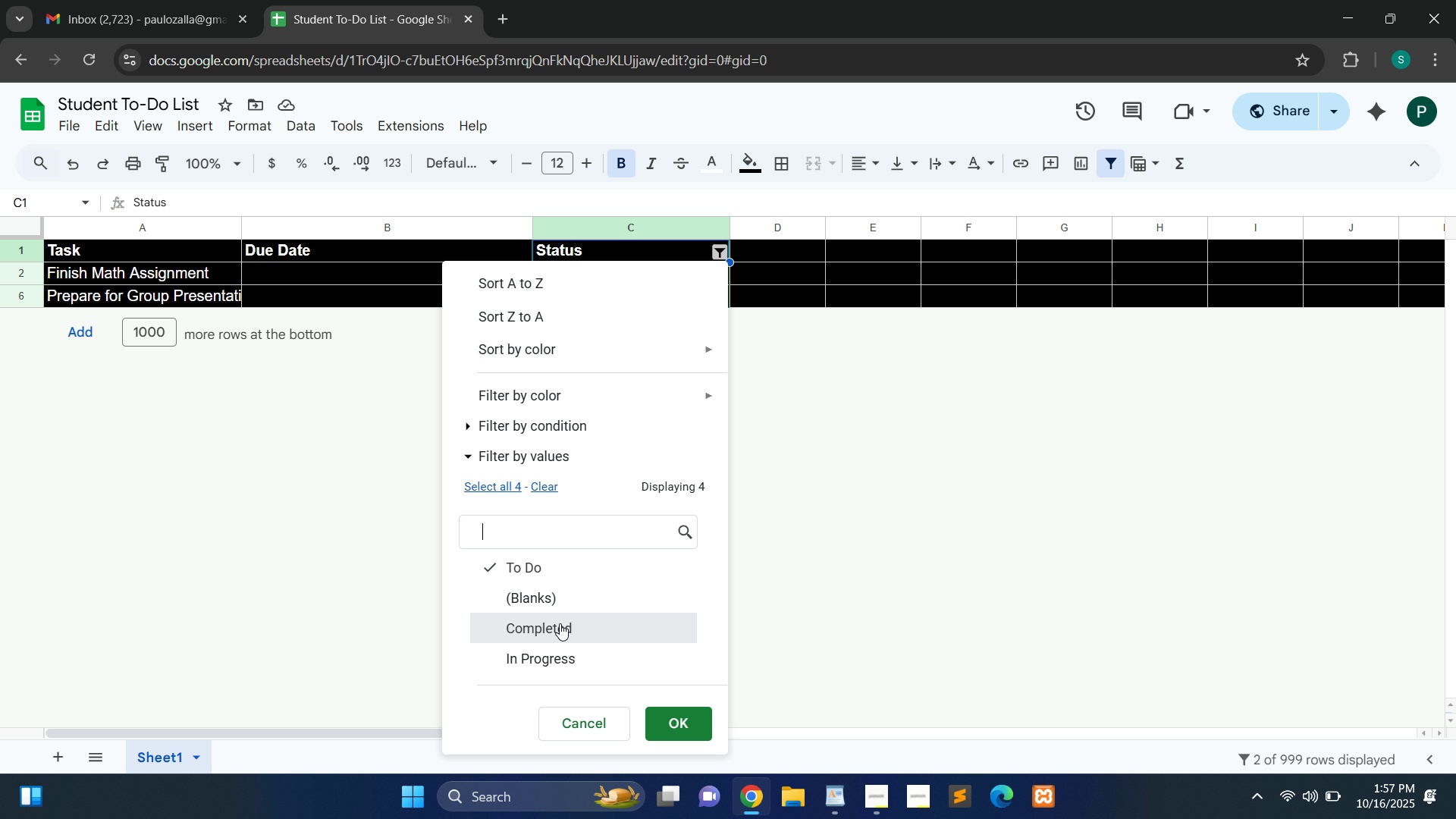 
left_click([560, 623])
 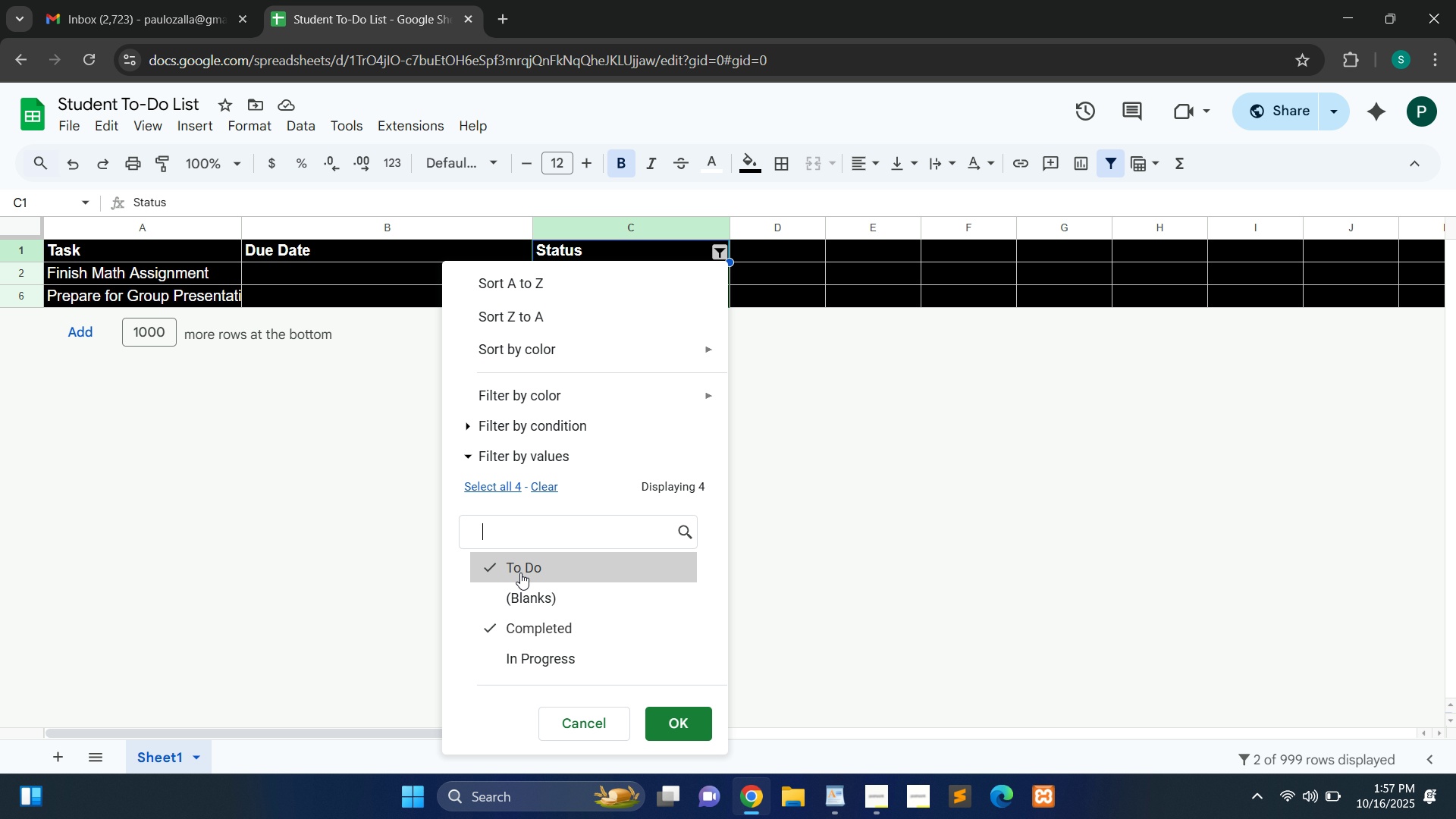 
left_click([518, 569])
 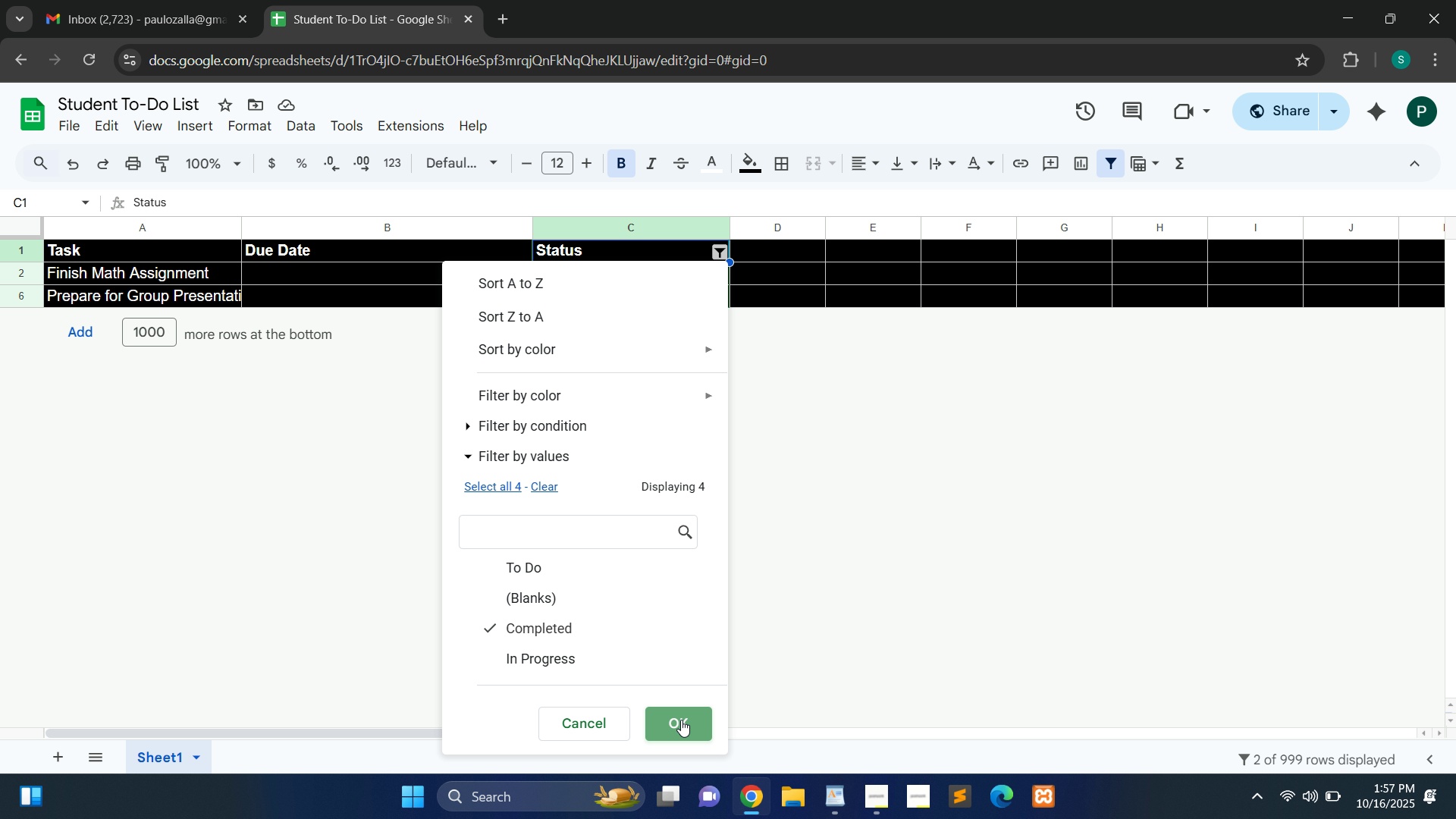 
left_click([681, 720])
 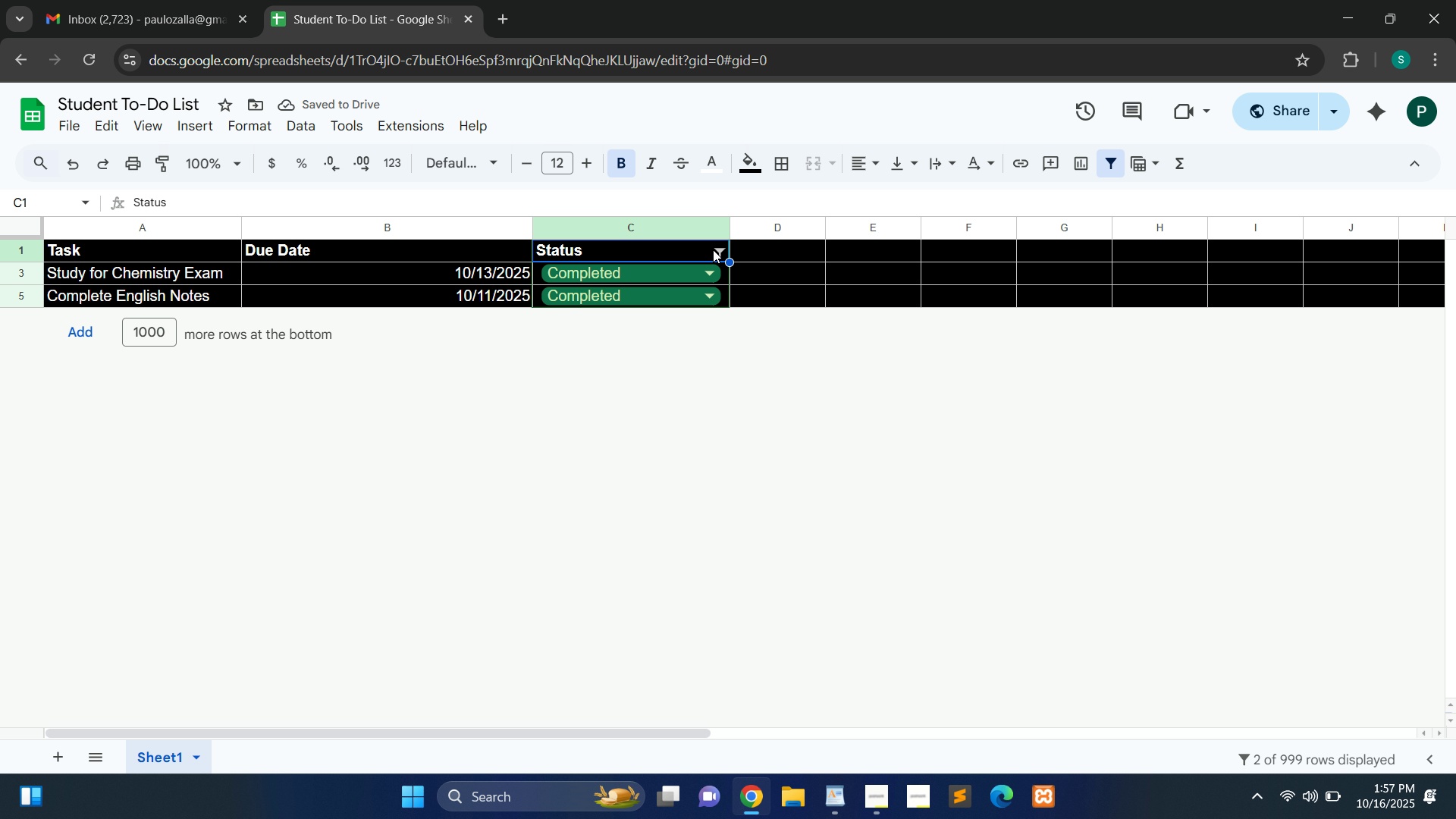 
left_click([721, 249])
 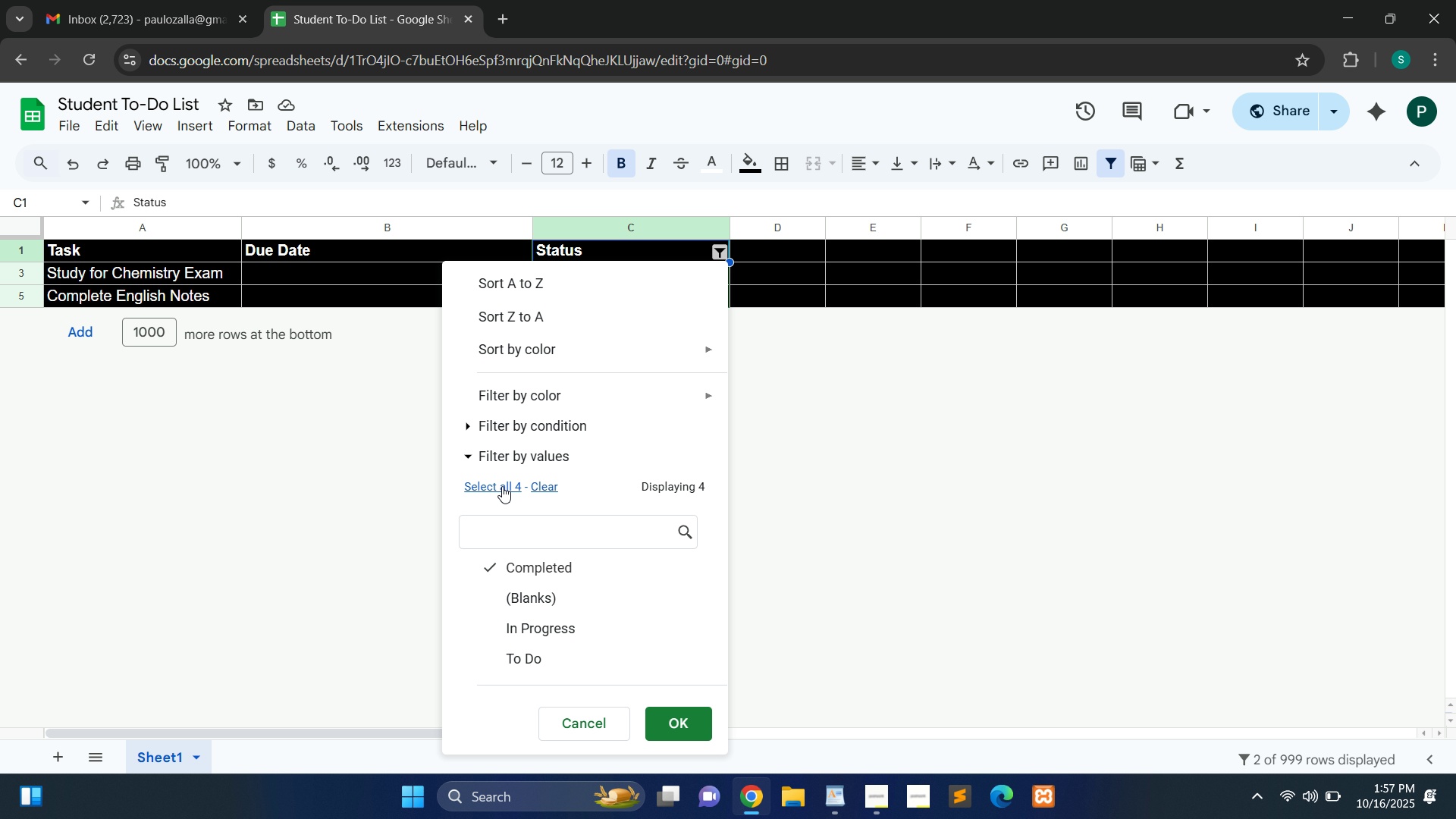 
left_click([501, 488])
 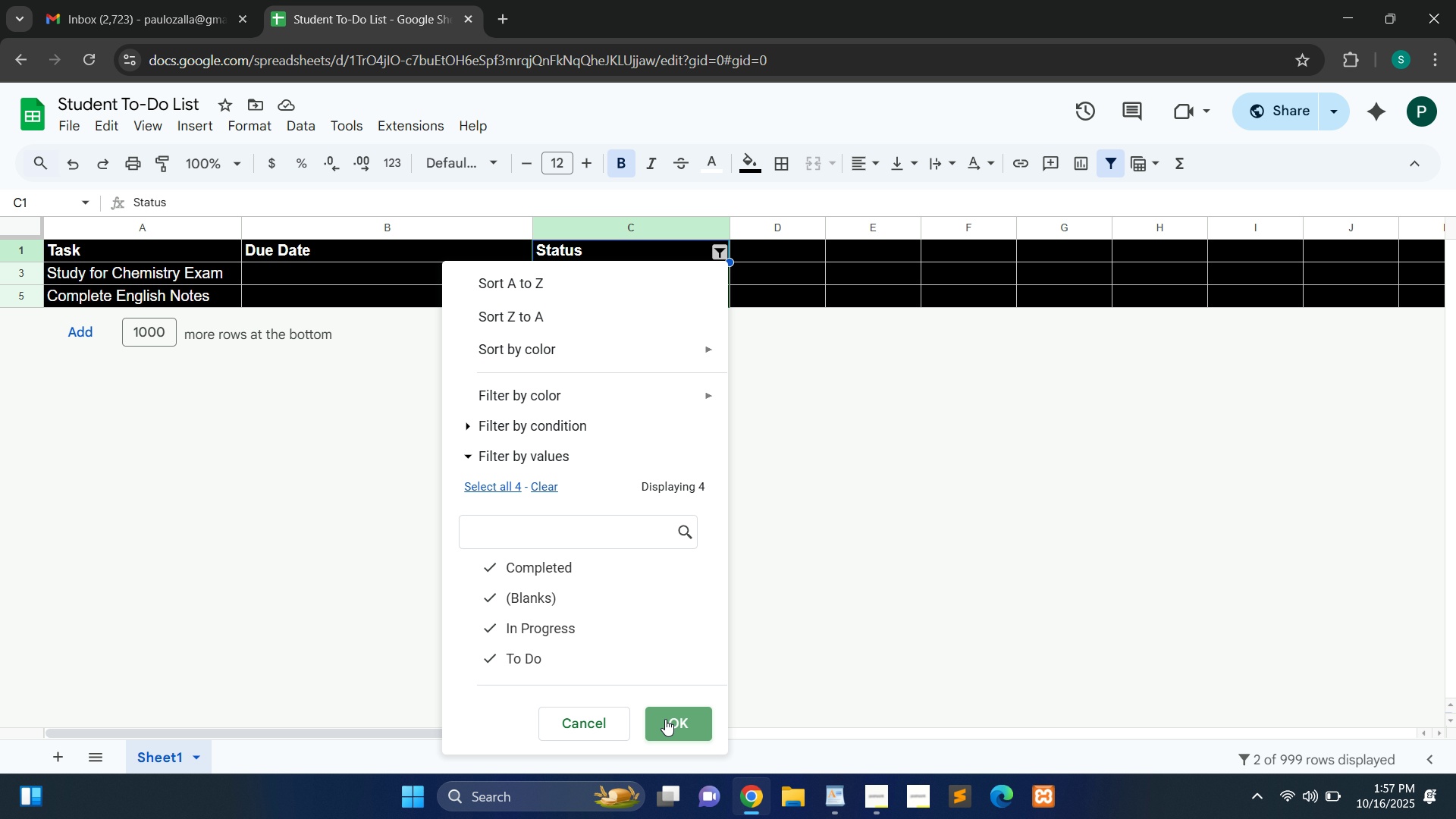 
left_click([665, 719])
 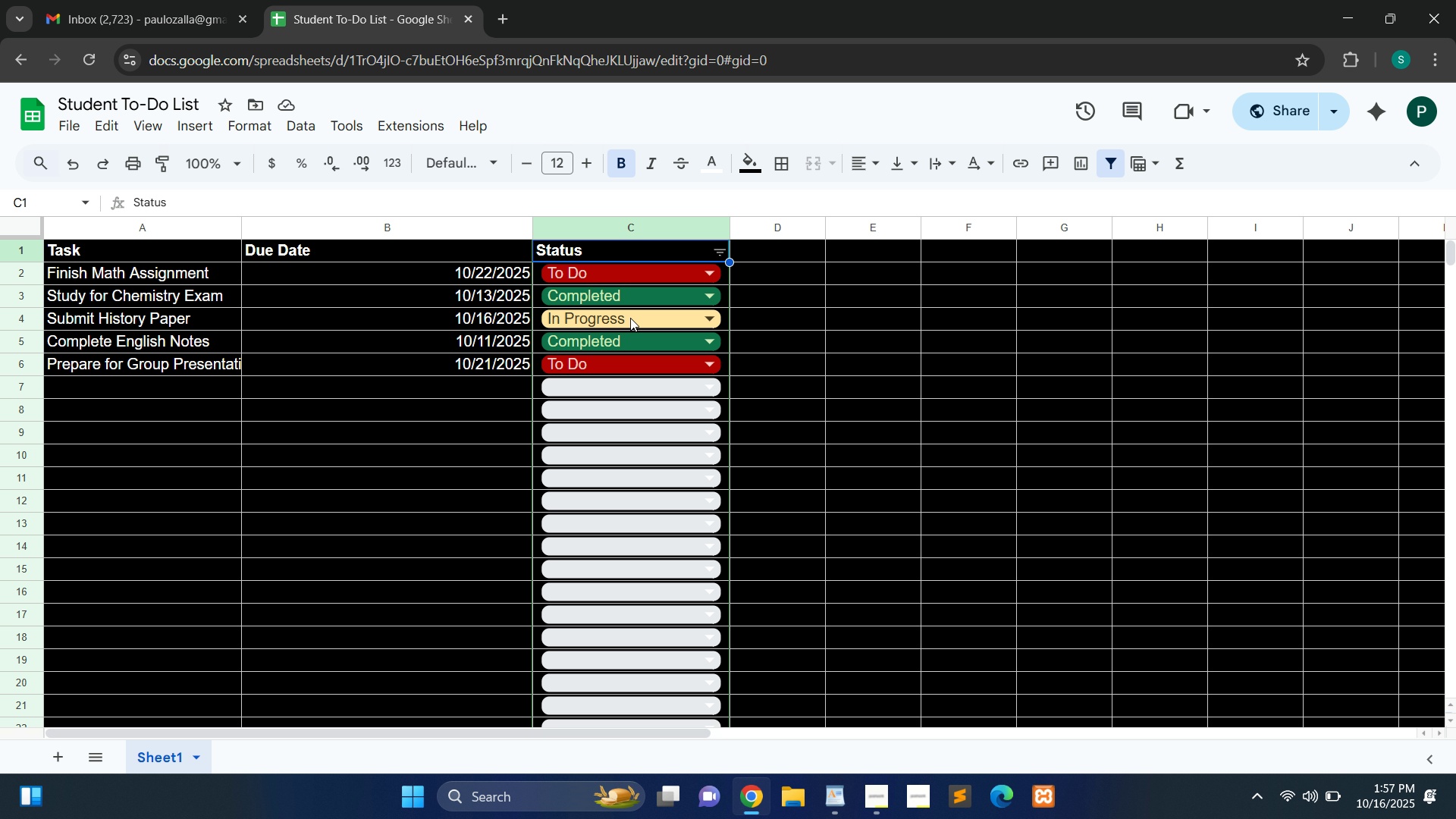 
wait(18.19)
 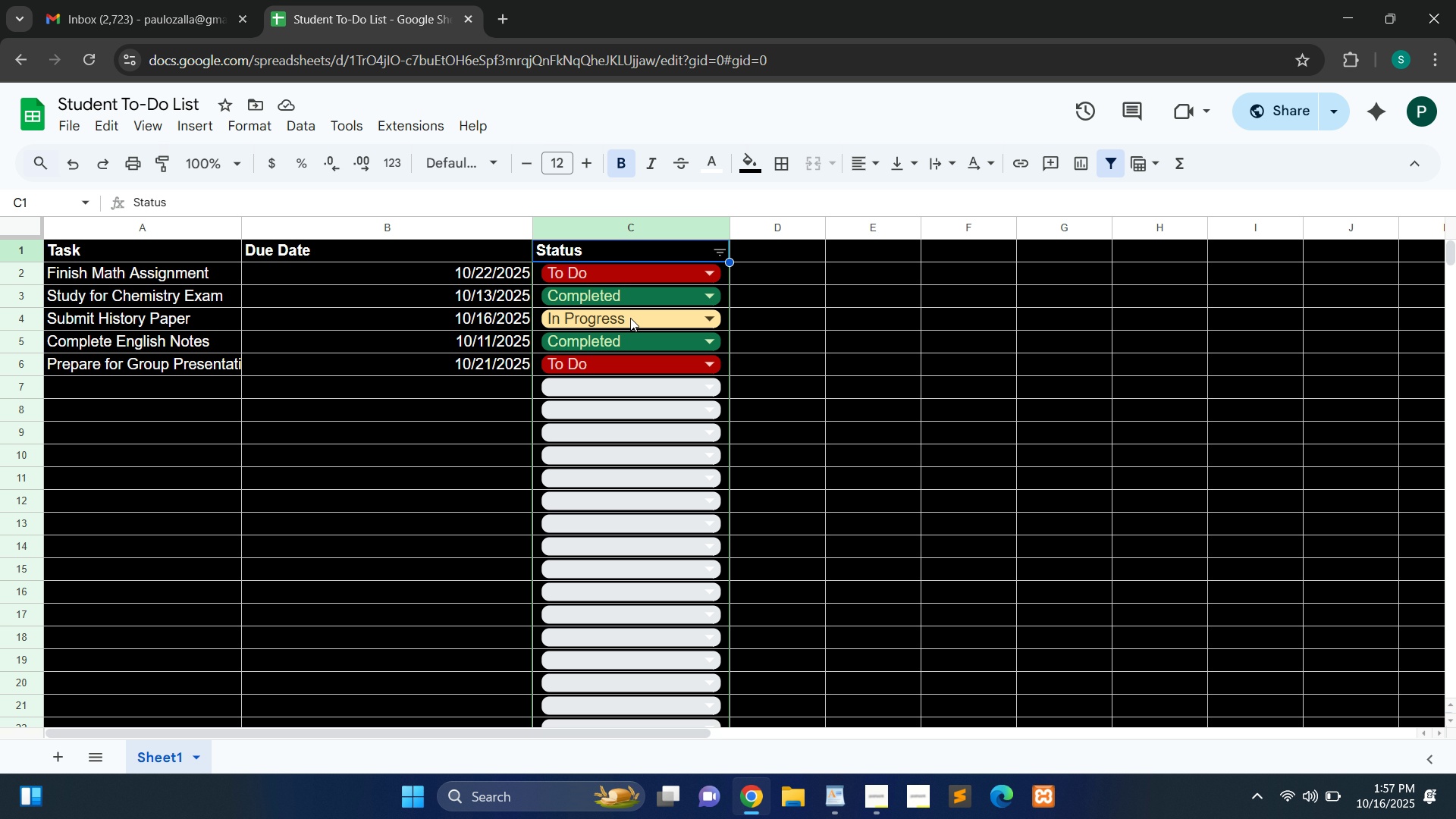 
left_click([839, 794])
 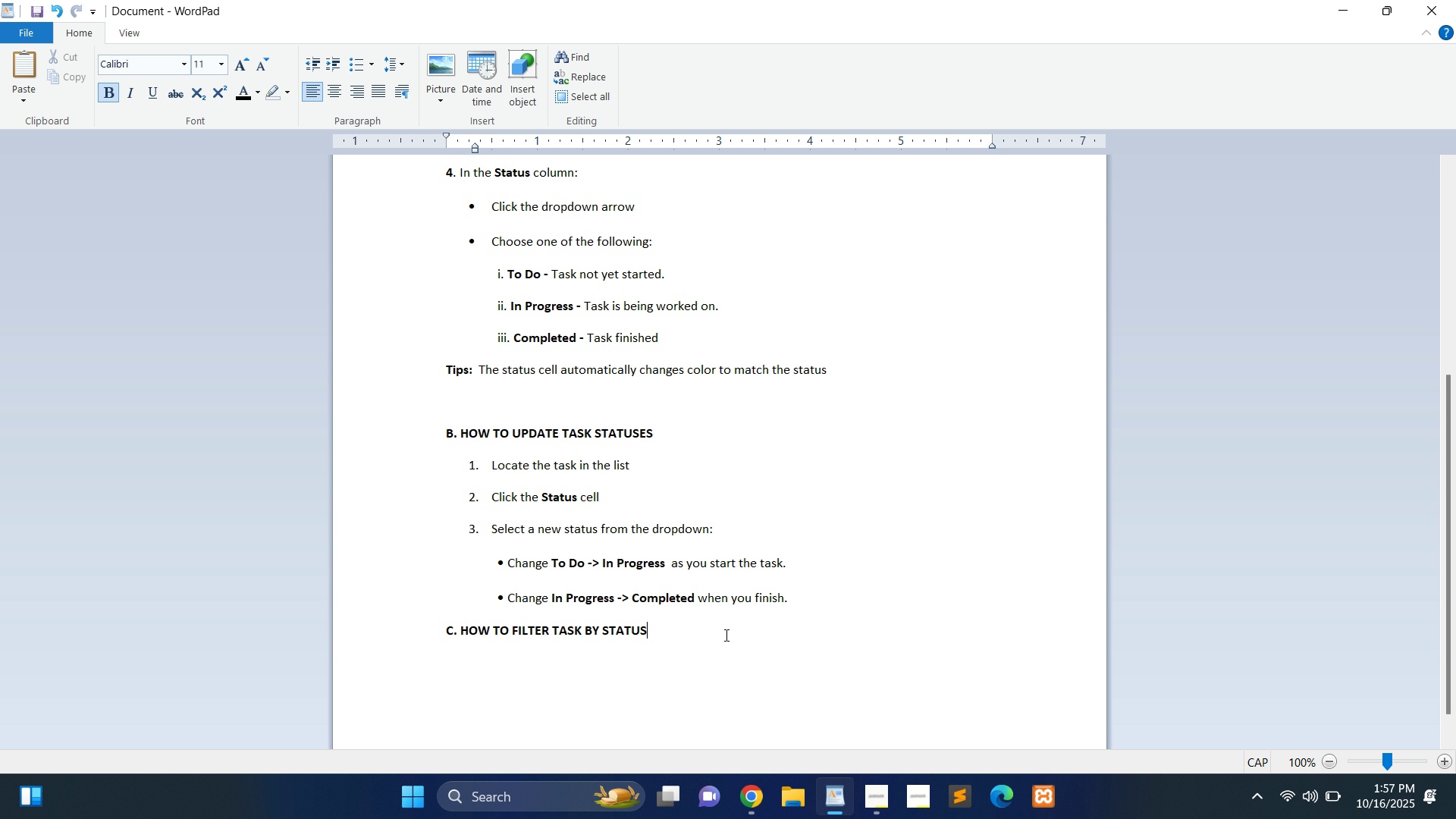 
key(Enter)
 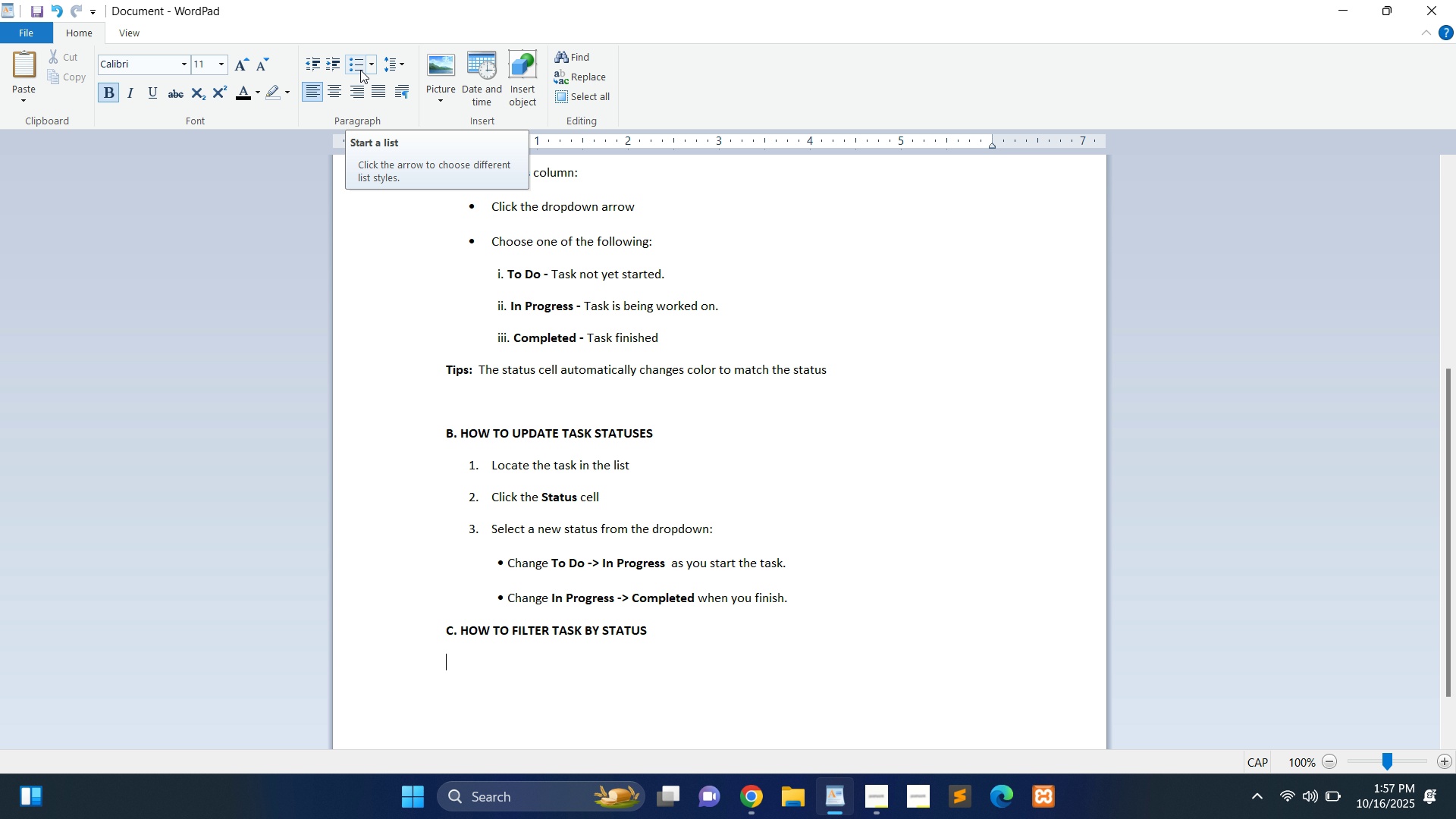 
wait(5.32)
 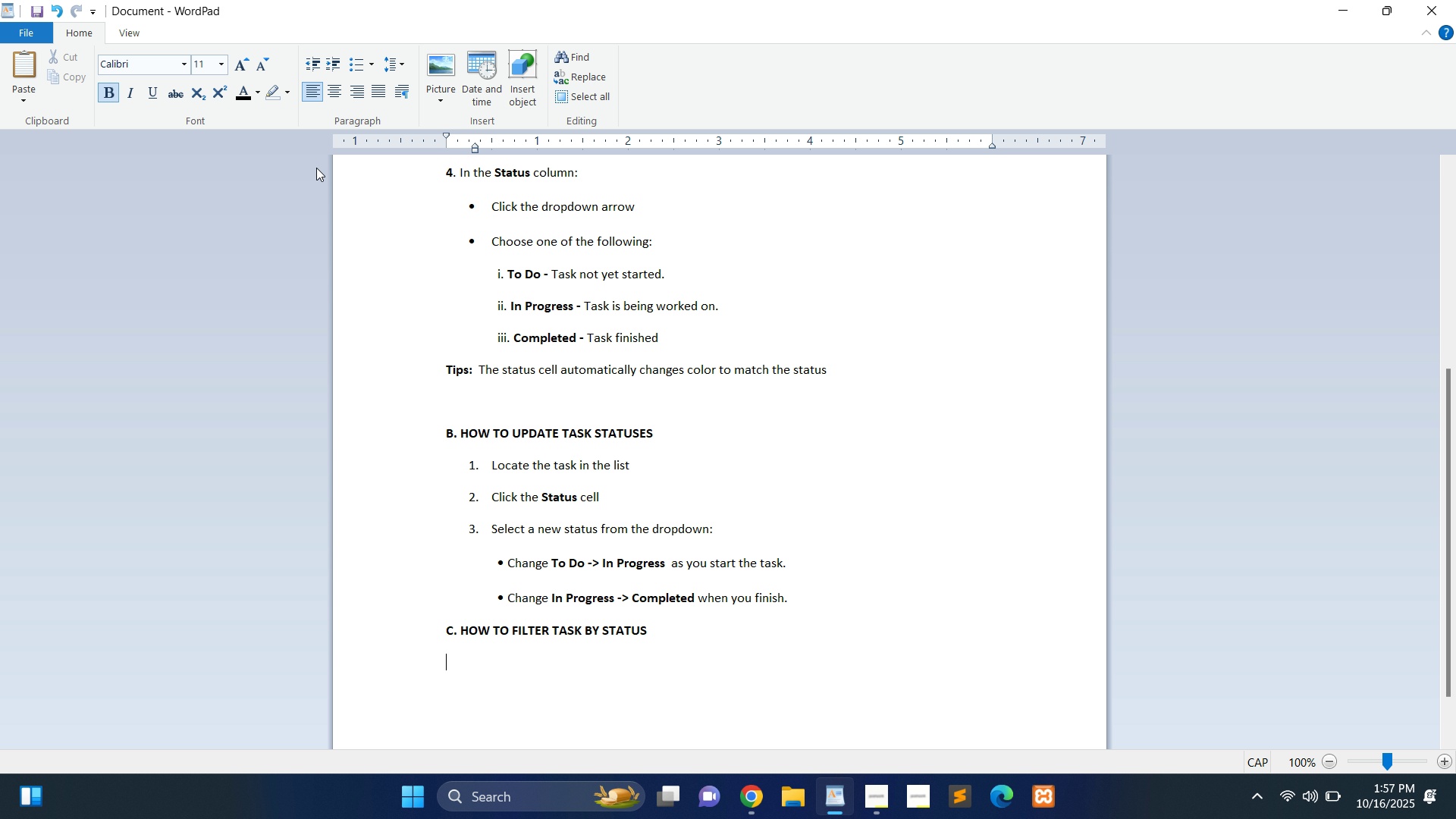 
left_click([366, 70])
 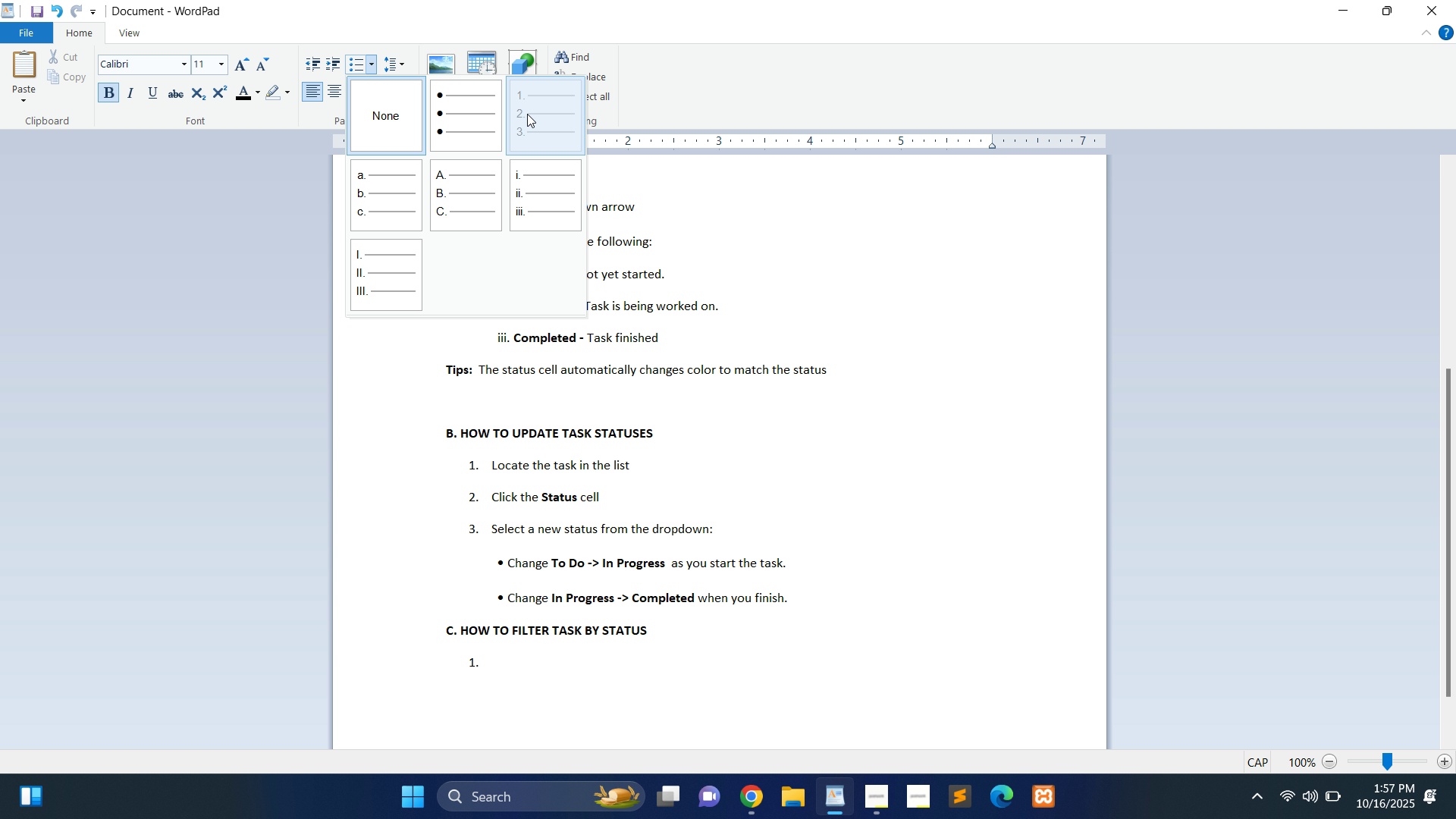 
left_click([527, 114])
 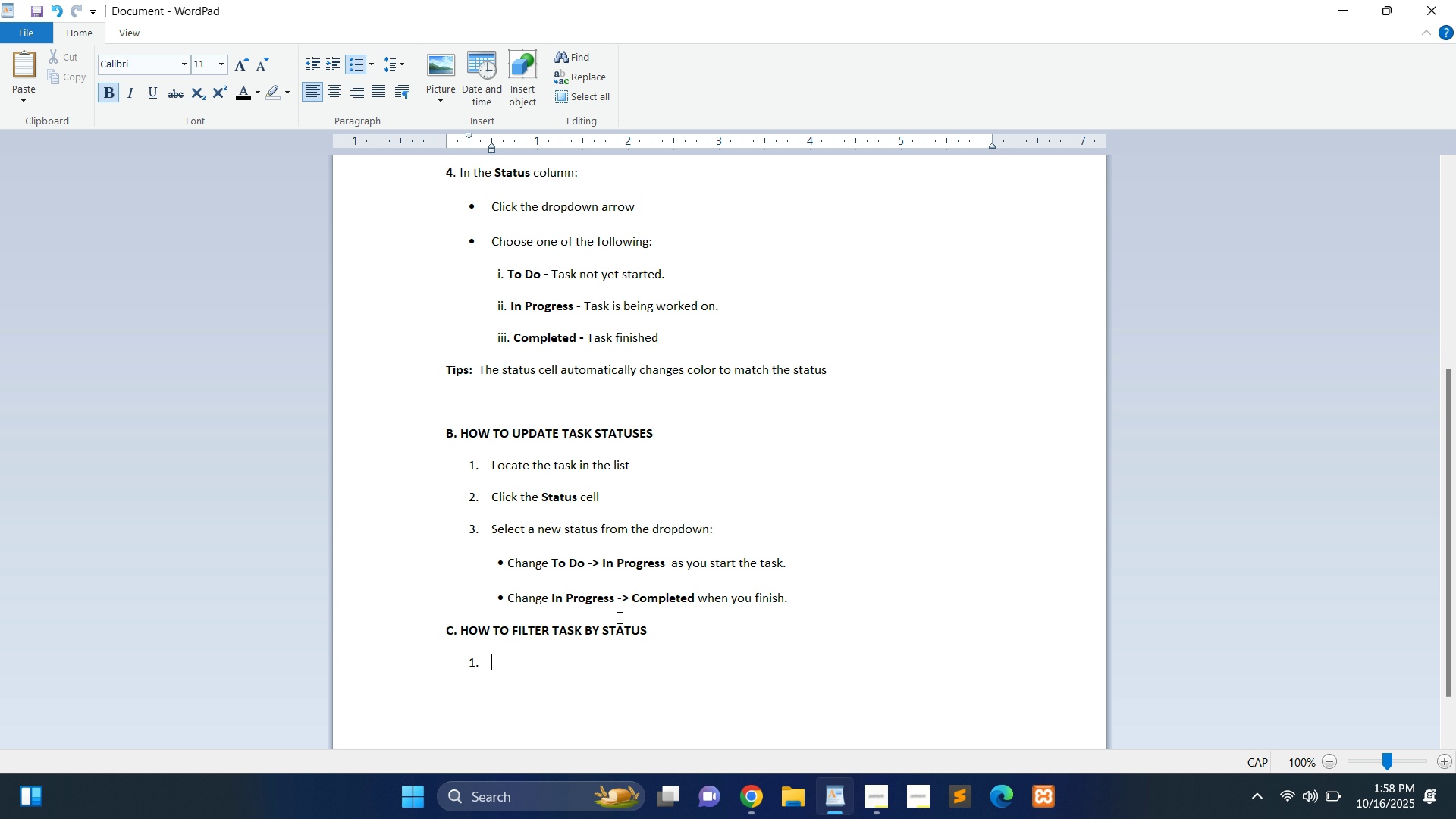 
wait(24.59)
 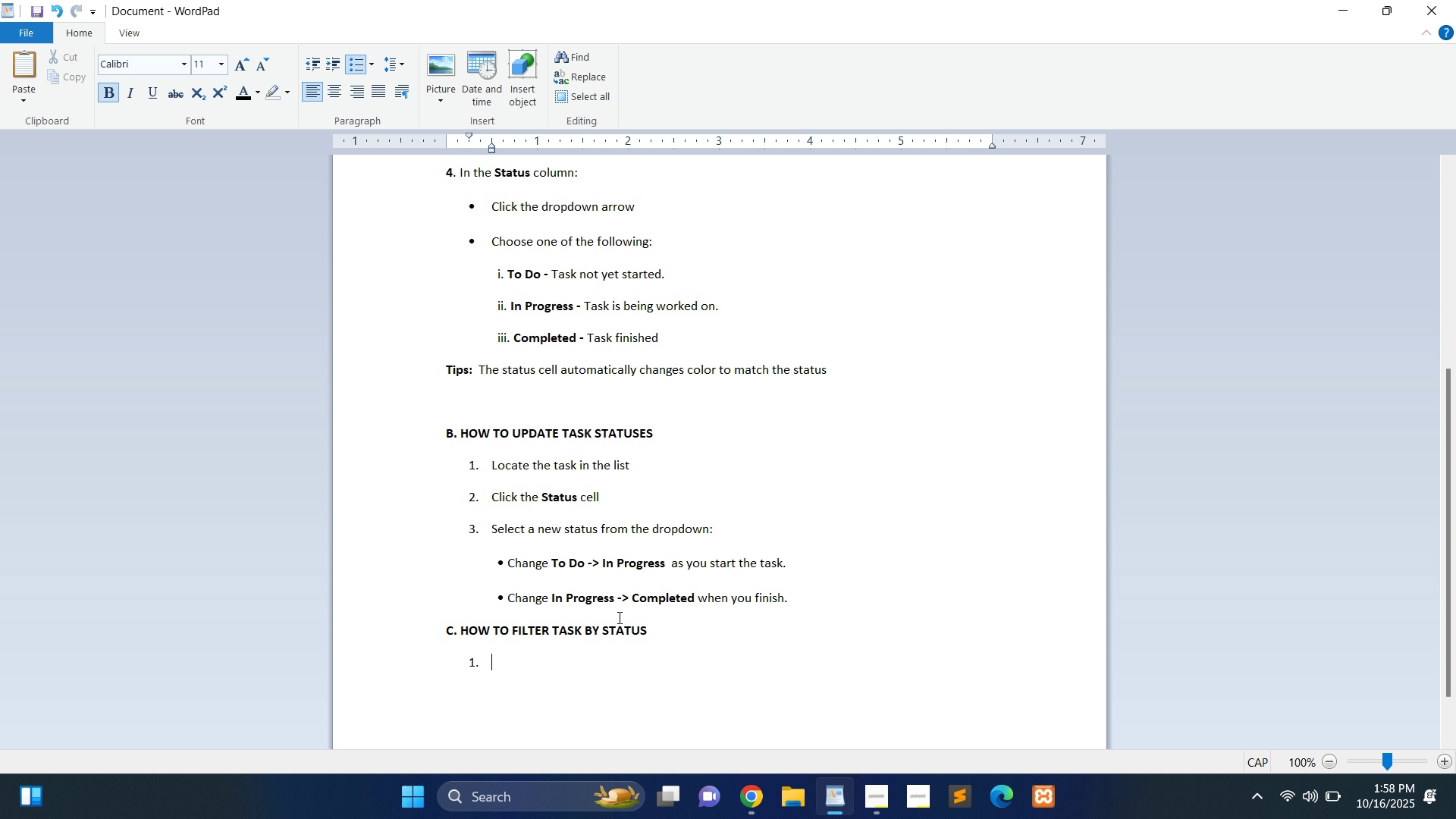 
left_click([654, 638])
 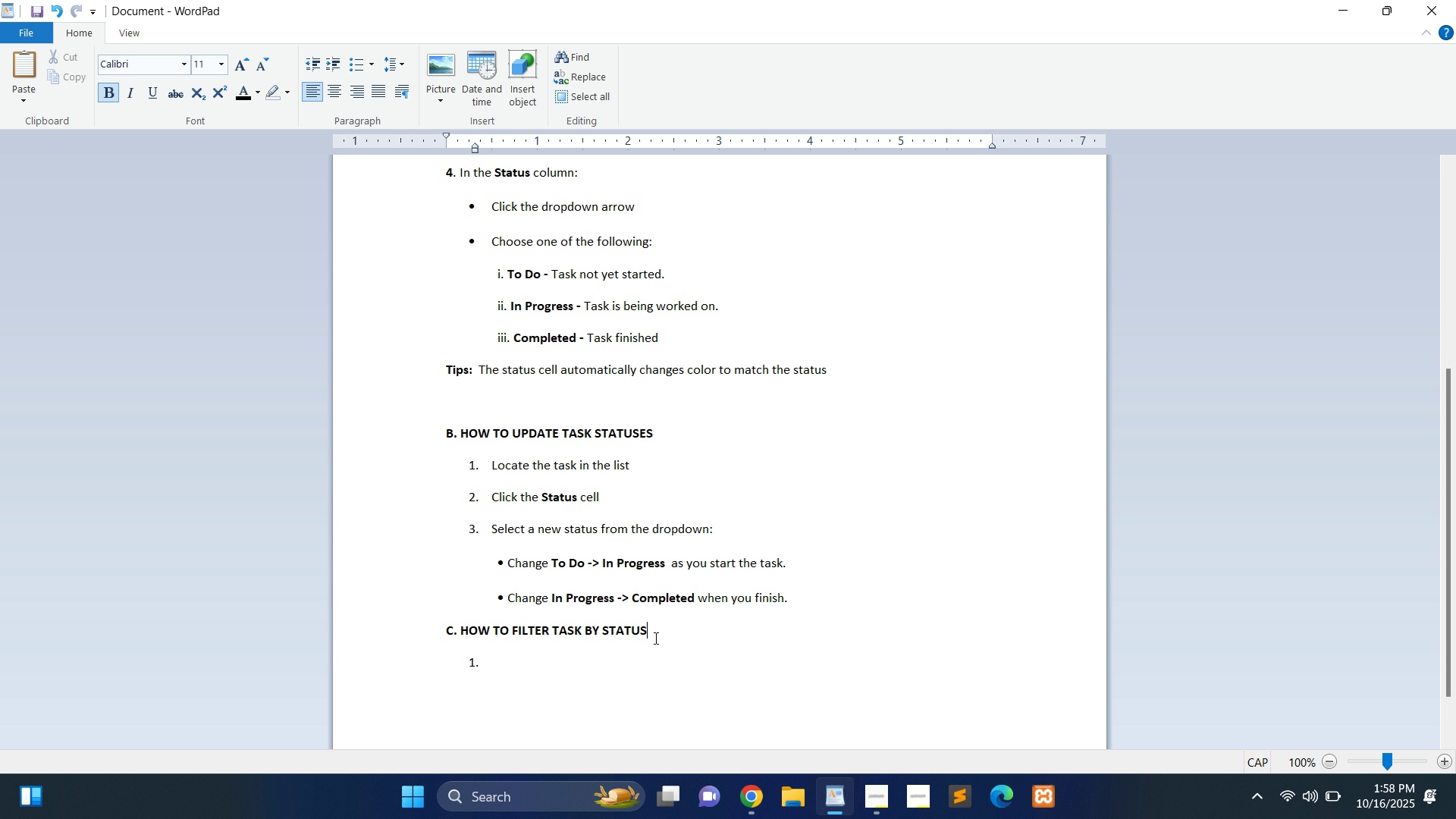 
key(Space)
 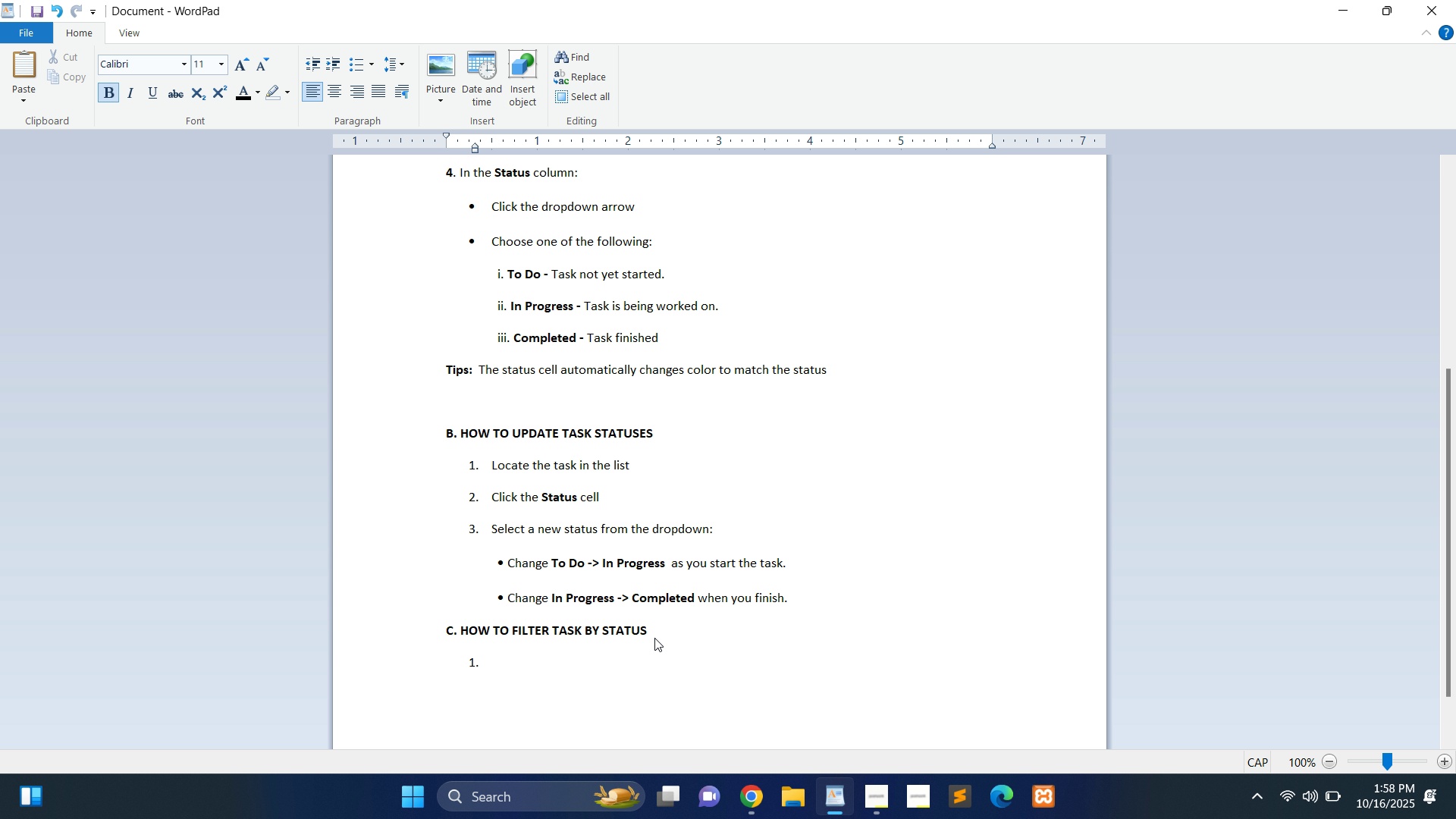 
key(CapsLock)
 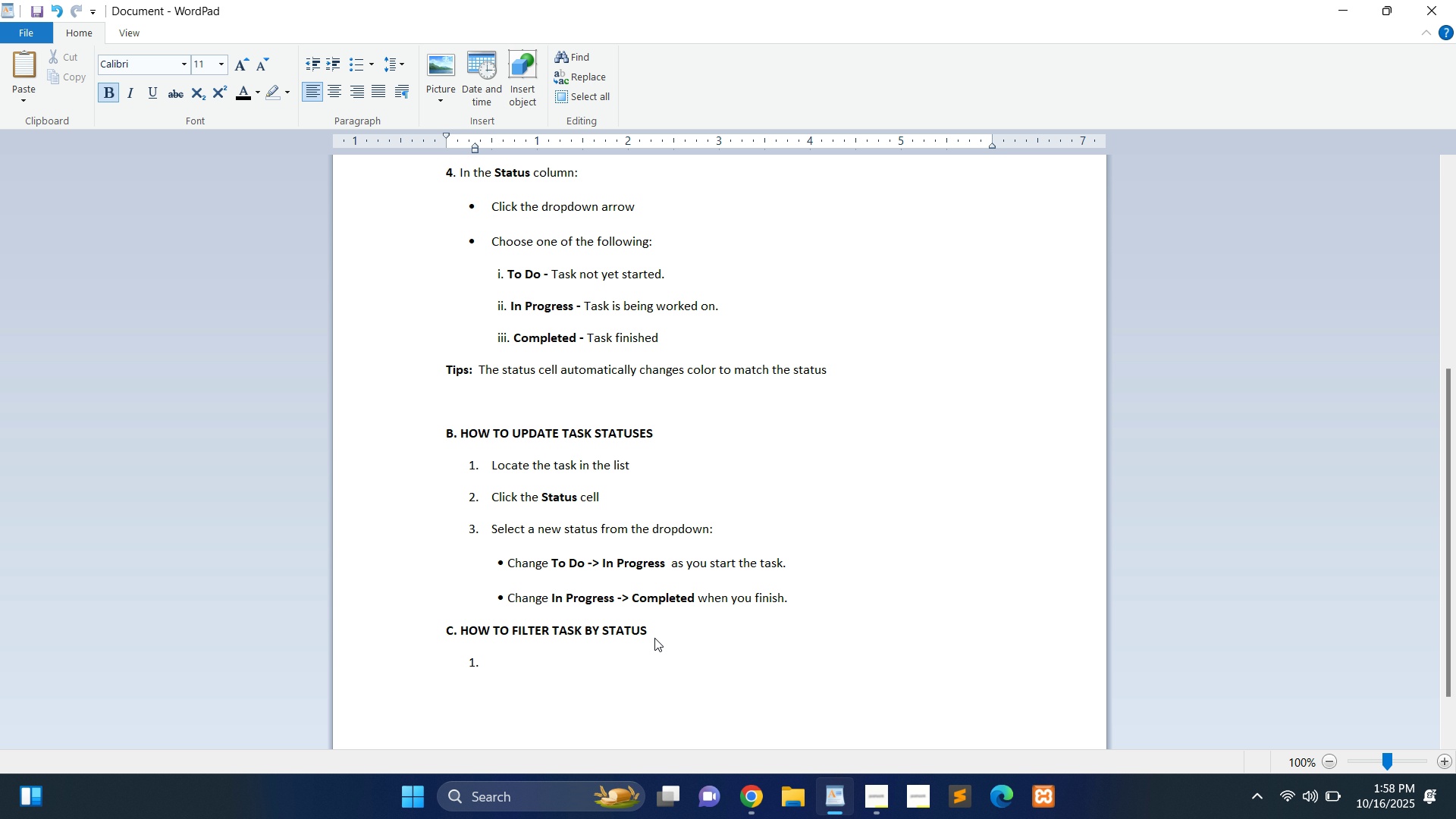 
key(Control+B)
 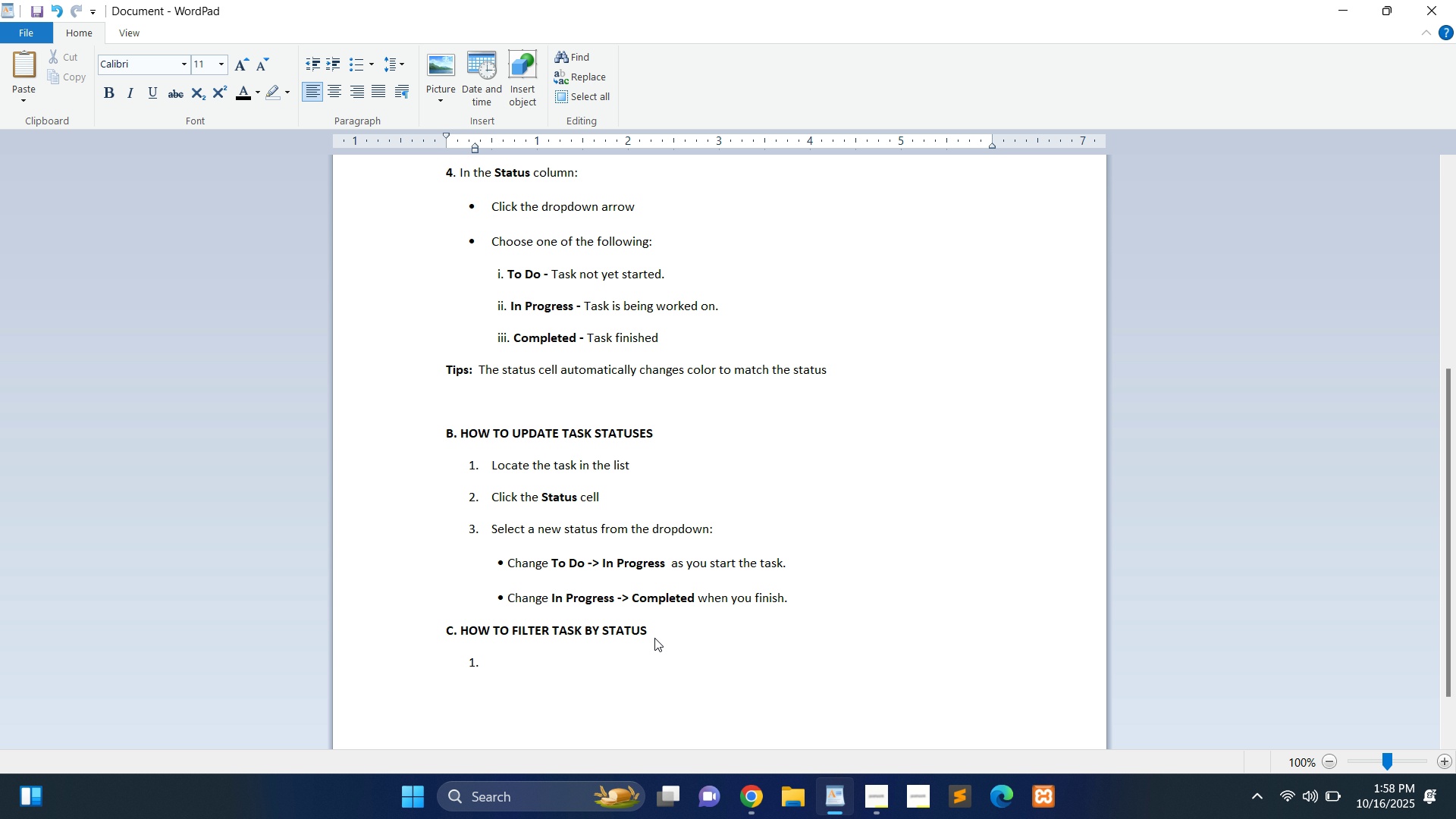 
type(())
 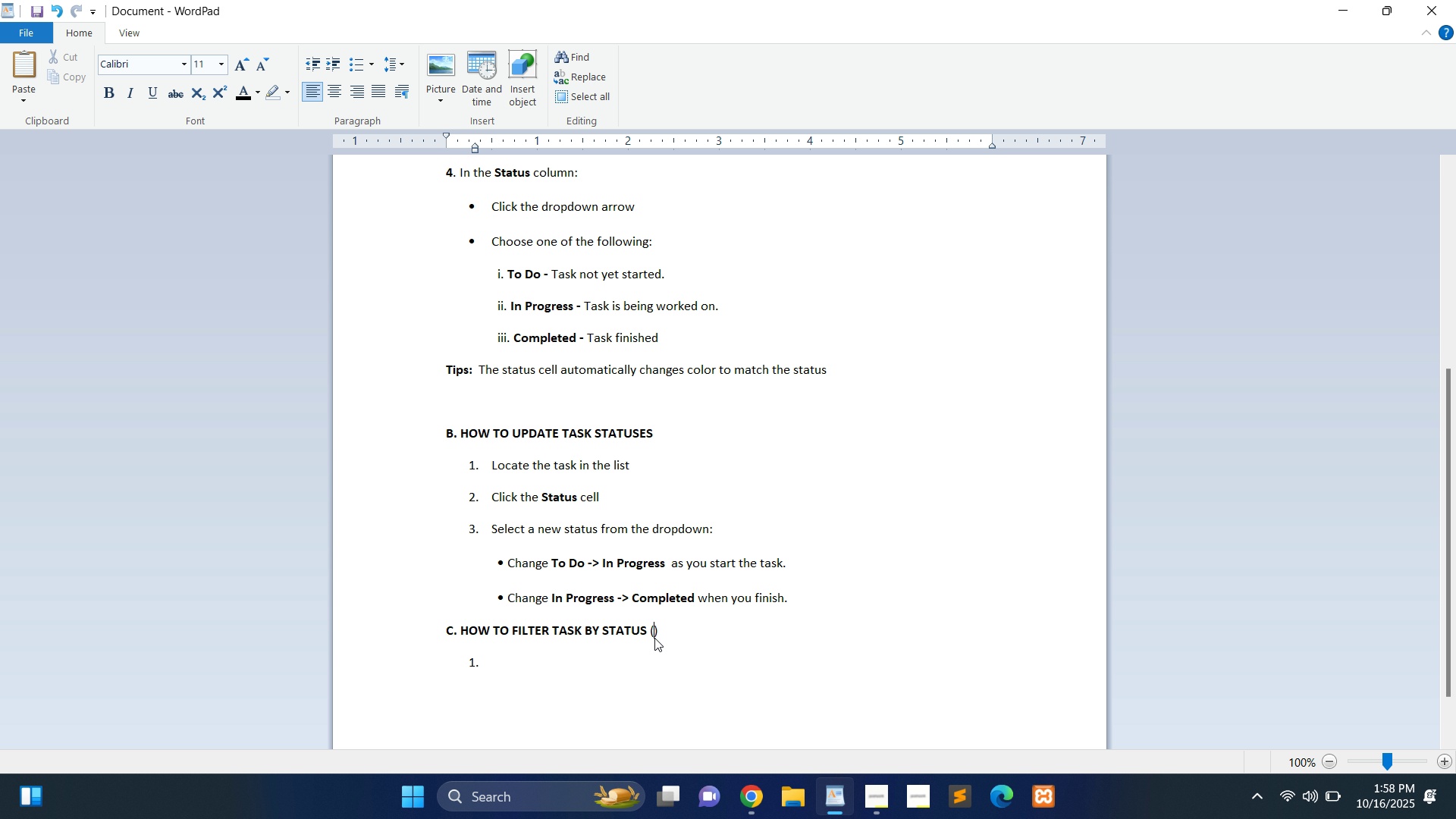 
key(ArrowLeft)